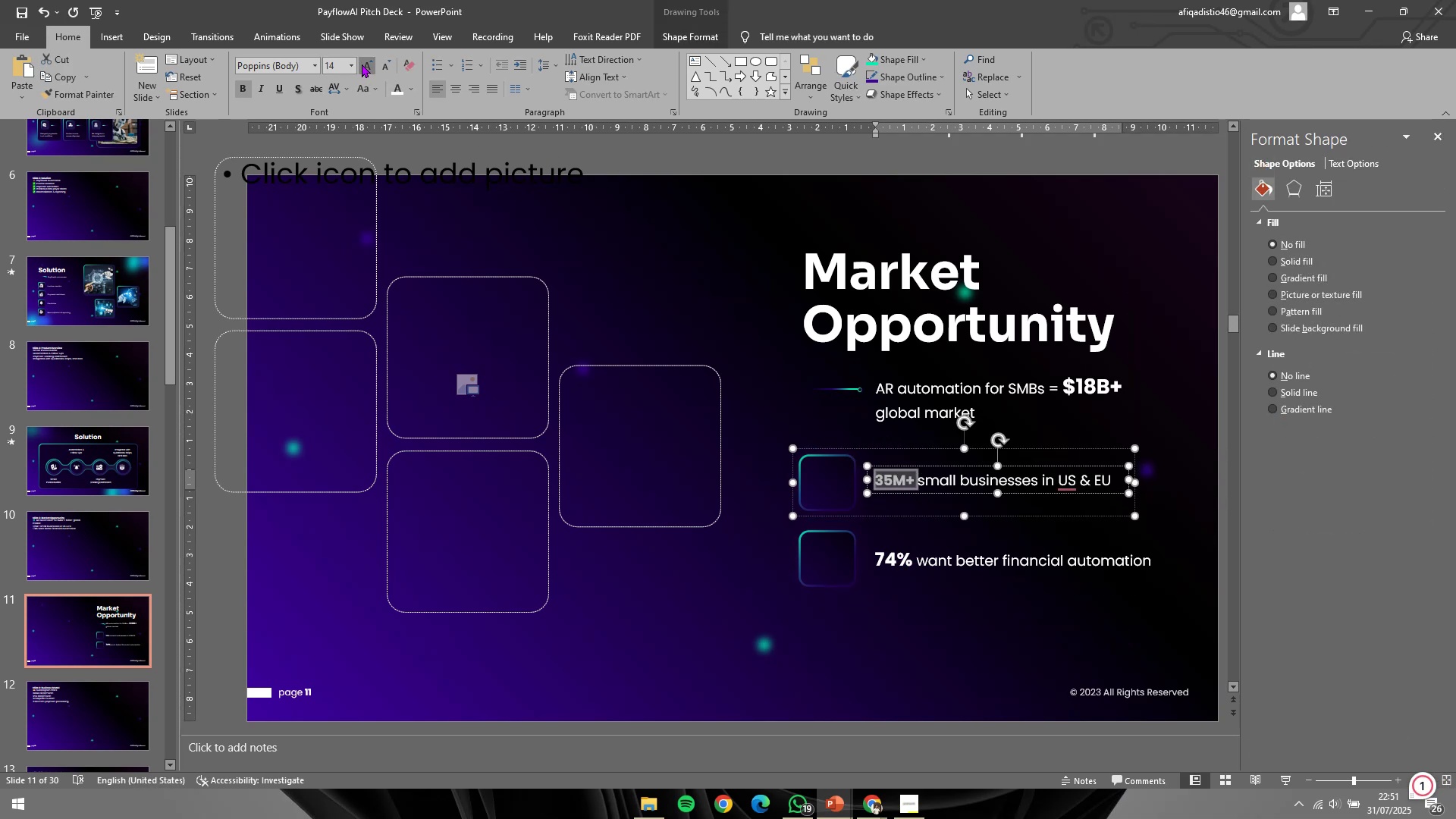 
double_click([362, 64])
 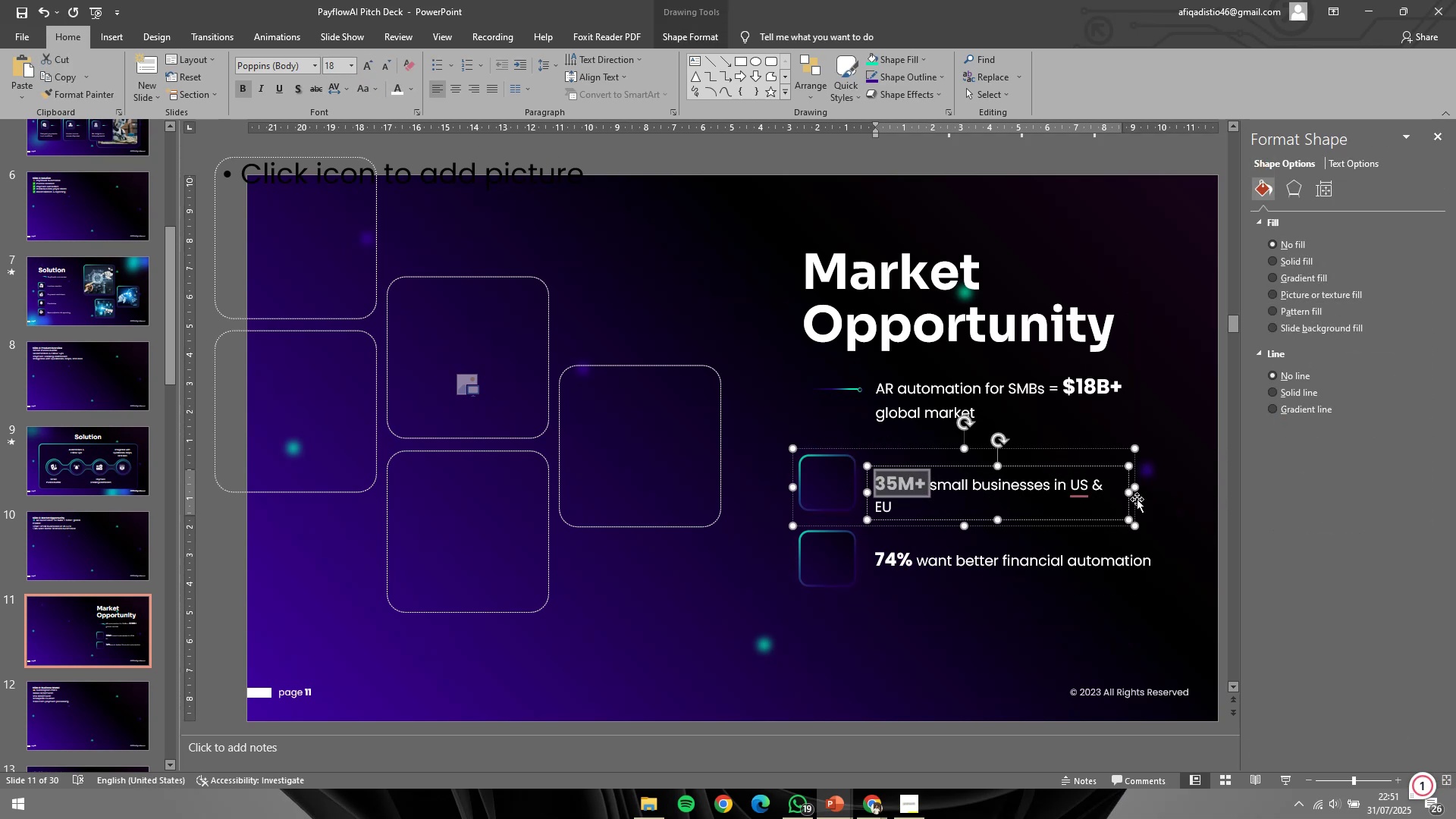 
left_click_drag(start_coordinate=[1132, 491], to_coordinate=[1138, 500])
 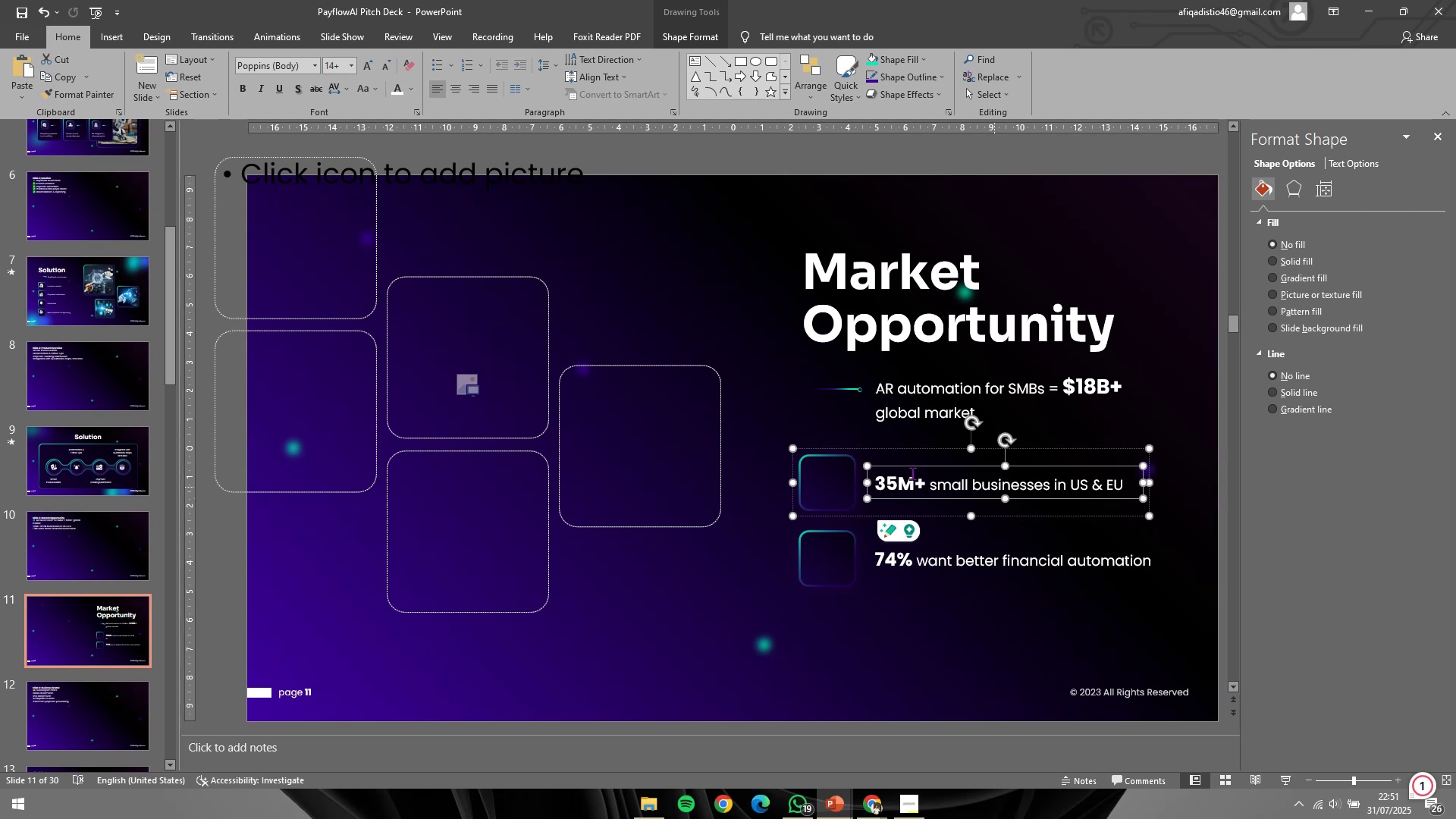 
hold_key(key=ShiftLeft, duration=0.57)
left_click([814, 460])
 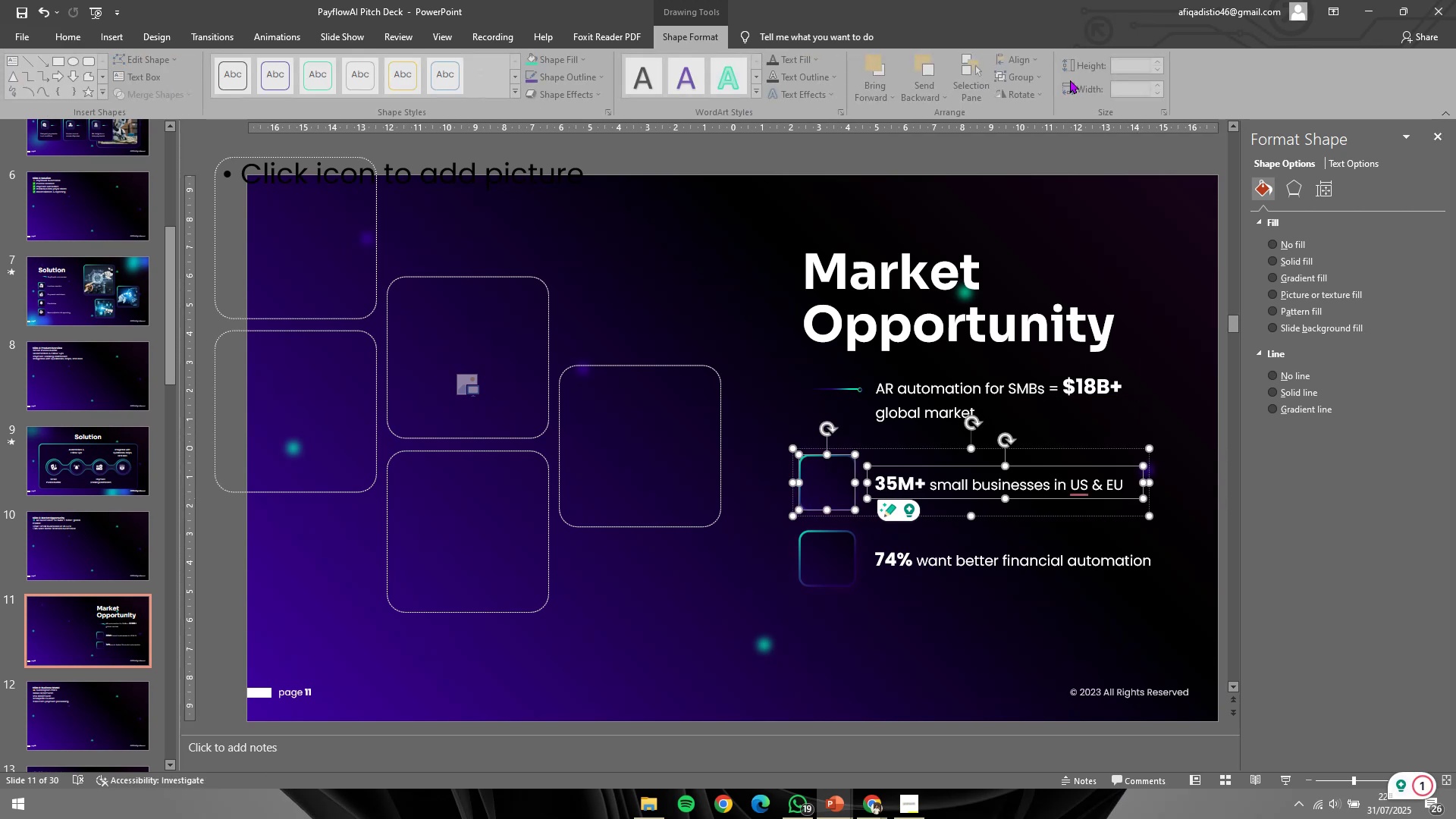 
left_click_drag(start_coordinate=[1019, 64], to_coordinate=[1020, 67])
 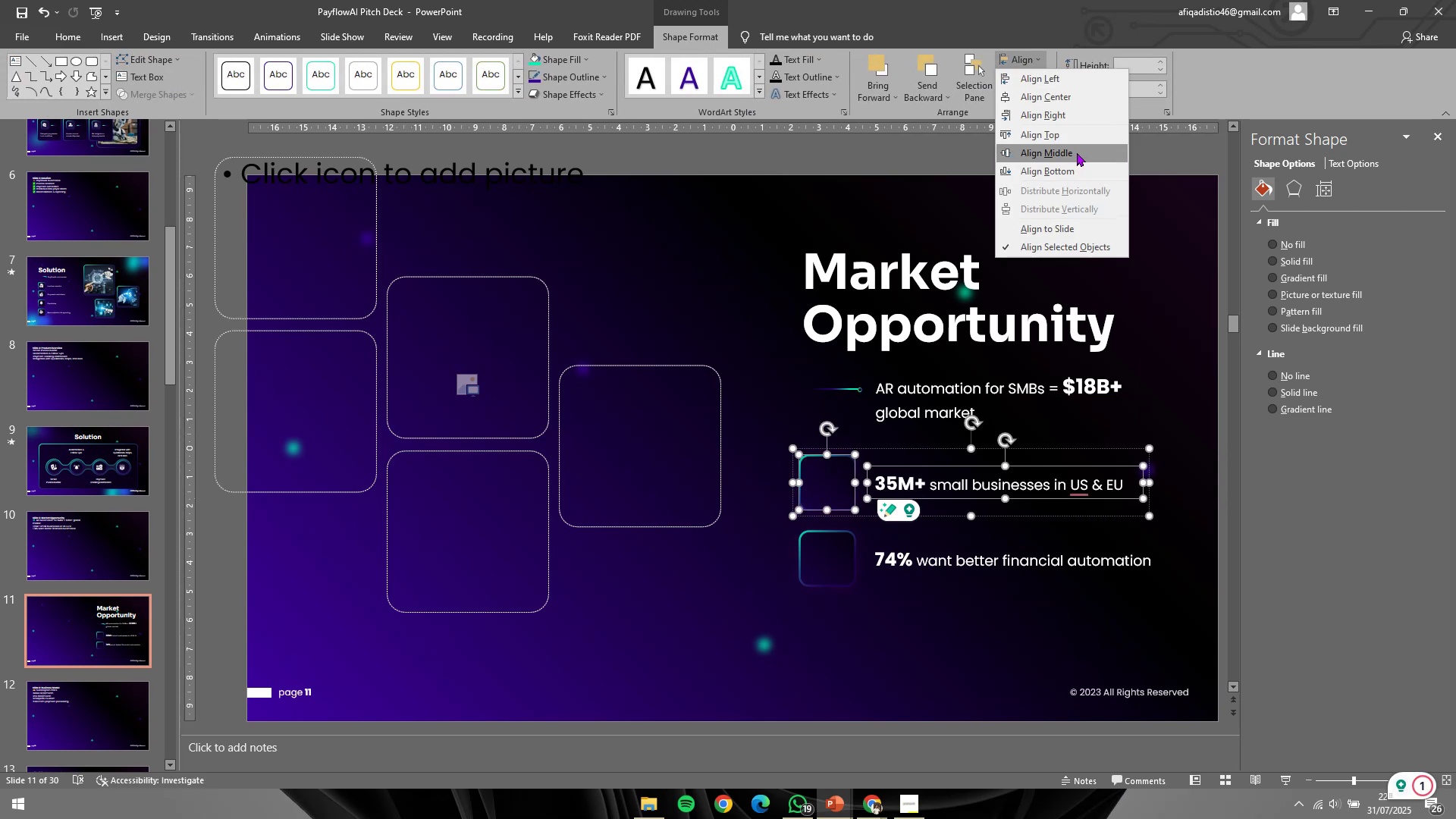 
left_click([1077, 152])
 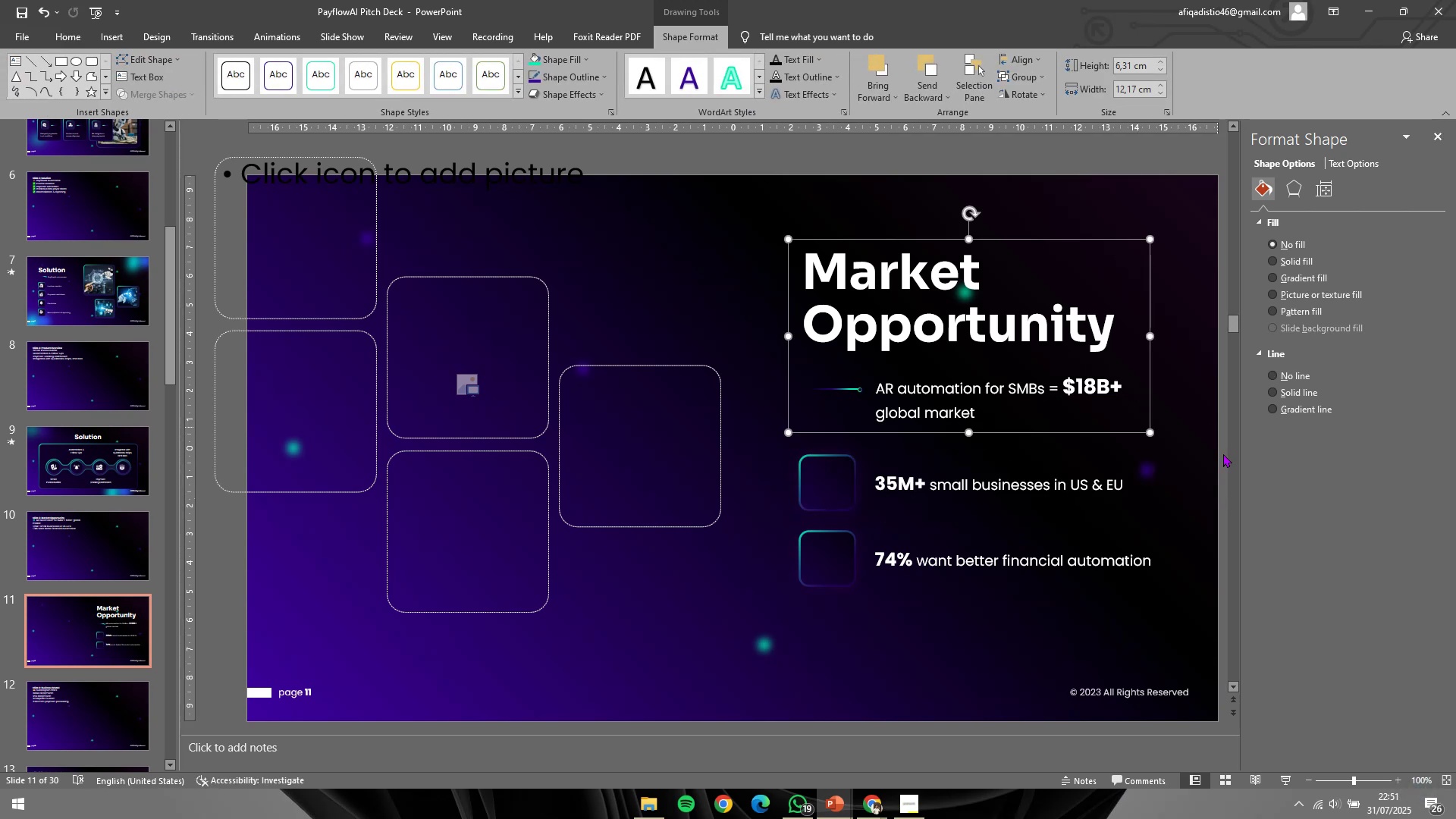 
left_click([1191, 598])
 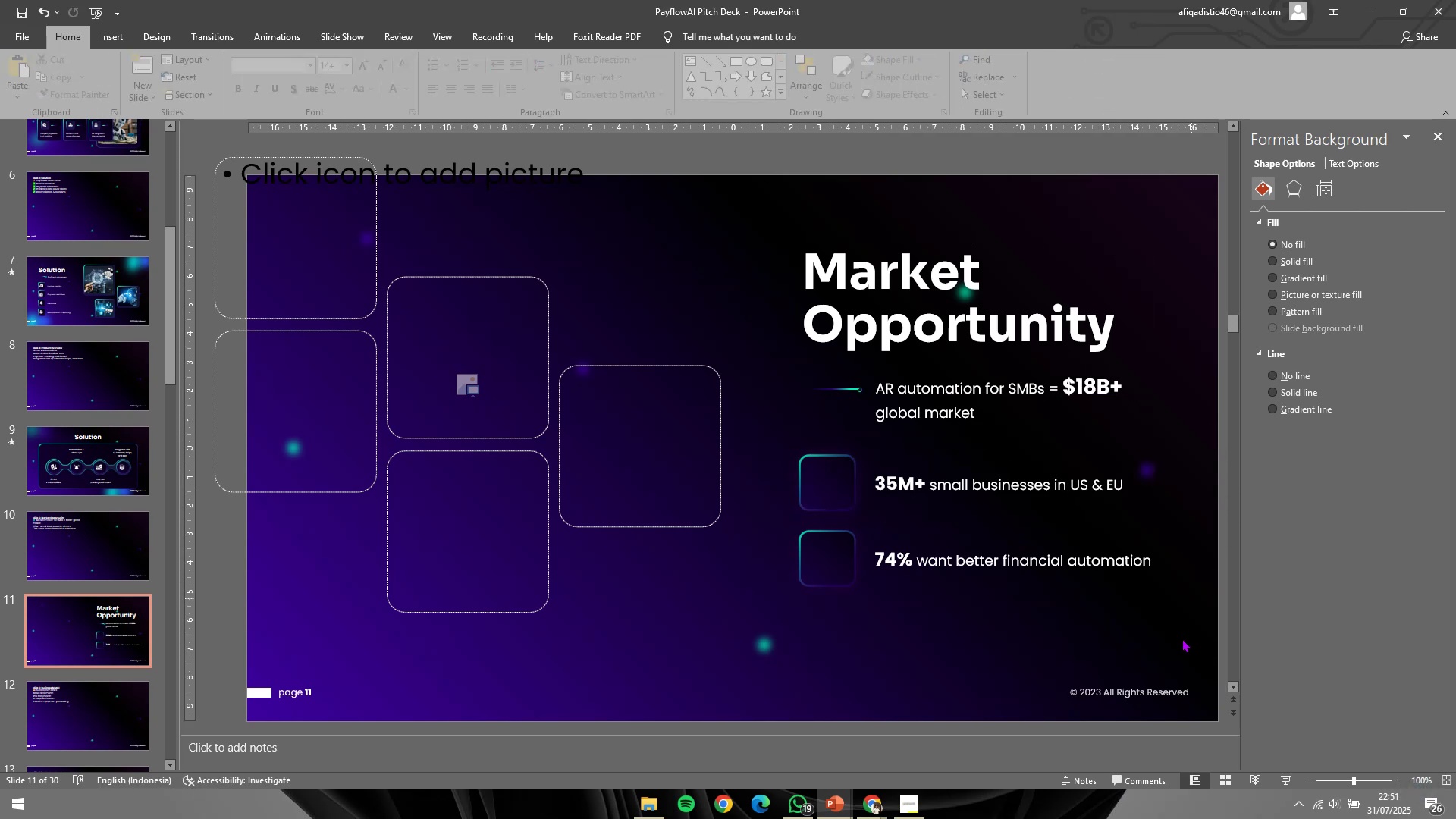 
left_click_drag(start_coordinate=[1182, 643], to_coordinate=[794, 507])
 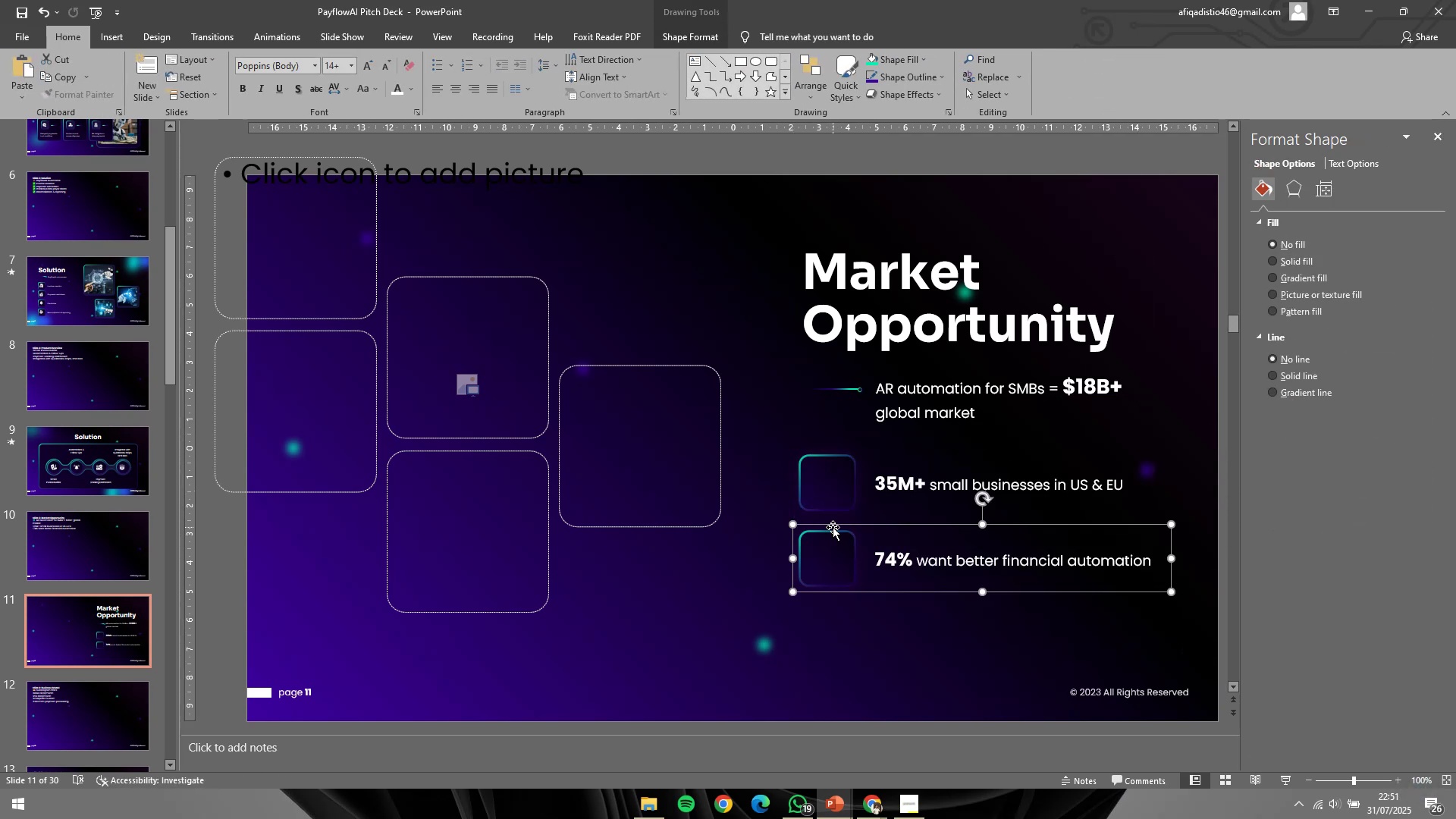 
key(ArrowDown)
 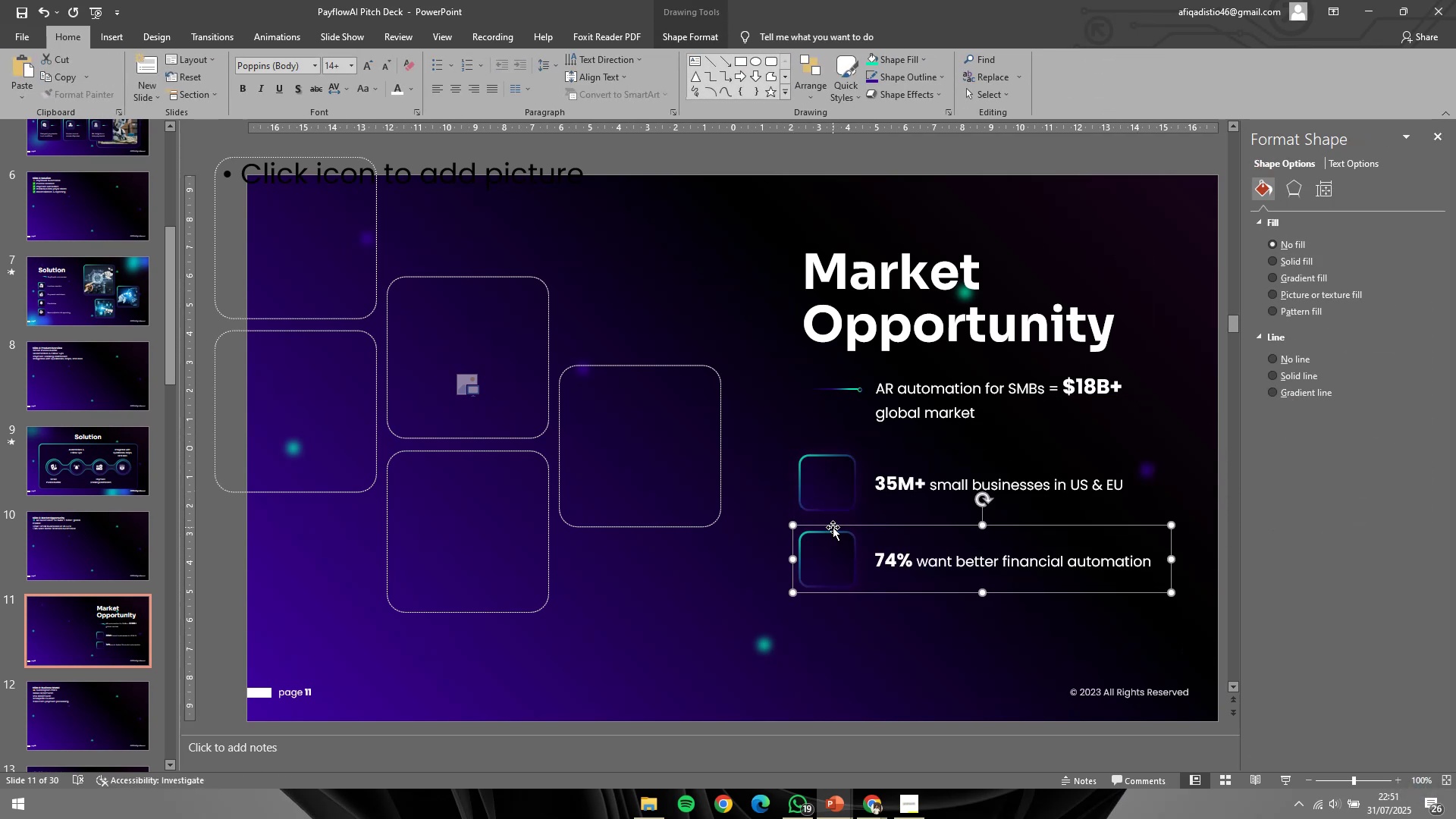 
key(ArrowDown)
 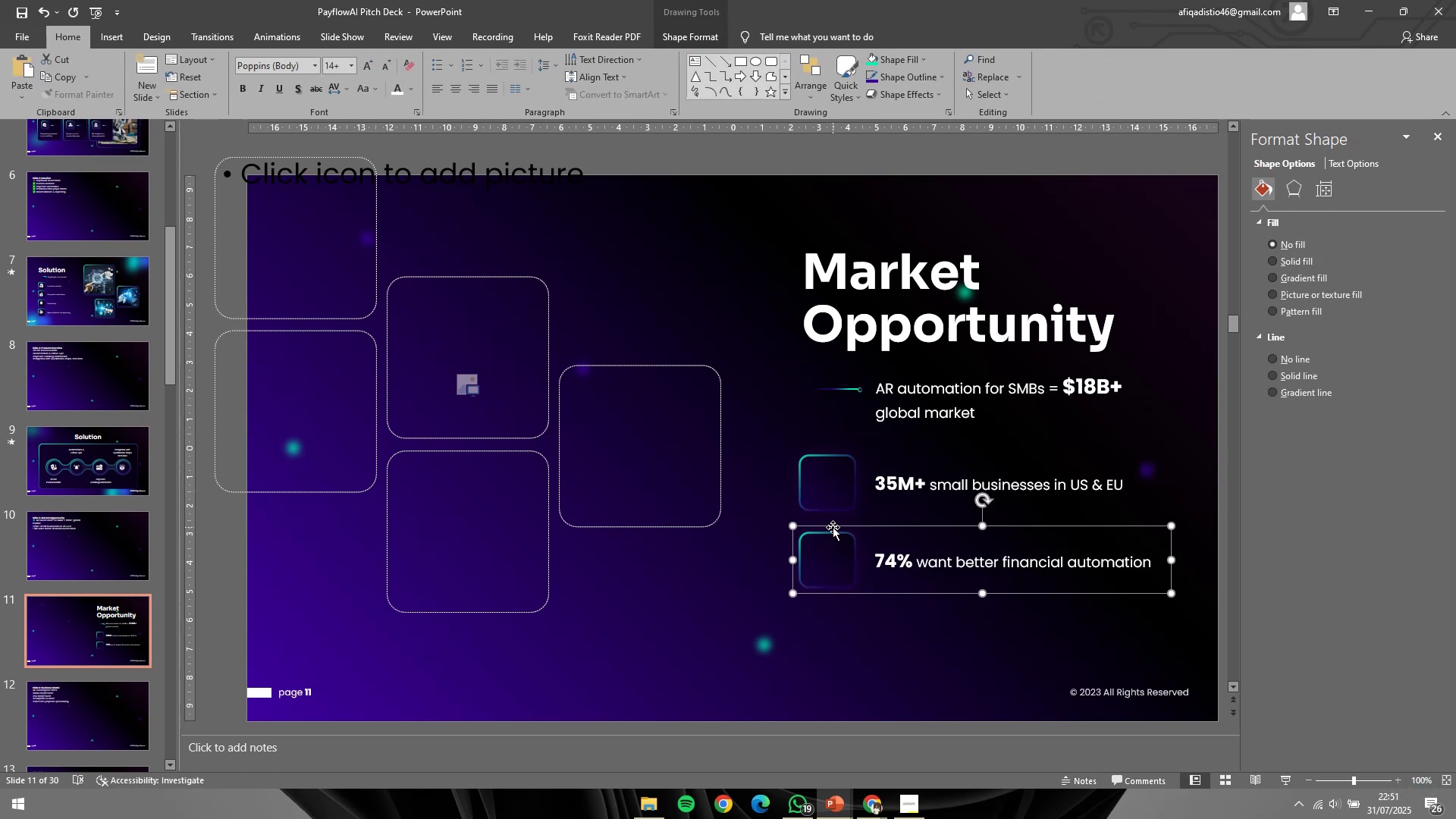 
key(ArrowDown)
 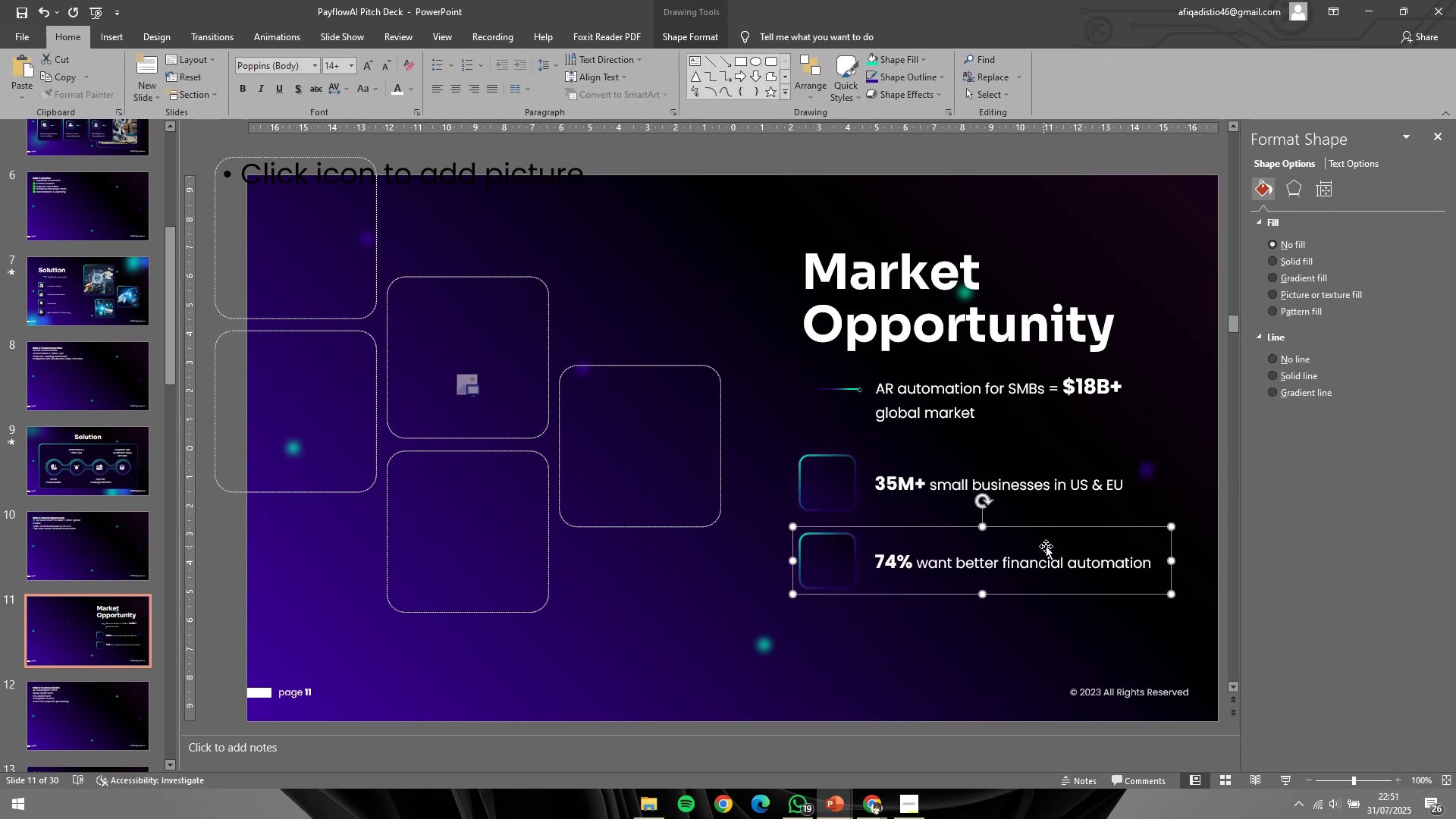 
left_click([1159, 632])
 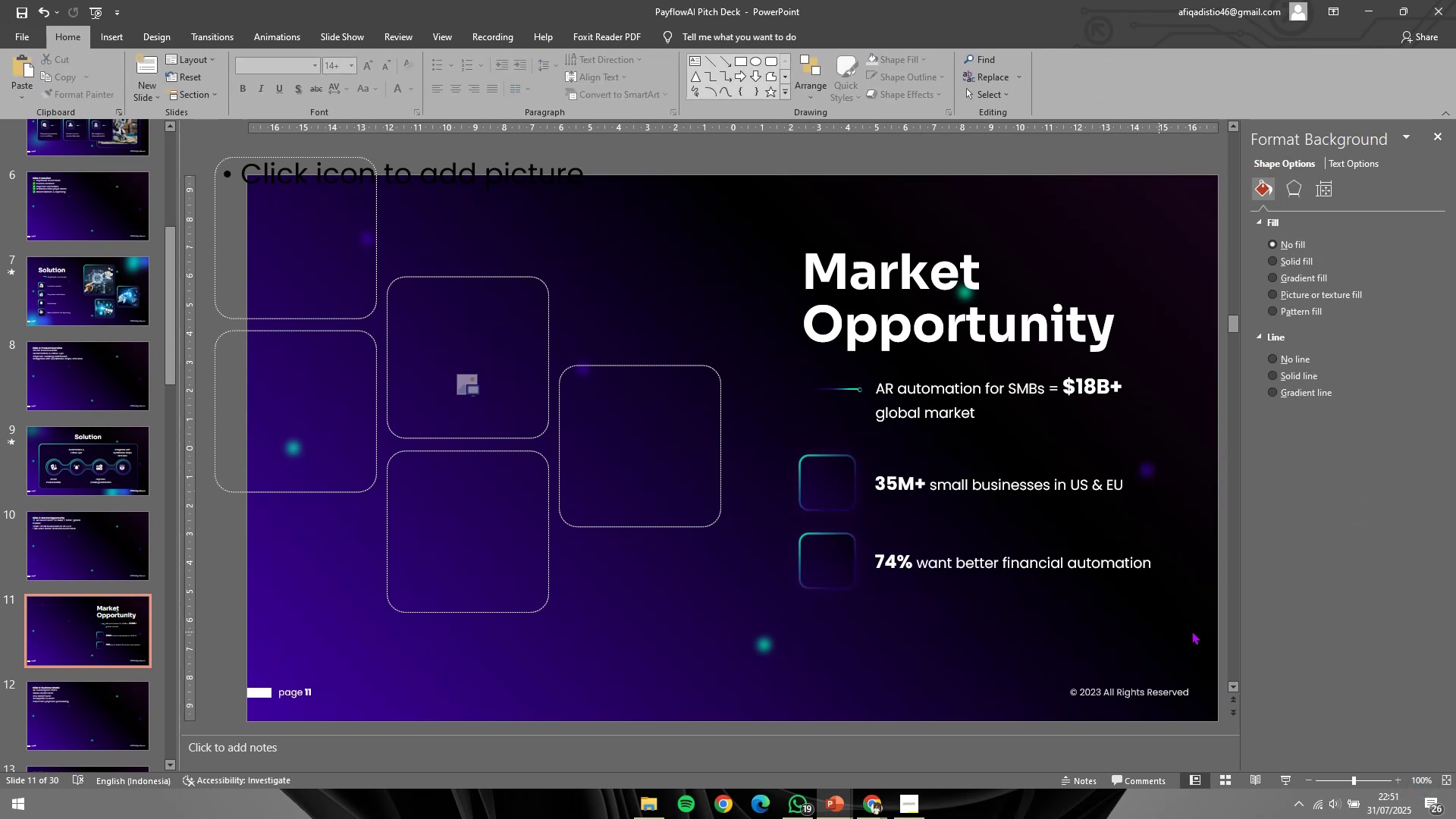 
left_click_drag(start_coordinate=[1193, 631], to_coordinate=[727, 214])
 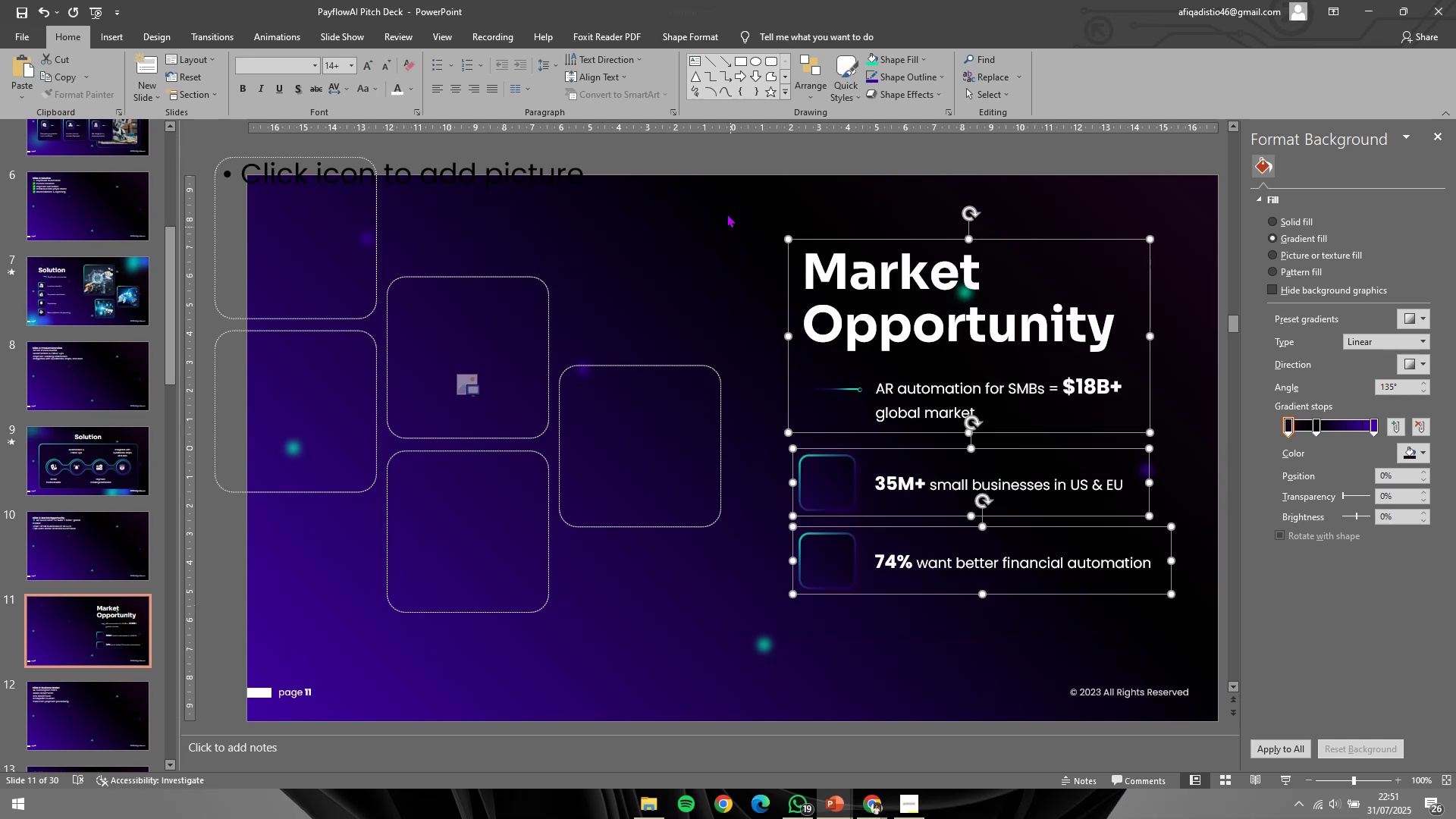 
key(Control+G)
 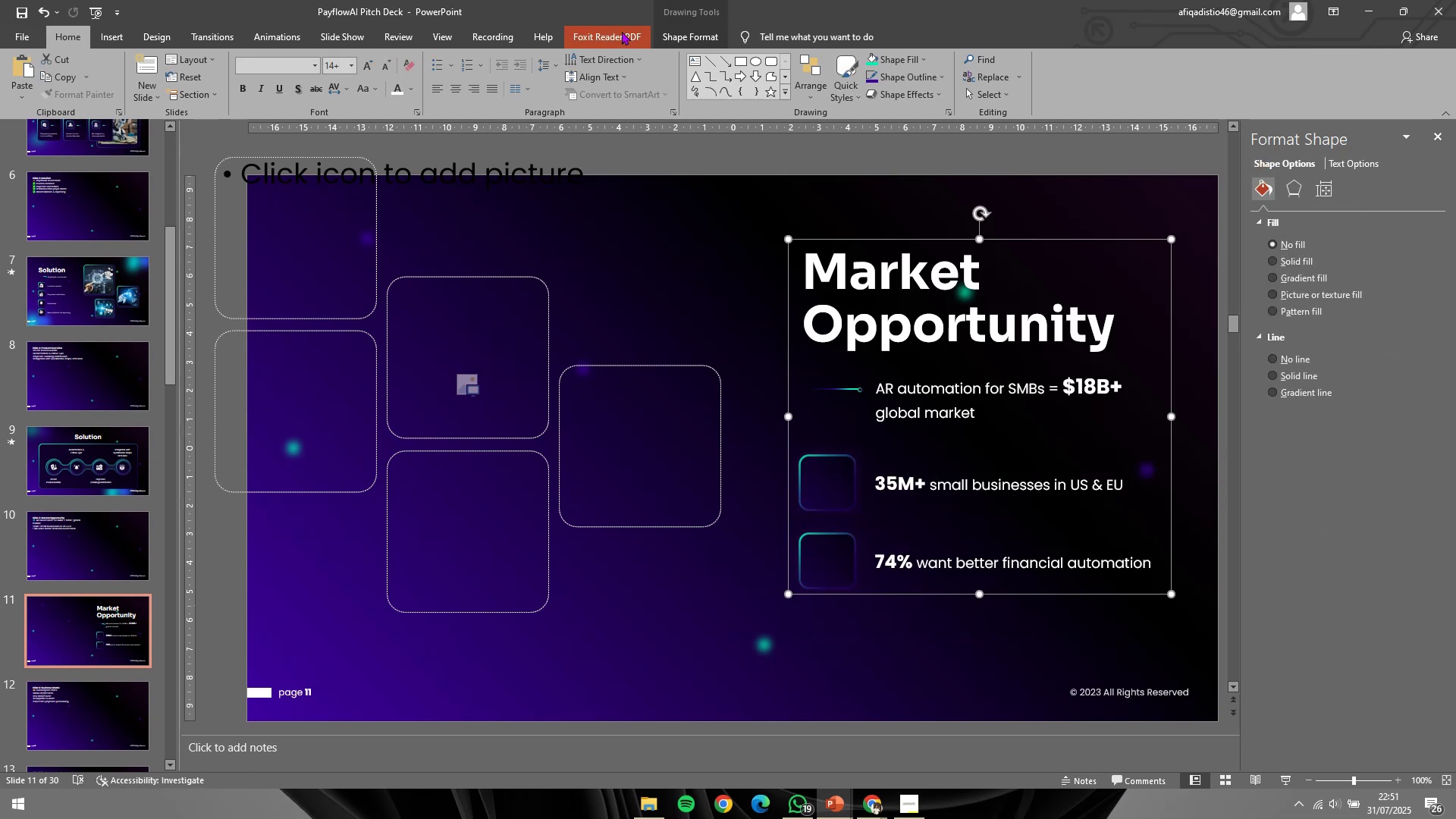 
left_click([709, 42])
 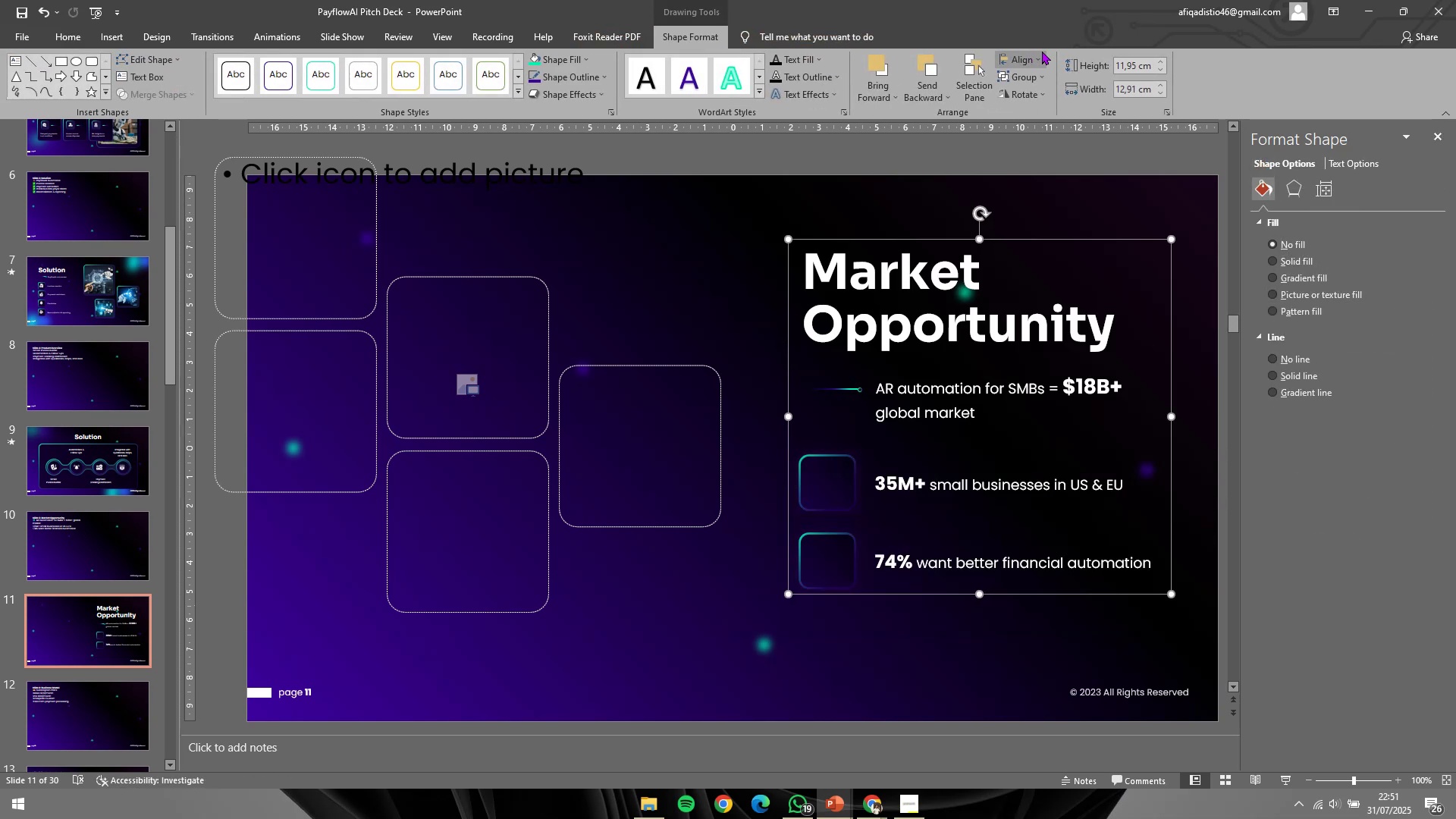 
left_click([1015, 60])
 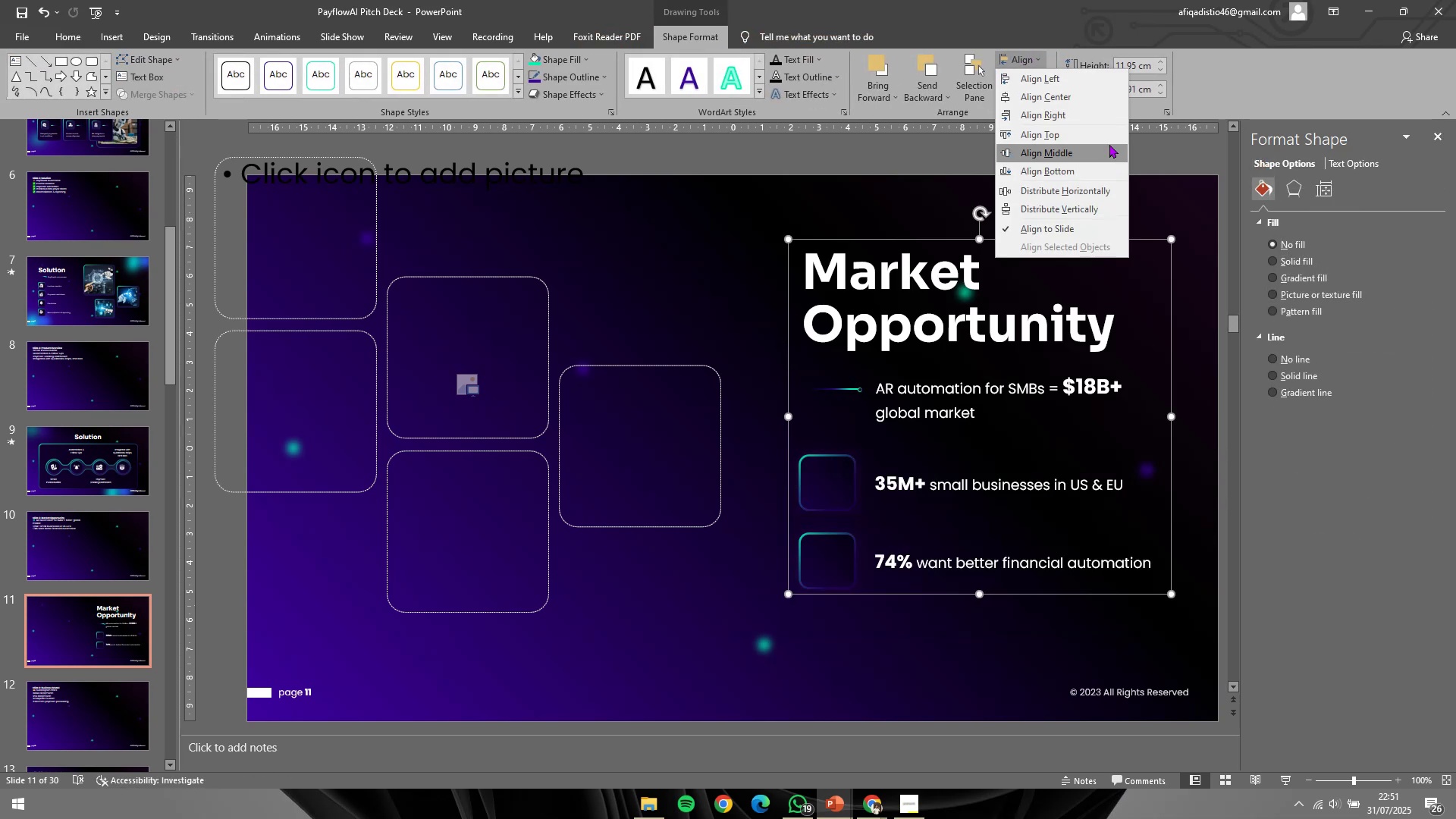 
left_click_drag(start_coordinate=[1109, 143], to_coordinate=[1112, 150])
 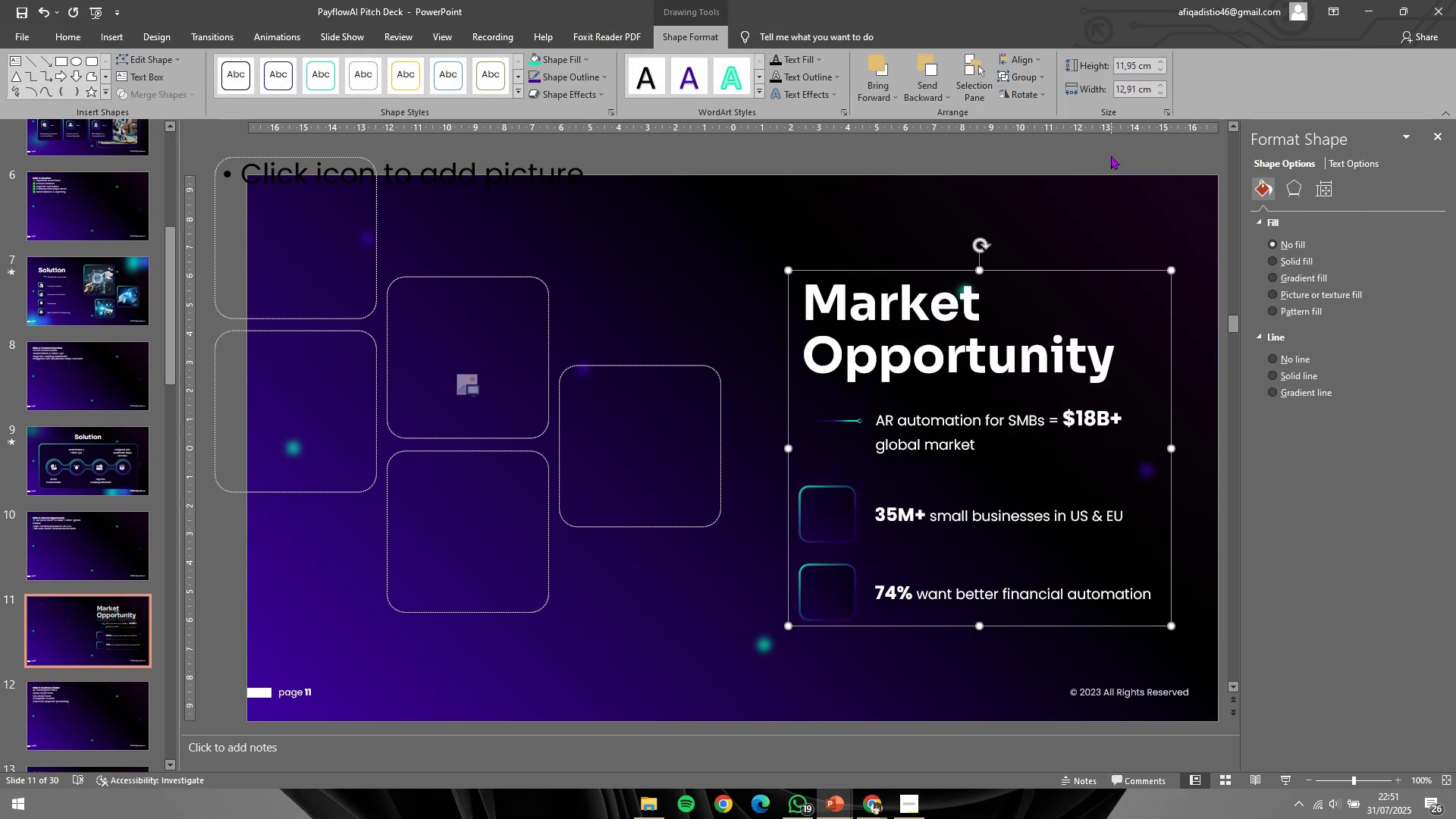 
key(Control+Shift+G)
 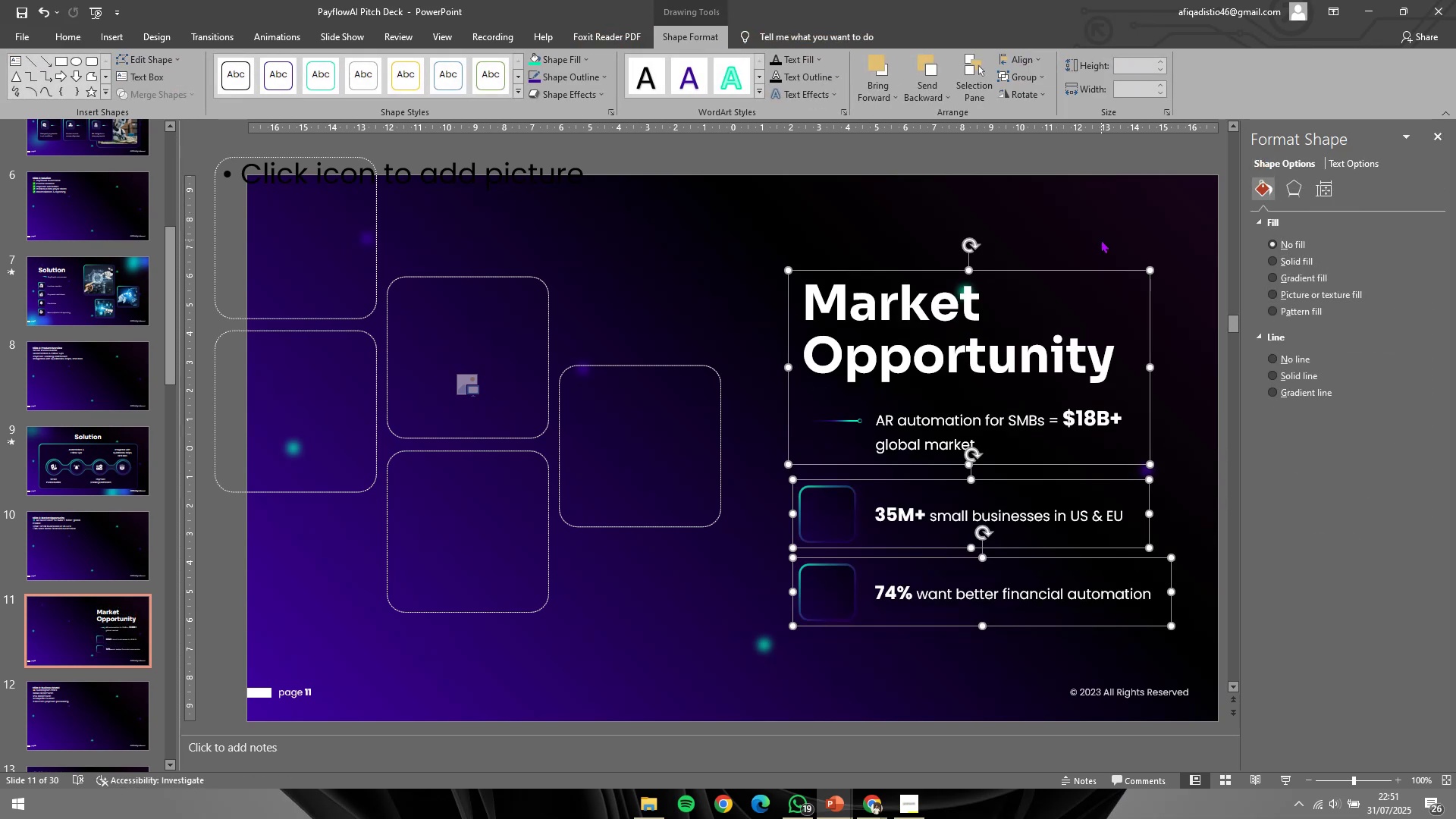 
scroll: coordinate [1103, 265], scroll_direction: down, amount: 1.0
 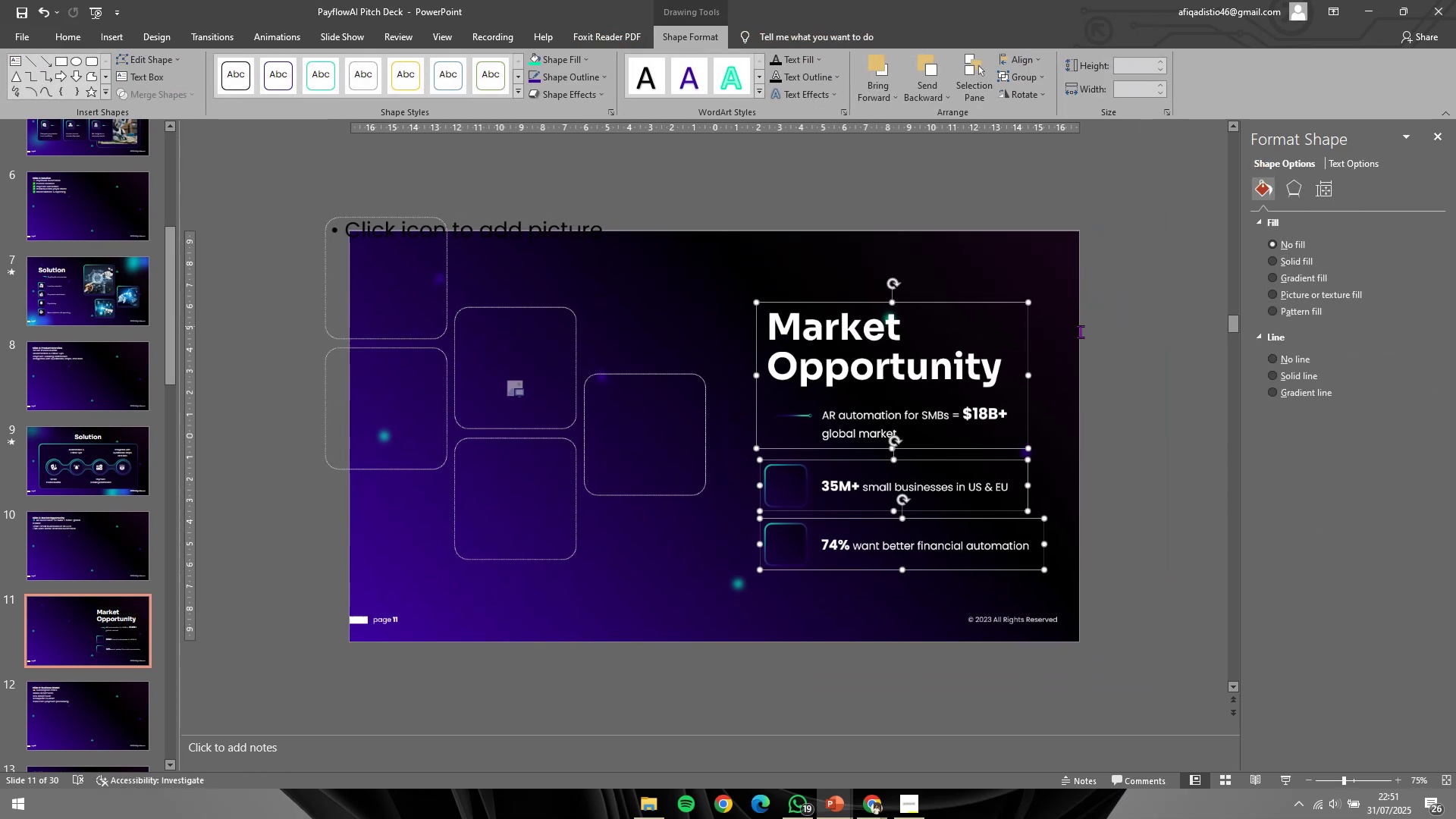 
key(Control+Shift+ControlLeft)
 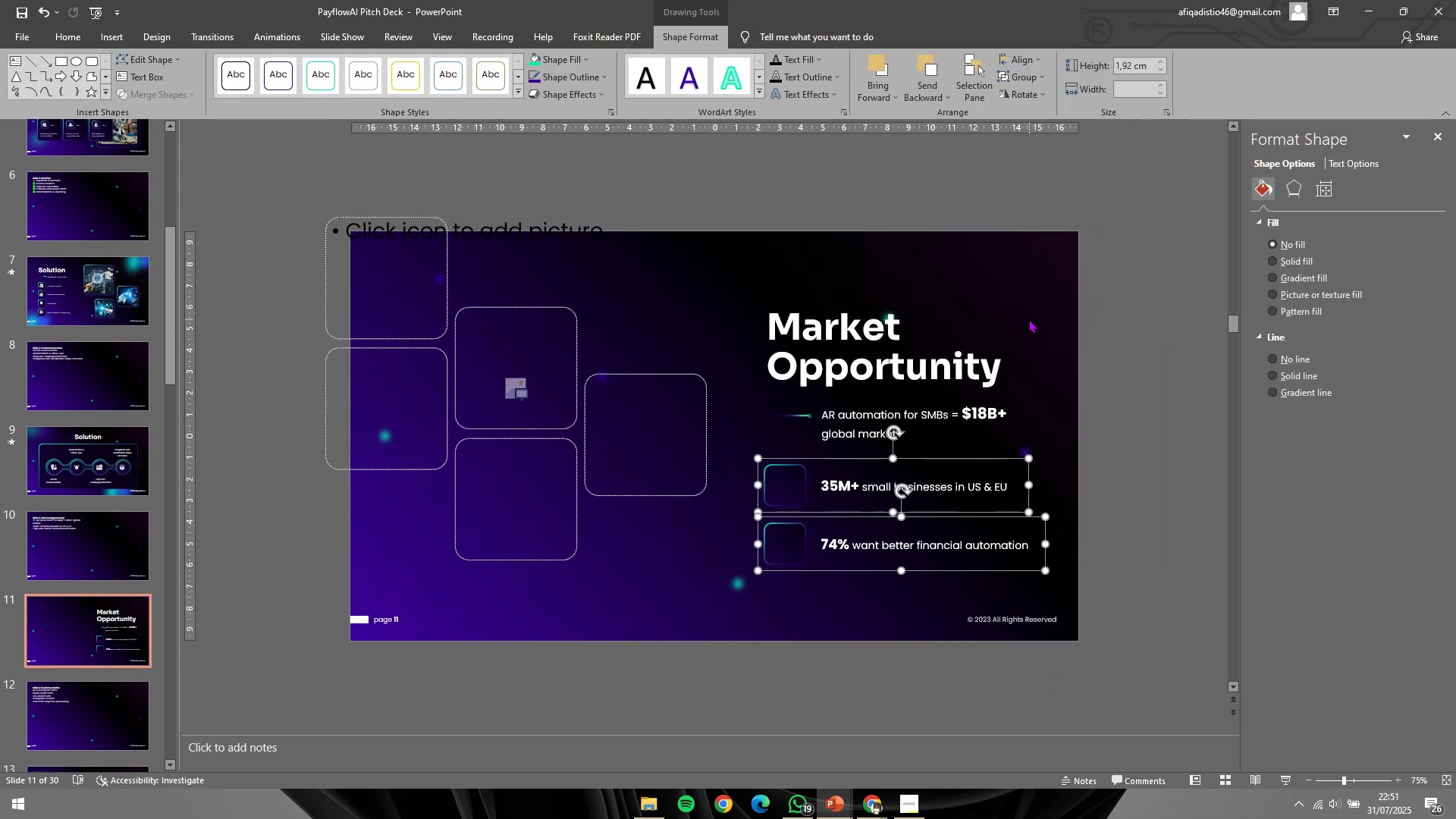 
key(Control+Shift+G)
 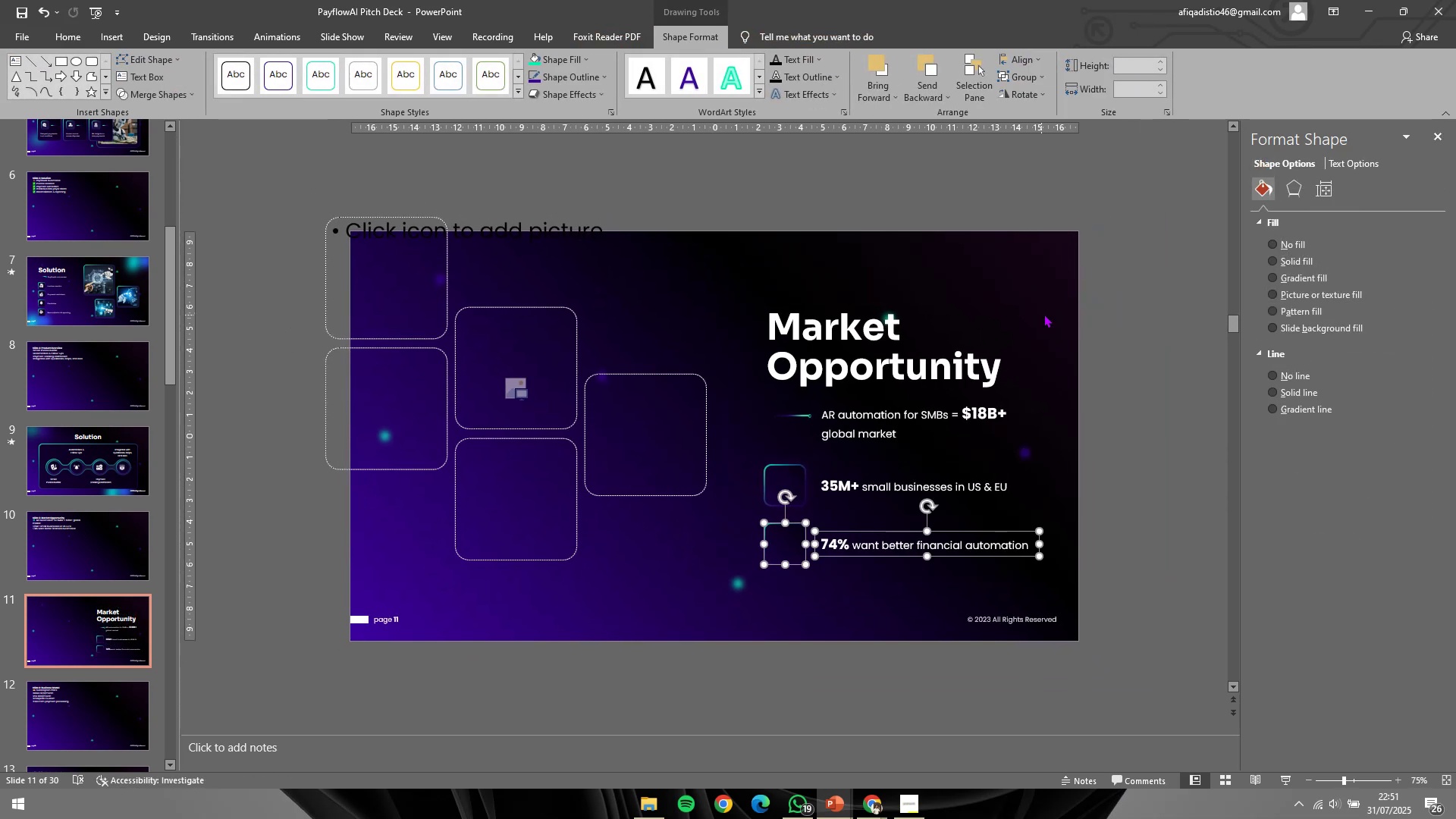 
left_click([1049, 312])
 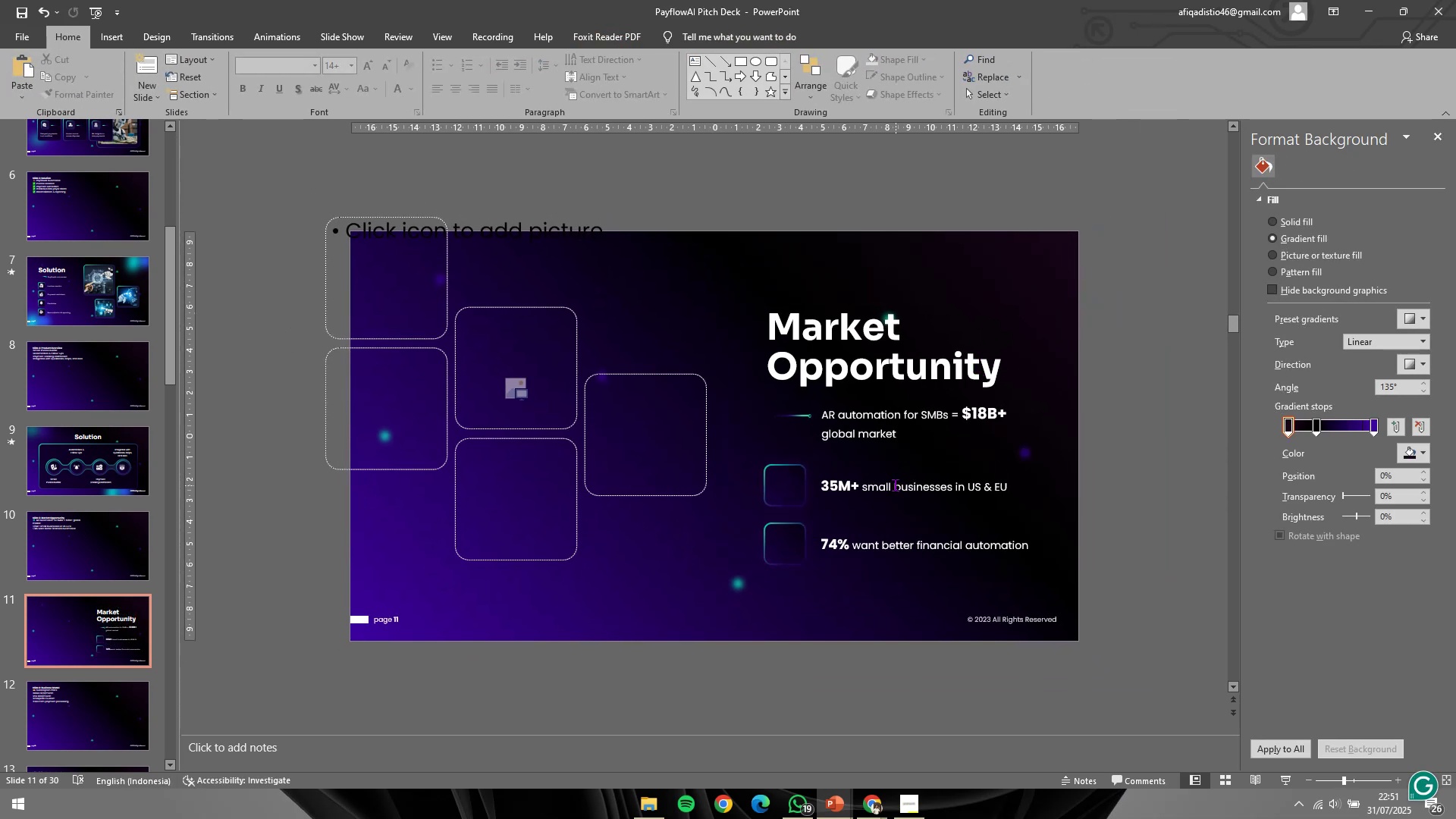 
double_click([914, 482])
 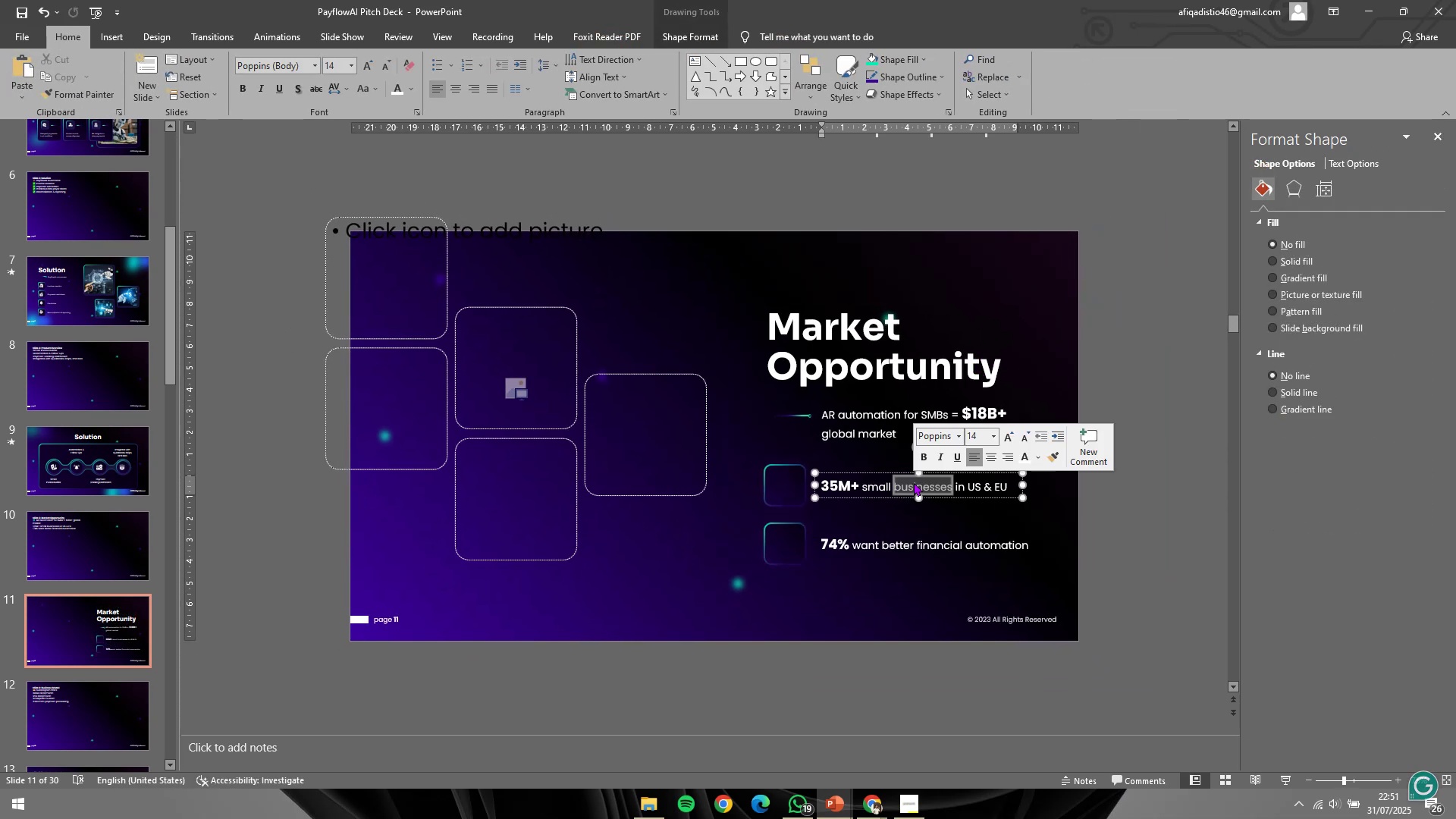 
key(Control+C)
 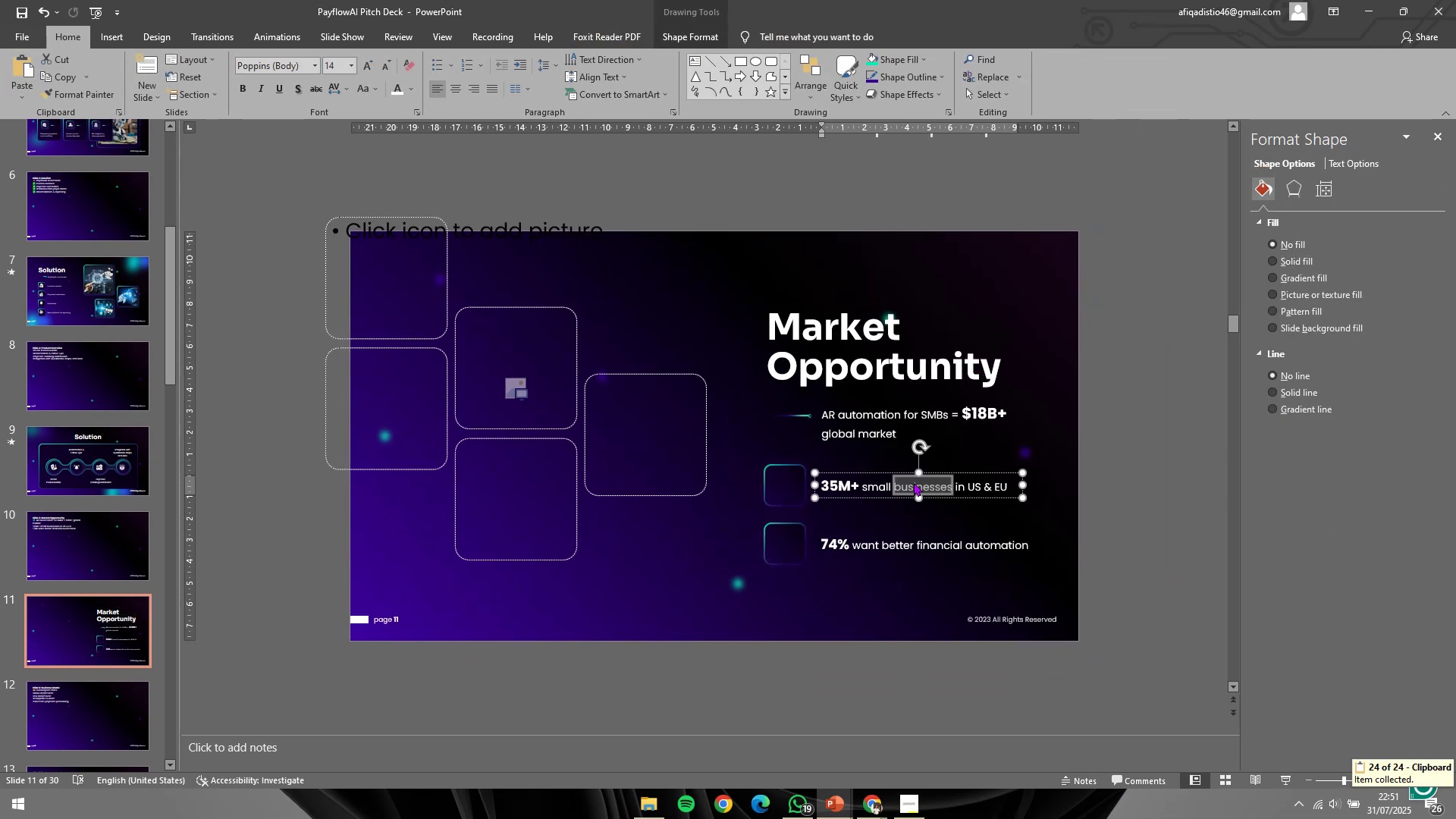 
key(Control+C)
 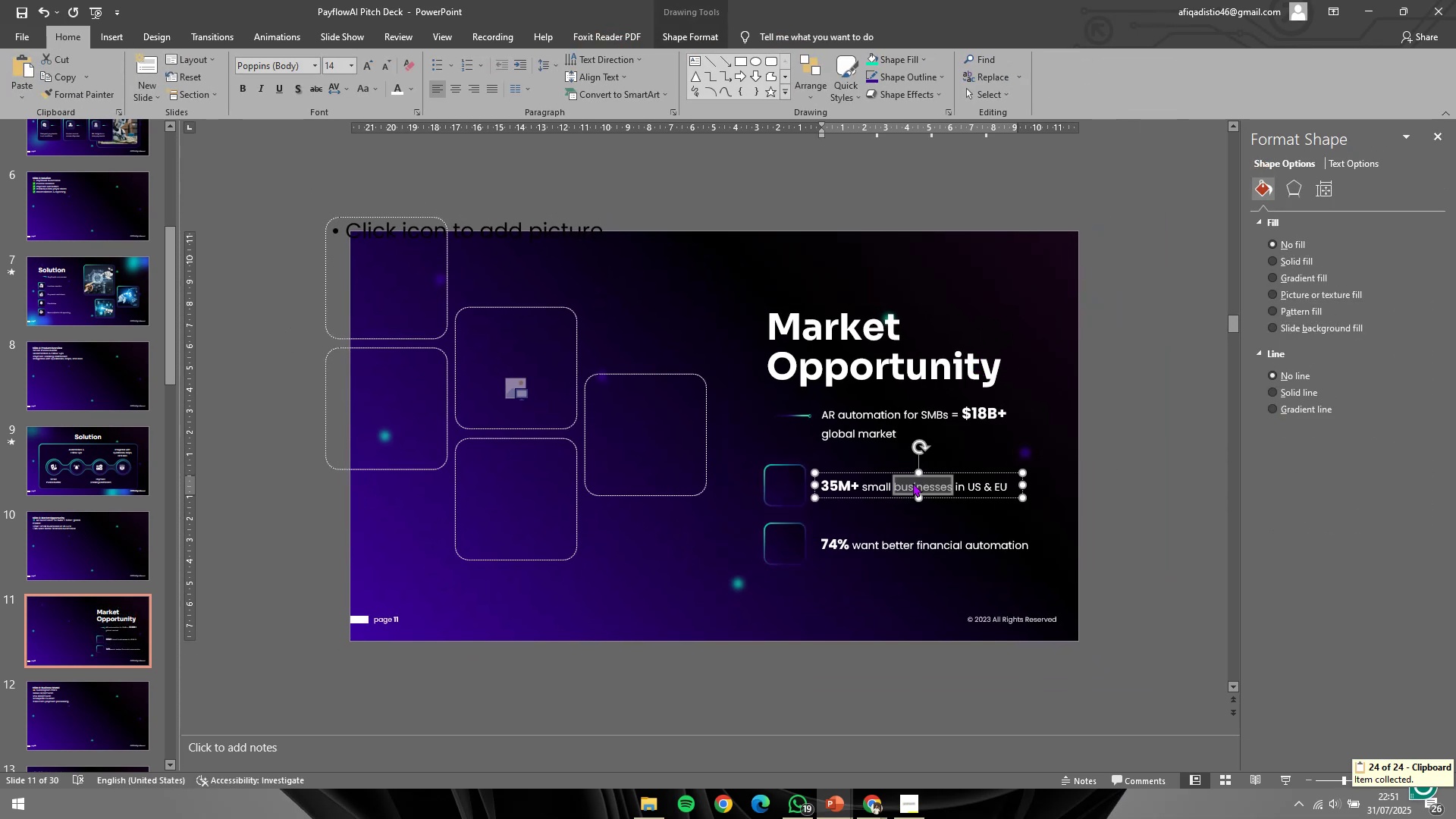 
key(Alt+AltLeft)
 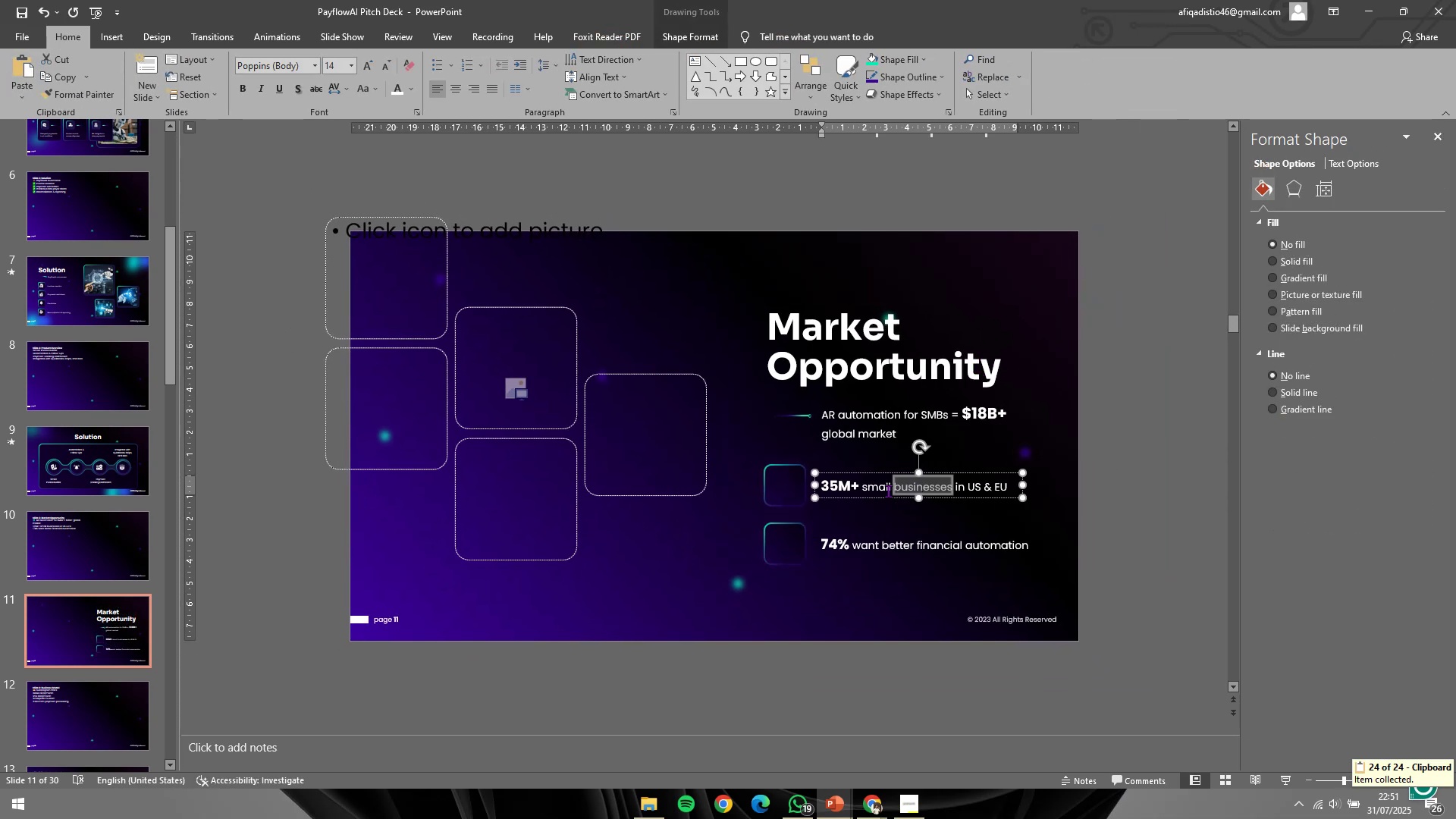 
key(Alt+Tab)
 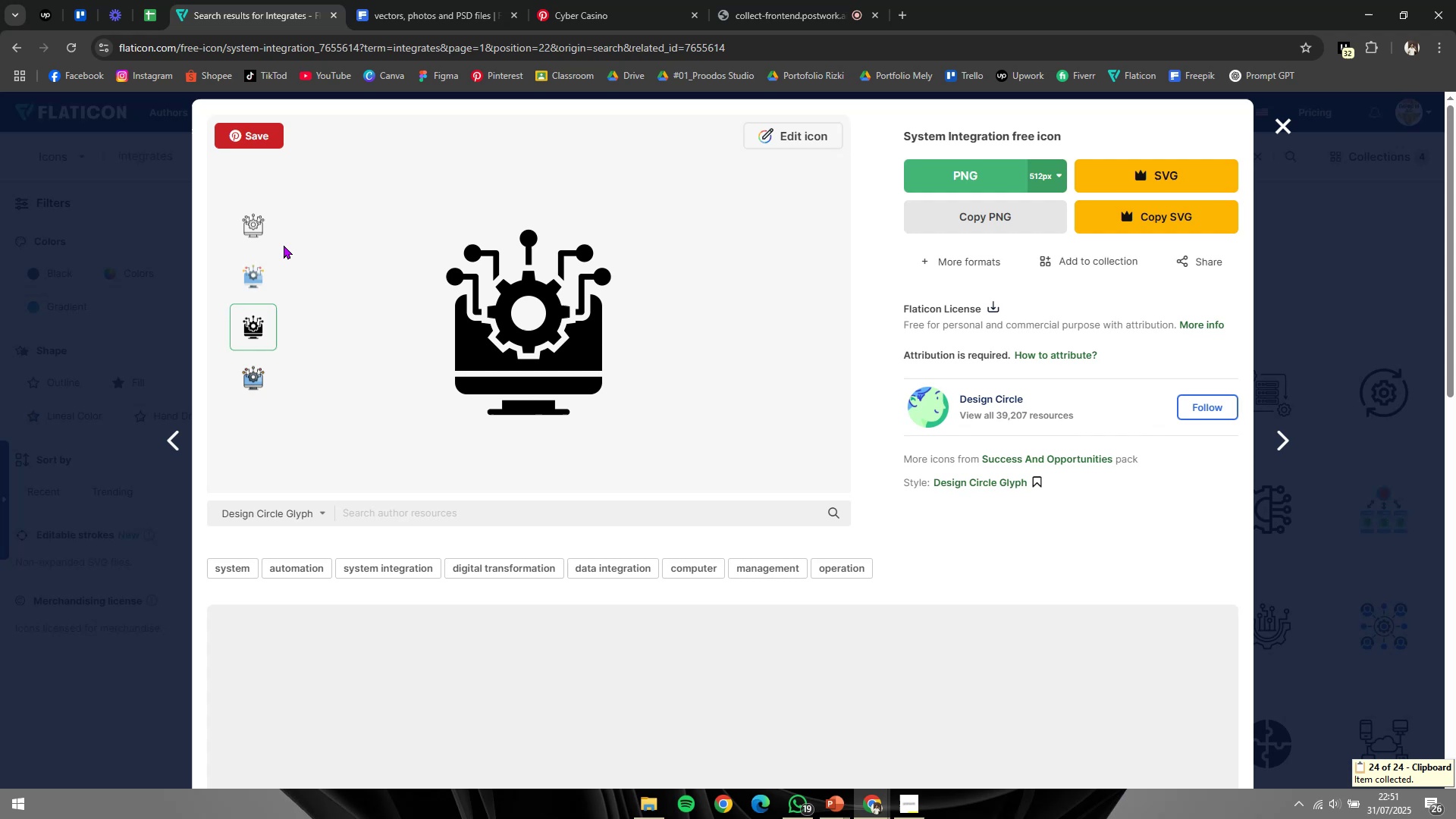 
left_click_drag(start_coordinate=[115, 215], to_coordinate=[116, 219])
 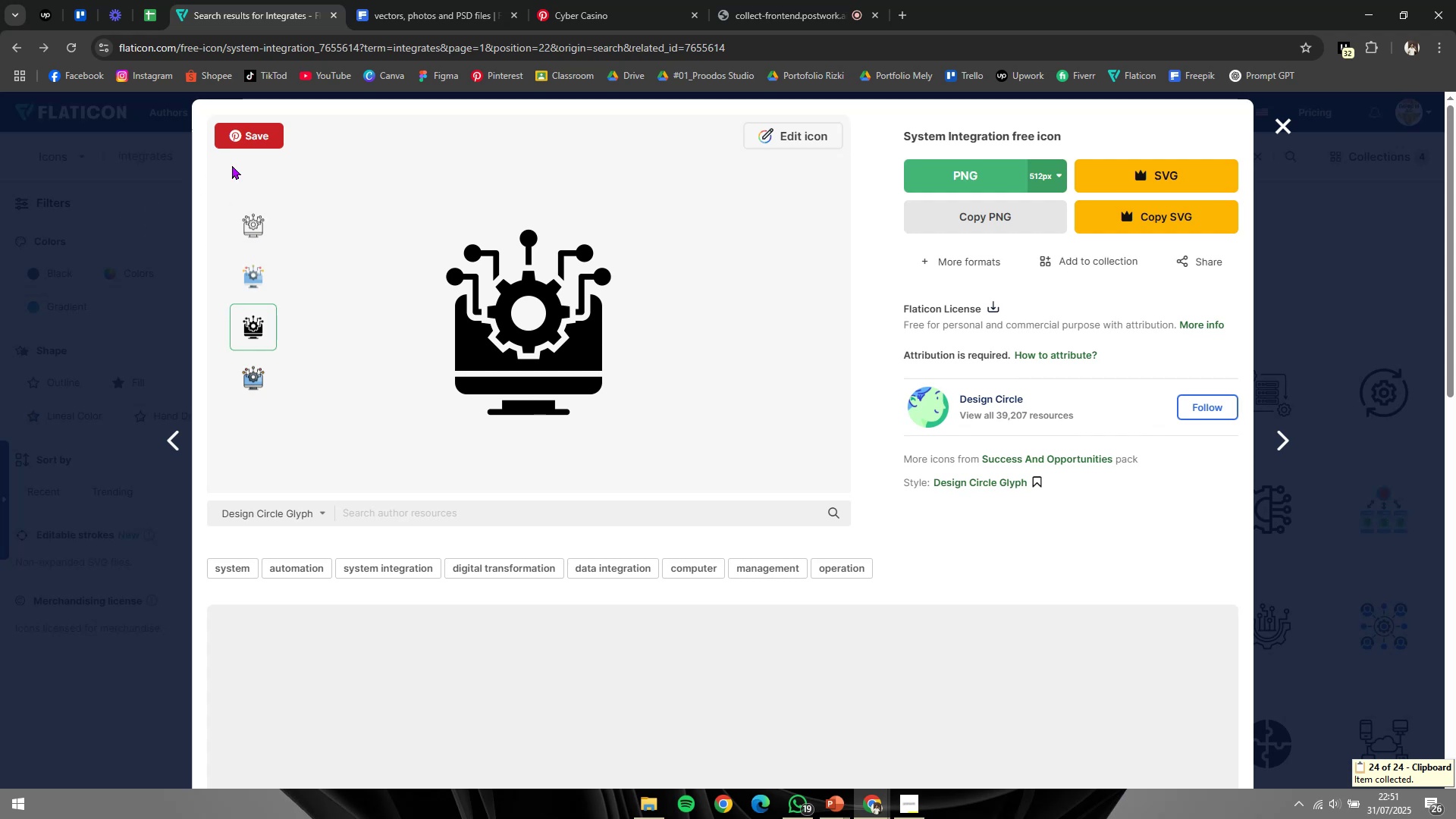 
double_click([238, 161])
 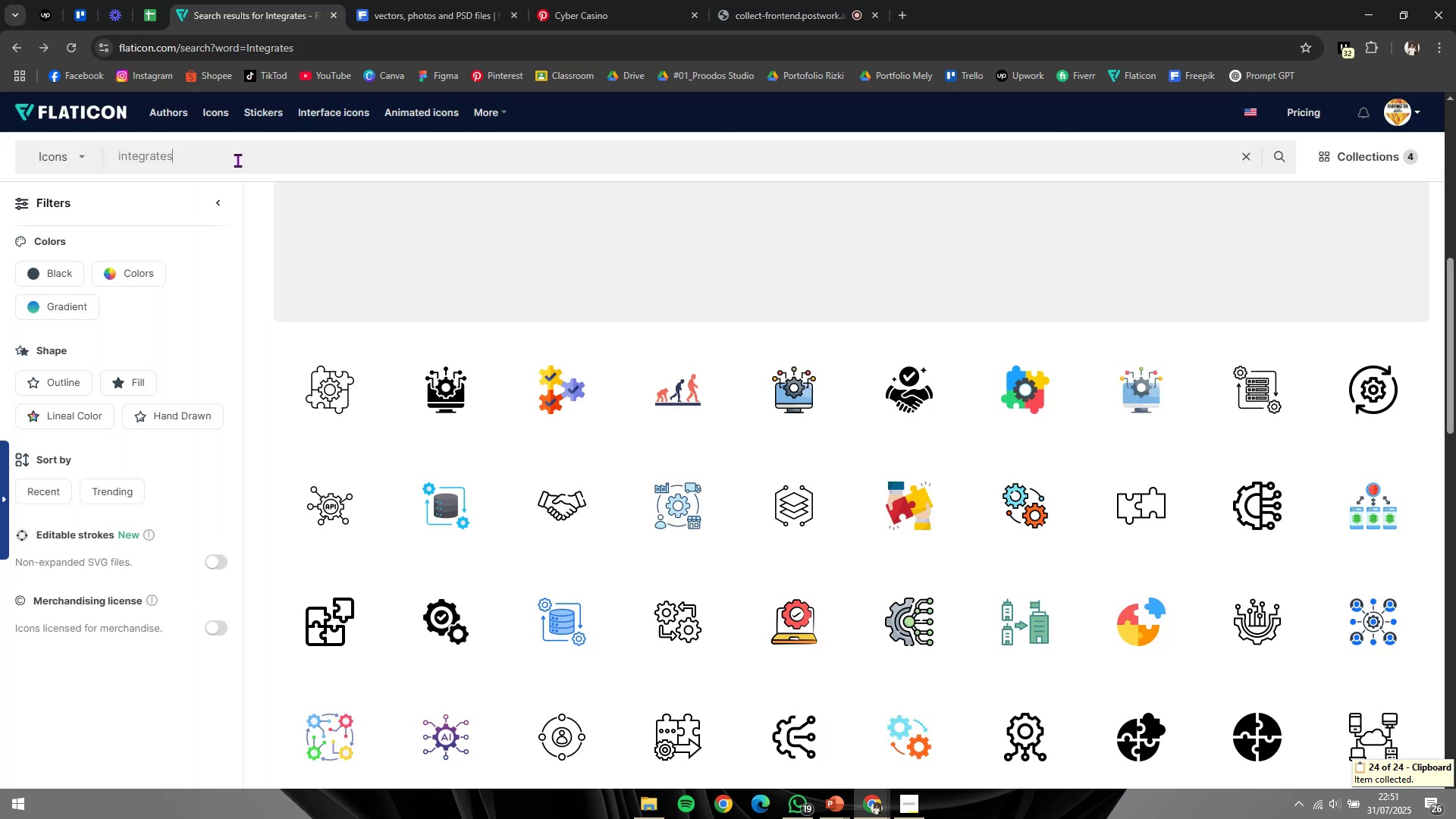 
key(Control+A)
 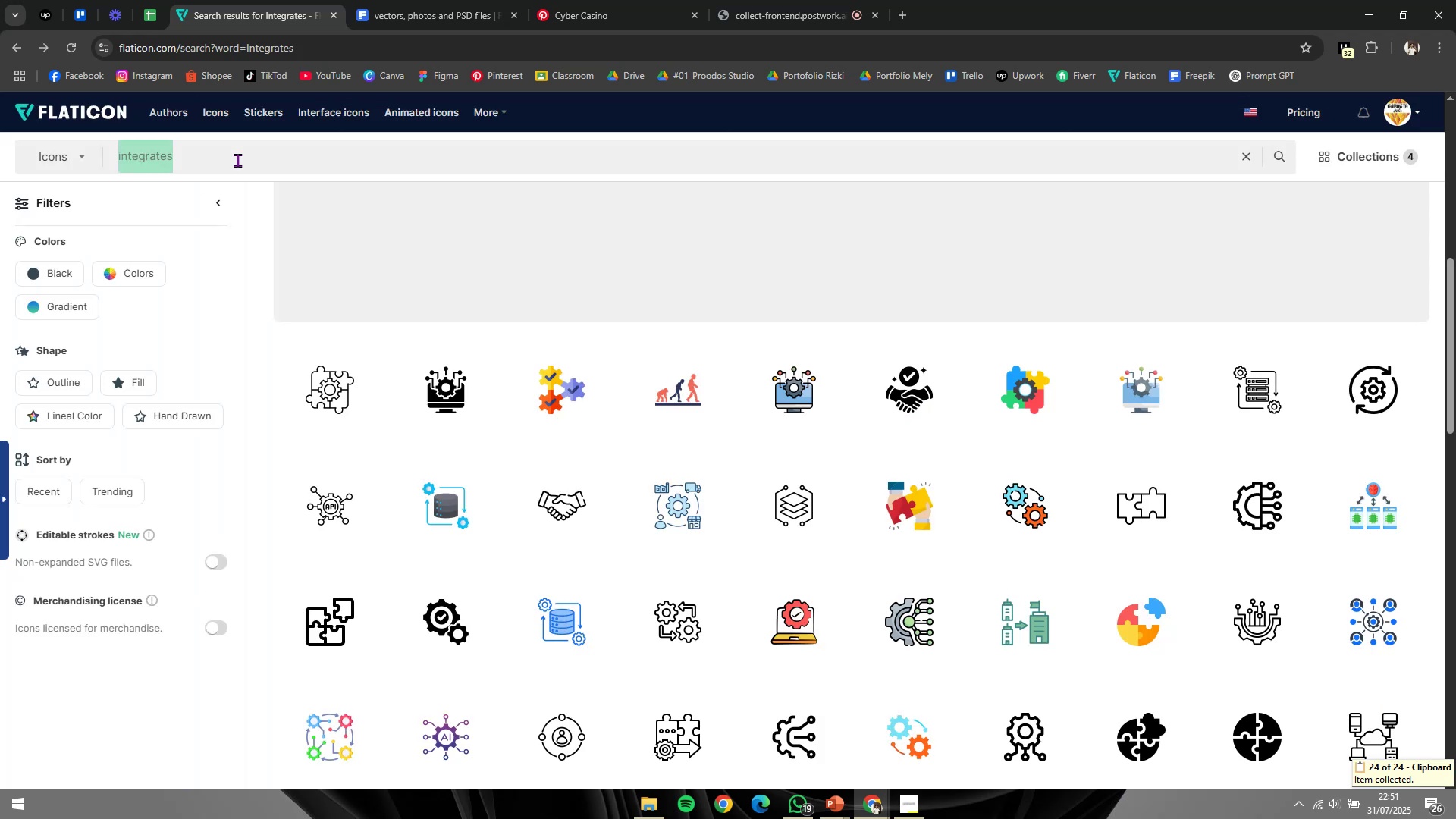 
key(Control+V)
 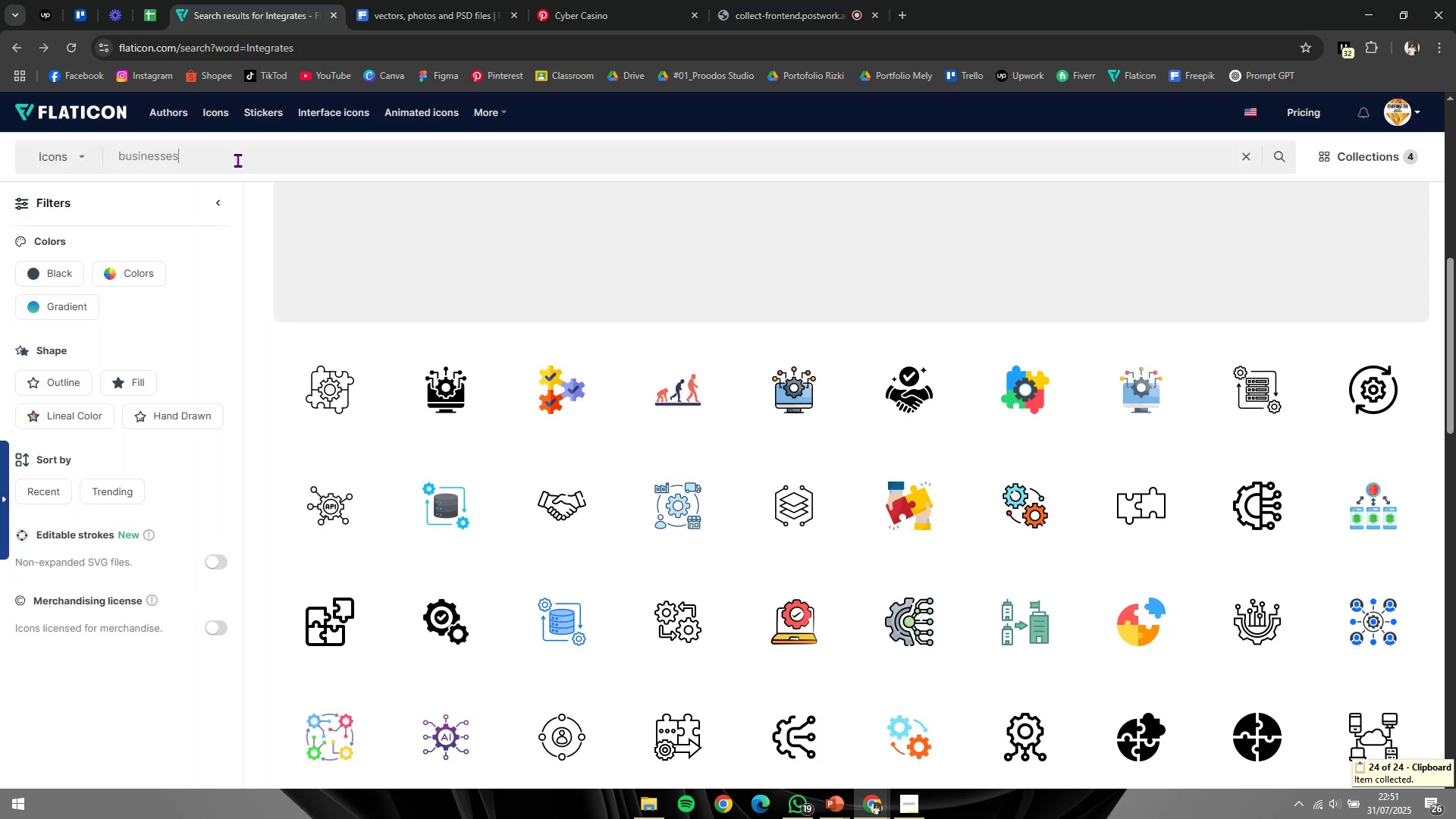 
key(NumpadEnter)
 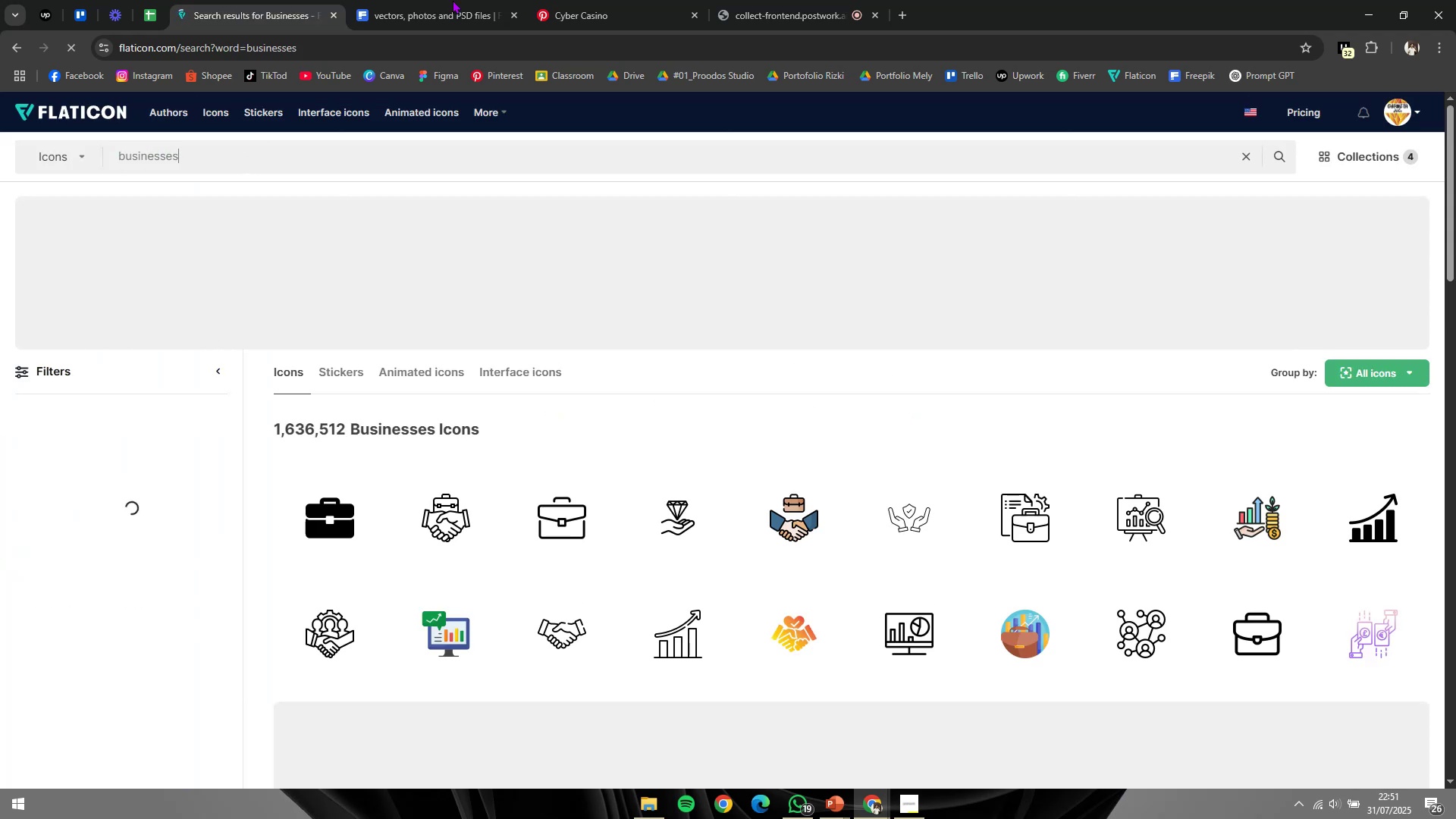 
scroll: coordinate [738, 252], scroll_direction: down, amount: 9.0
 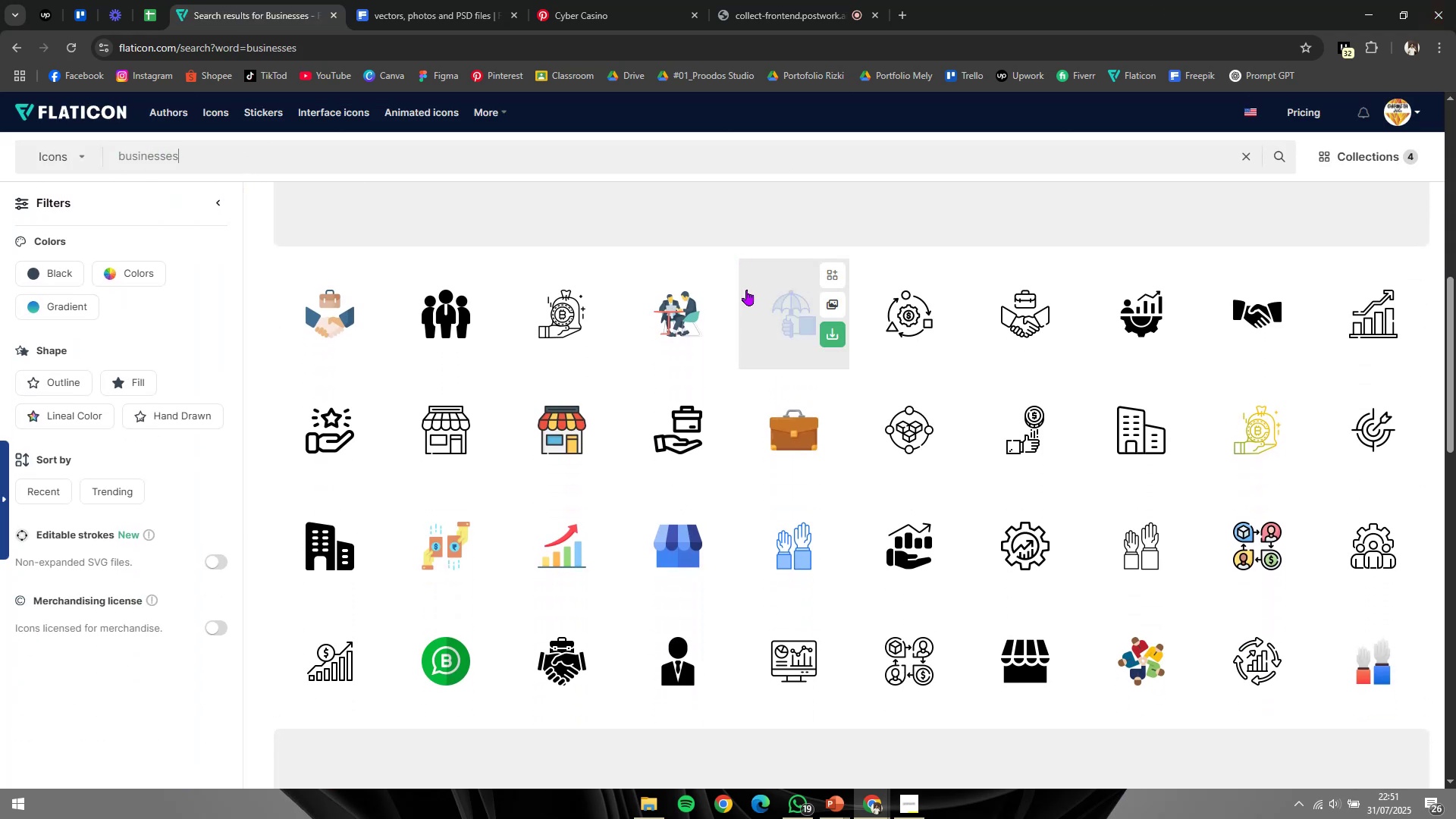 
left_click([550, 669])
 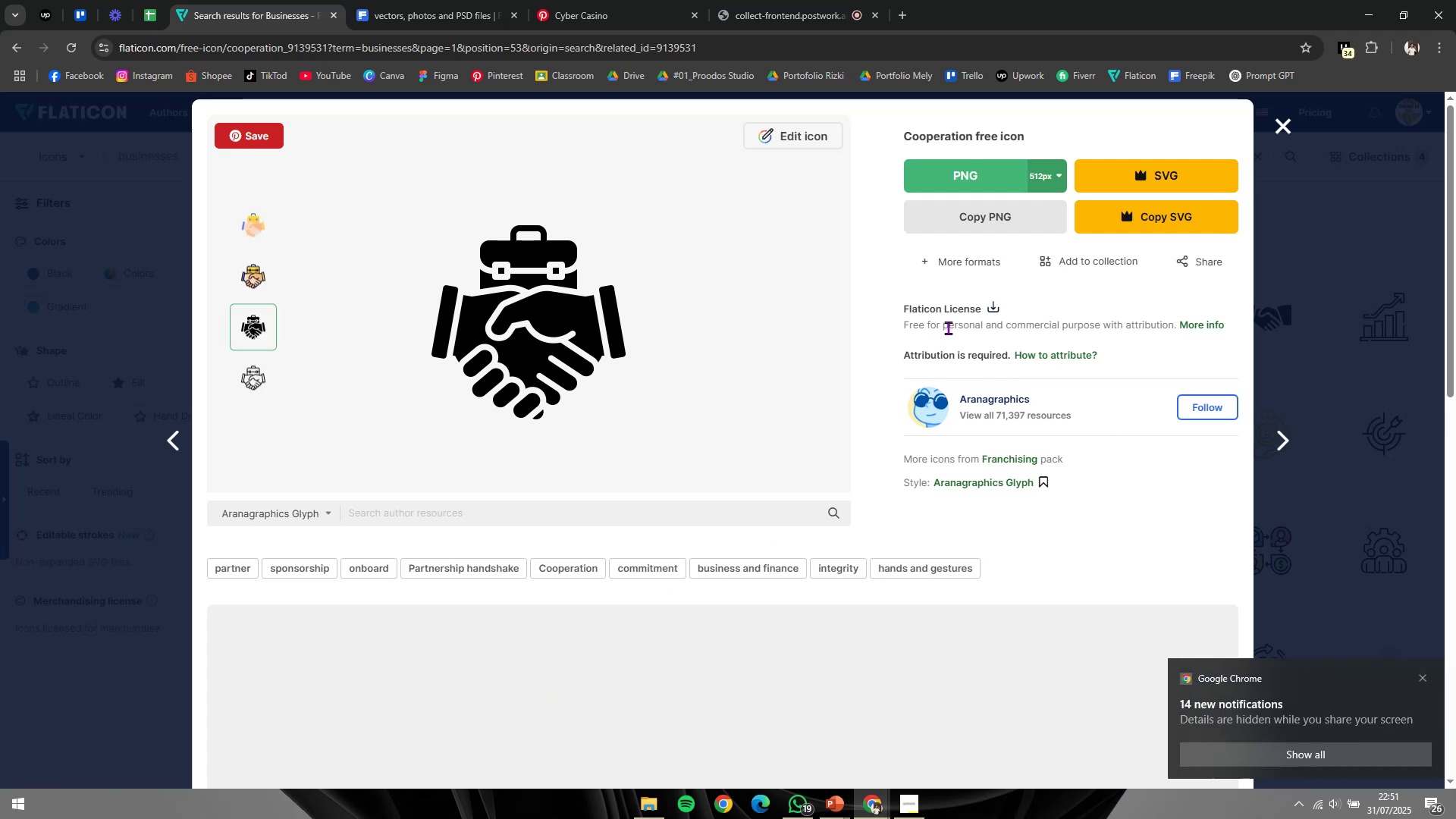 
left_click([1335, 315])
 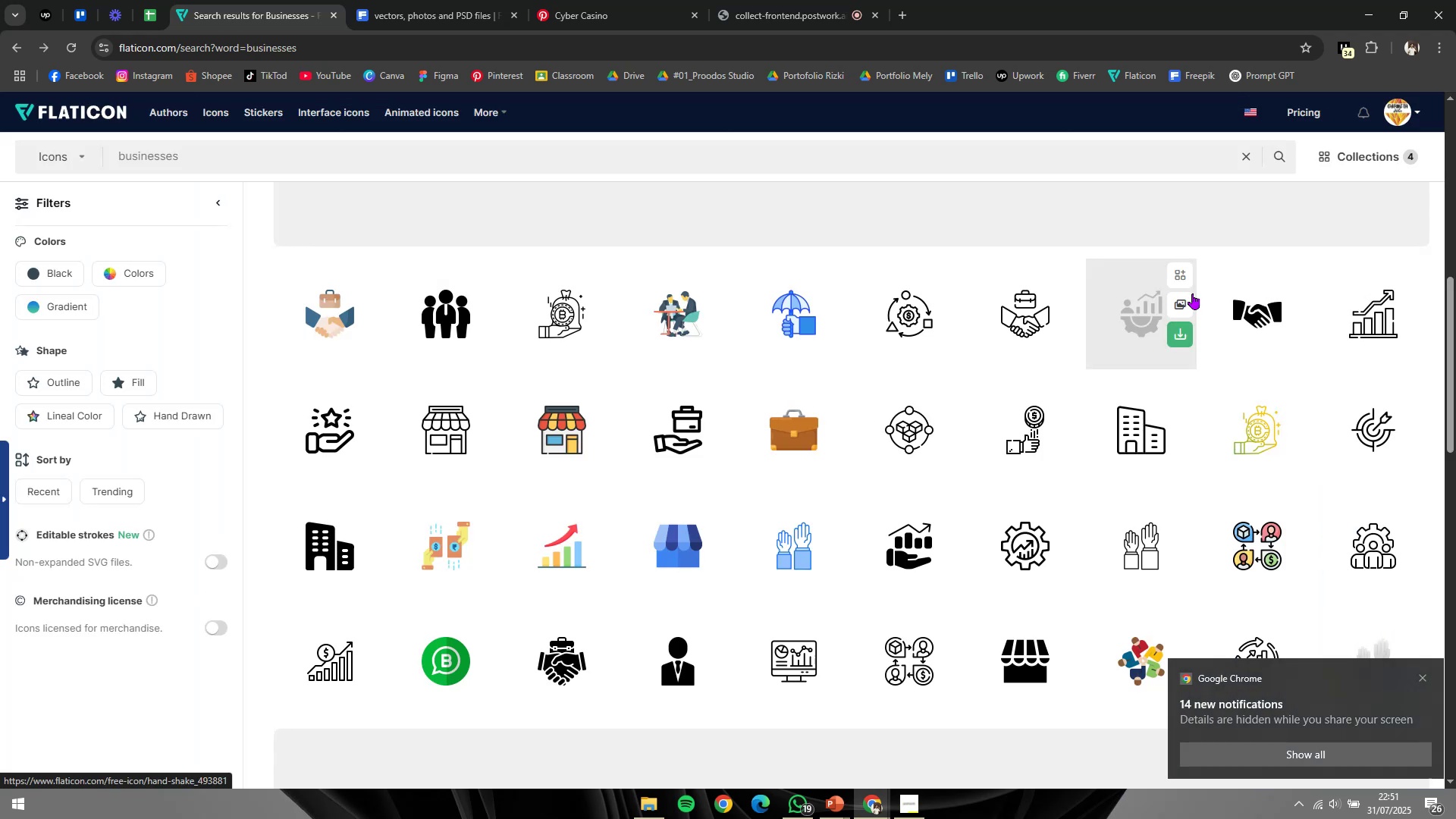 
scroll: coordinate [1101, 489], scroll_direction: down, amount: 9.0
 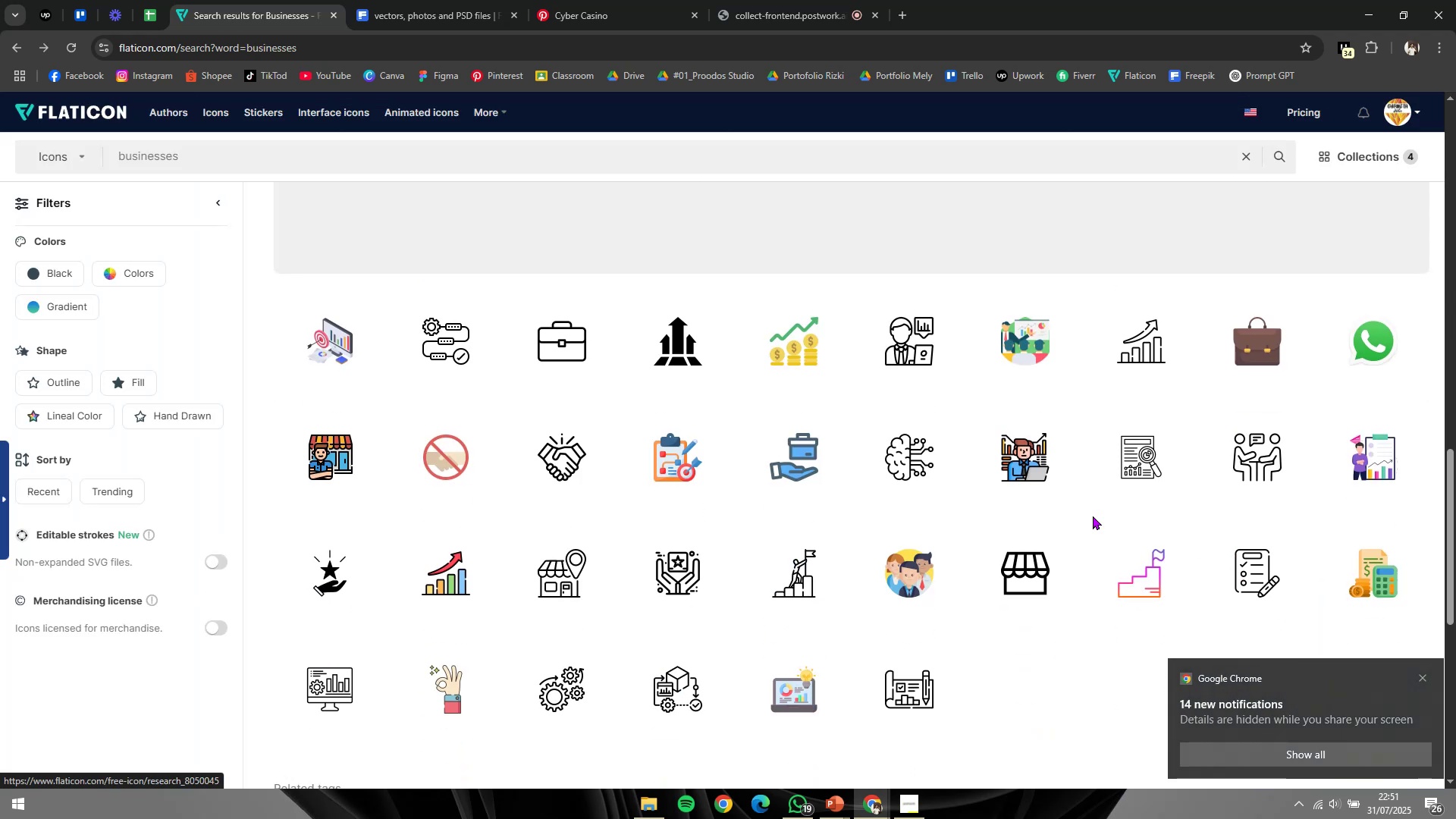 
scroll: coordinate [1105, 529], scroll_direction: up, amount: 11.0
 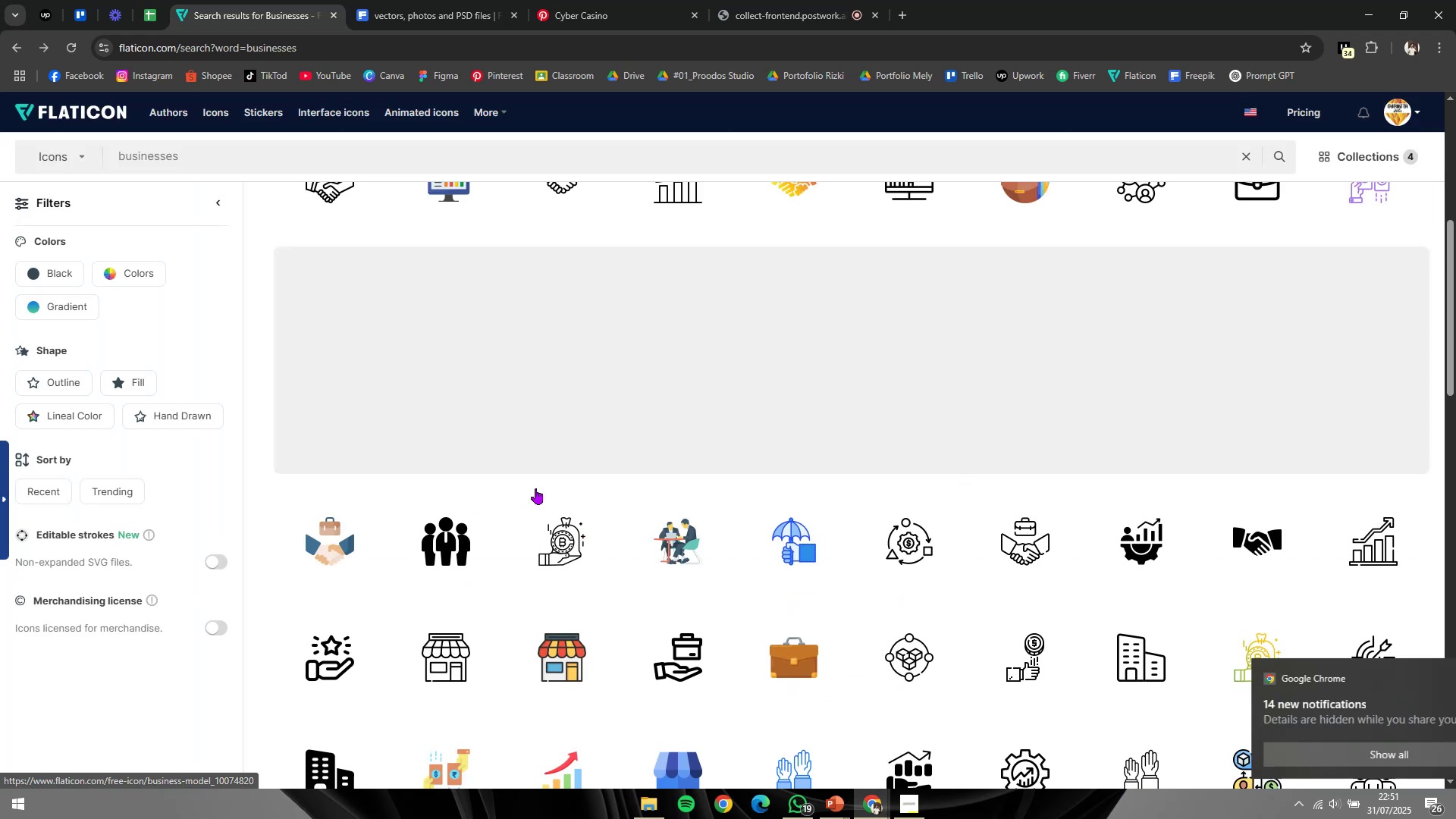 
left_click([534, 524])
 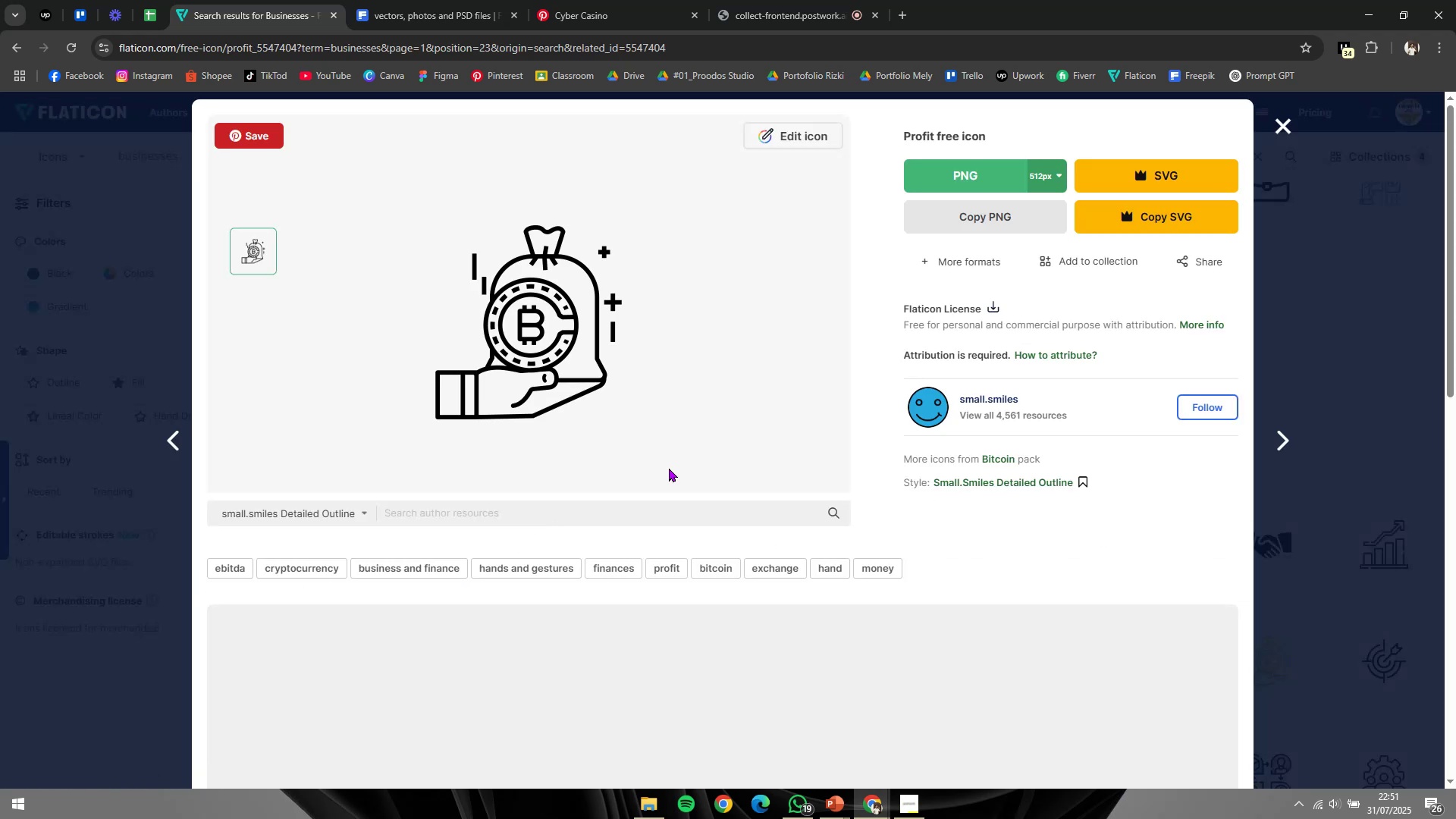 
left_click([1314, 329])
 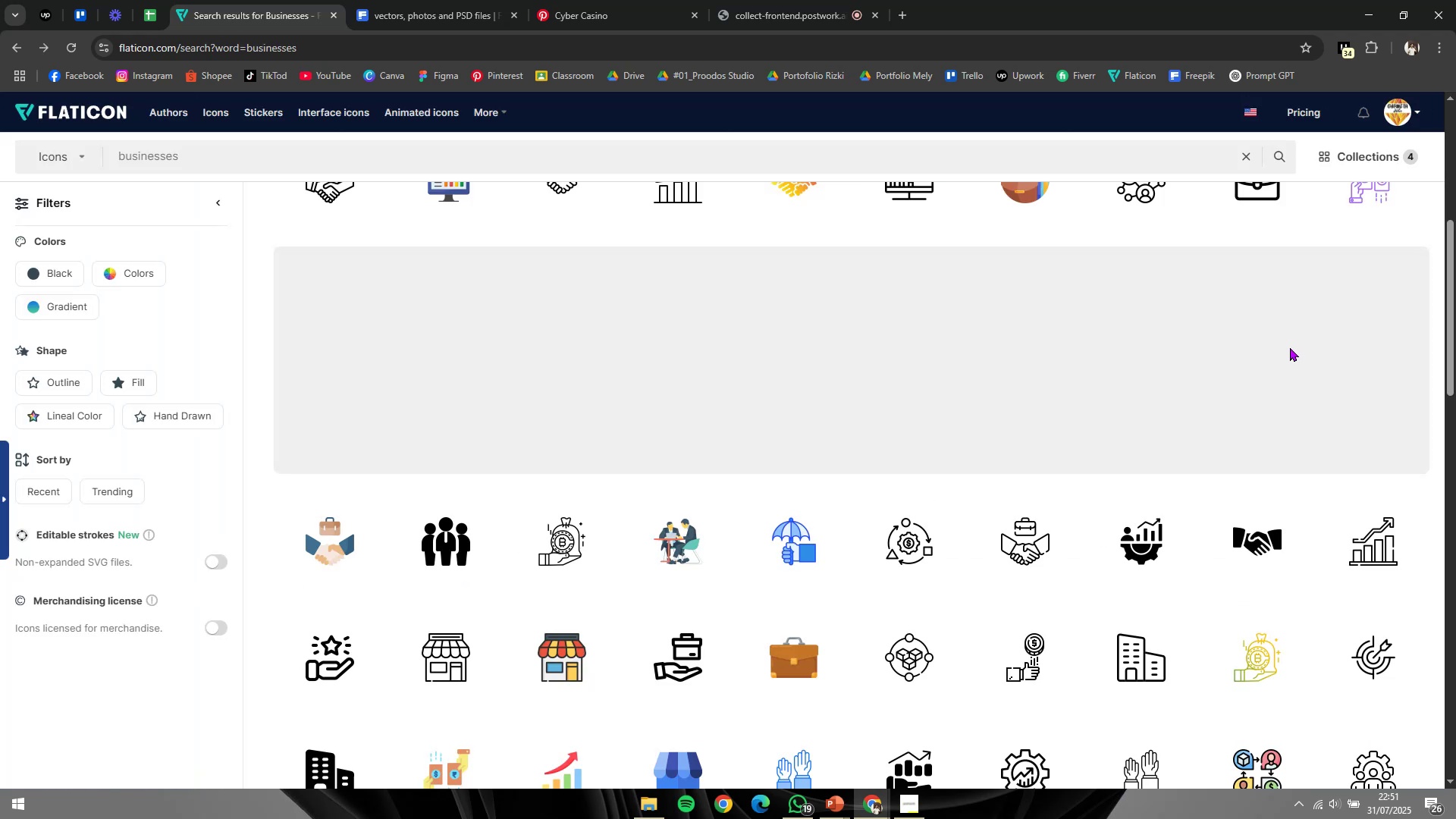 
scroll: coordinate [1282, 366], scroll_direction: up, amount: 4.0
 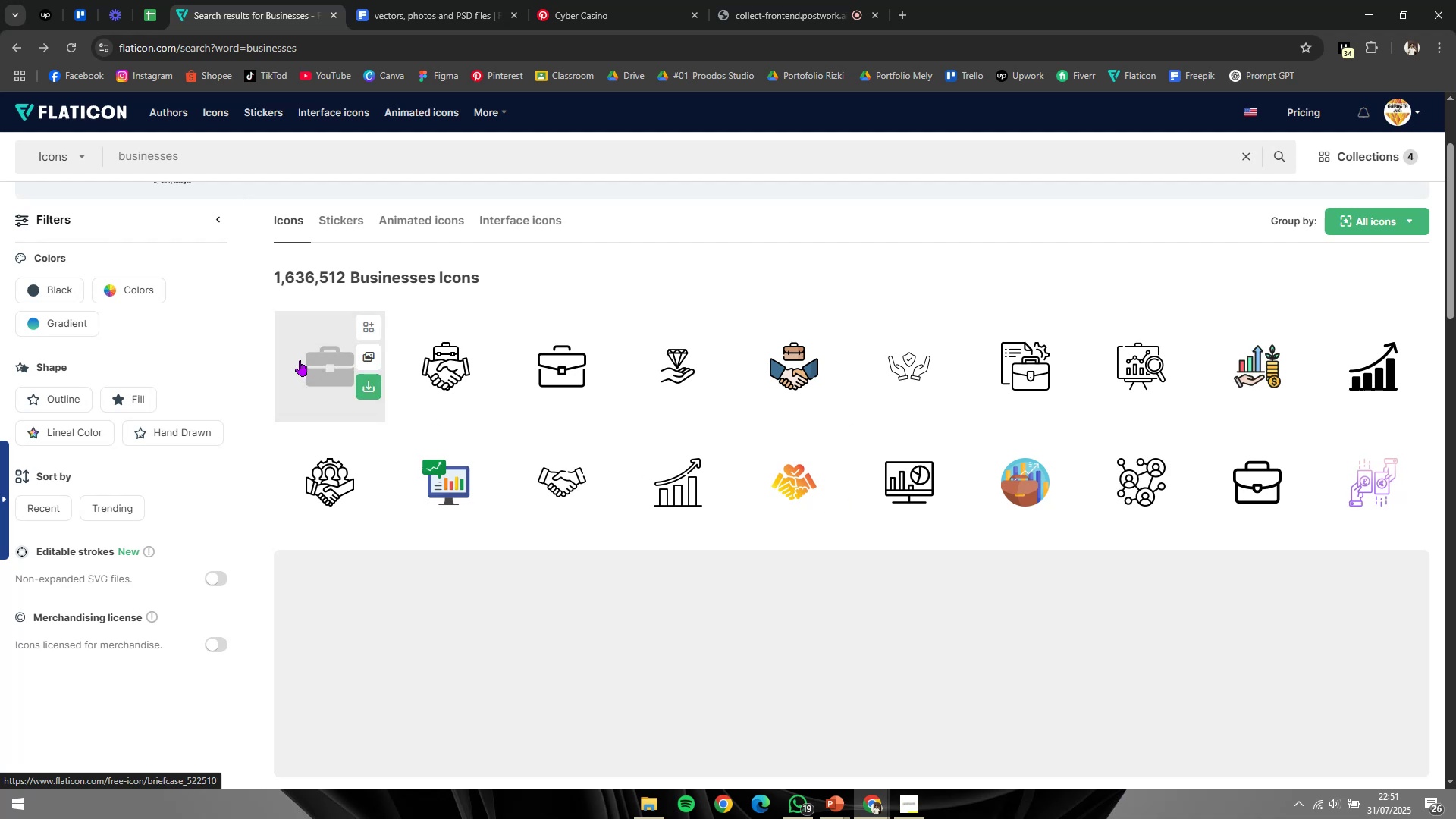 
left_click([431, 343])
 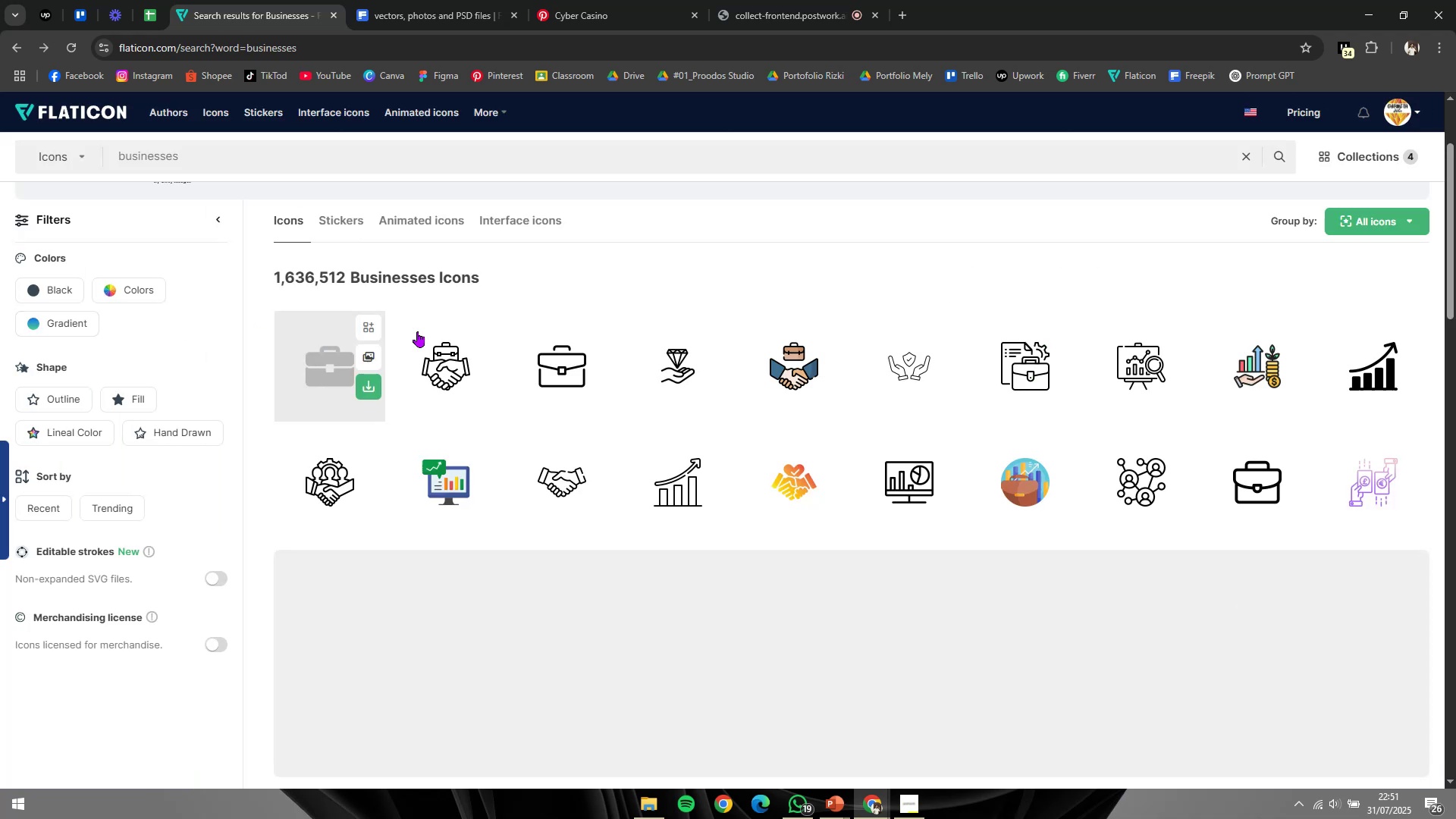 
left_click([1015, 355])
 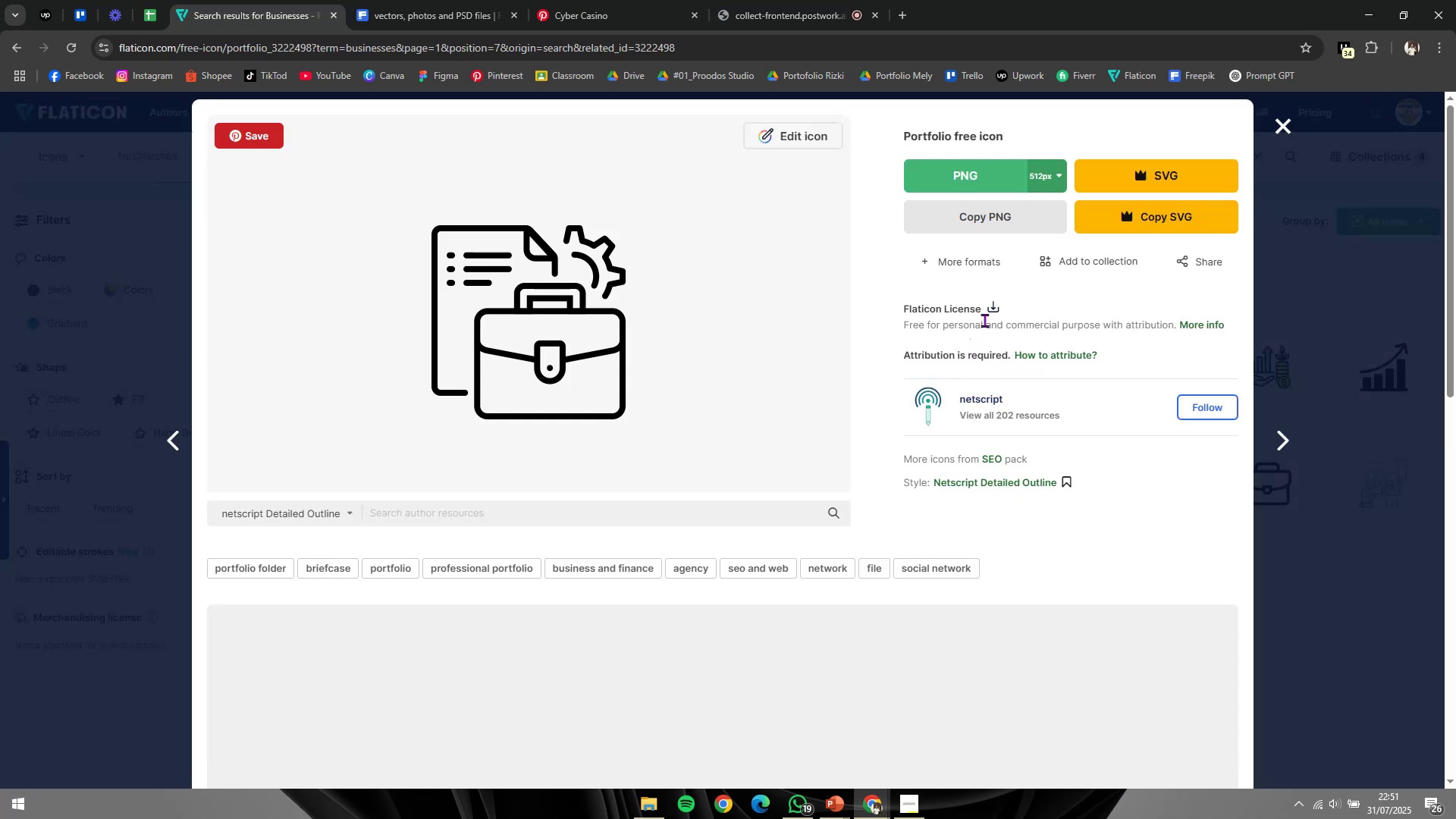 
left_click([1377, 283])
 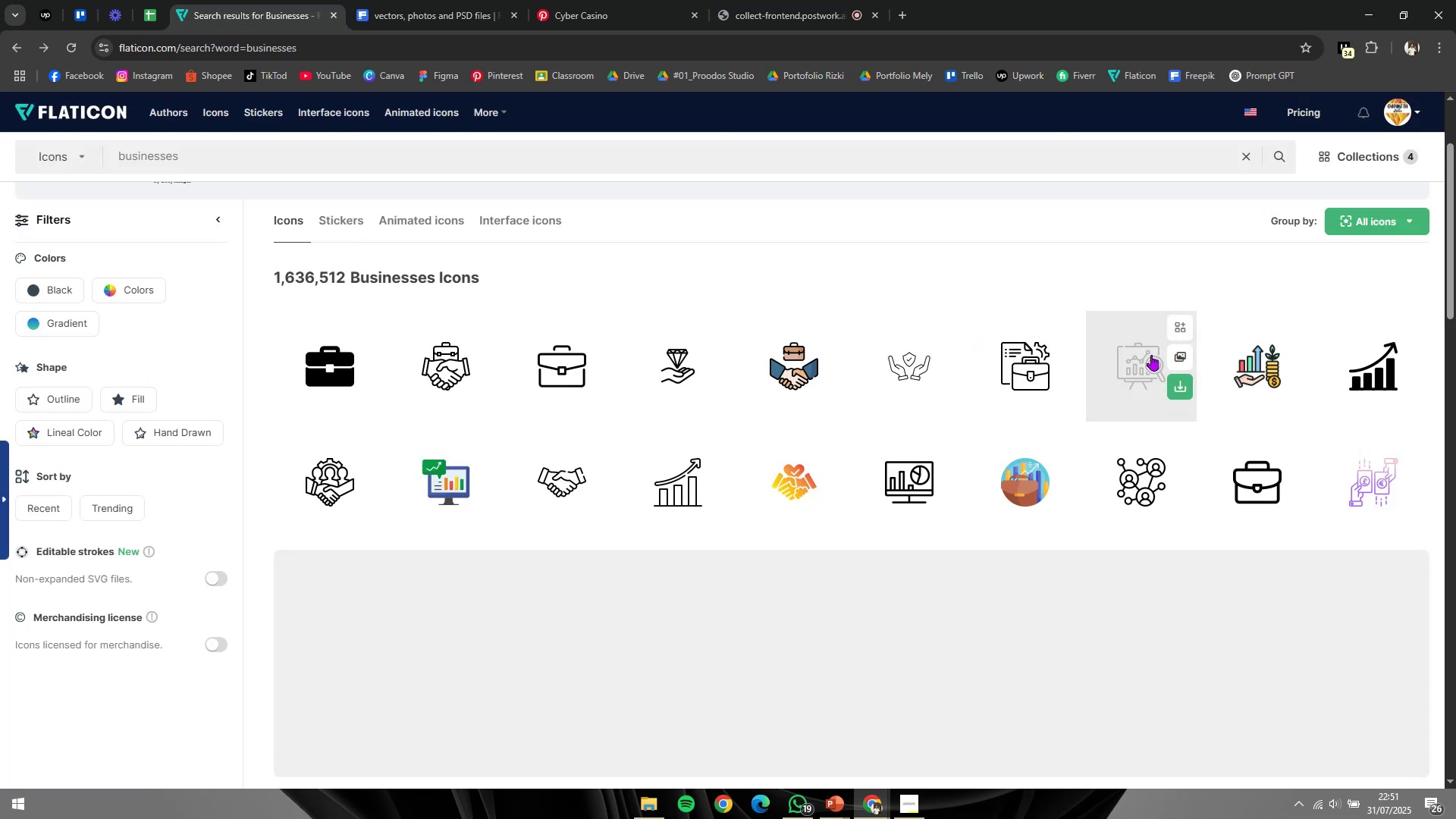 
left_click([1151, 355])
 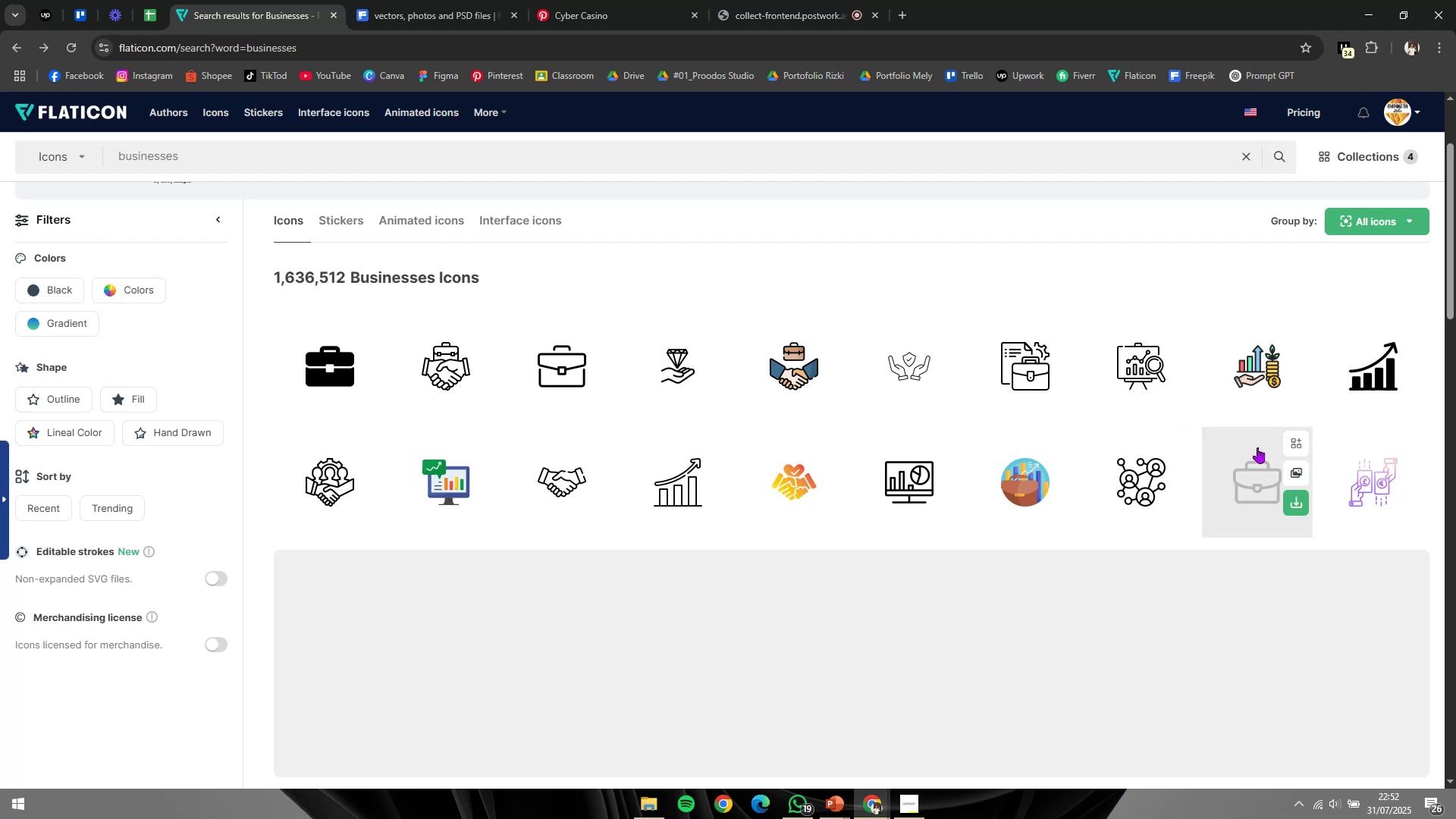 
left_click([342, 381])
 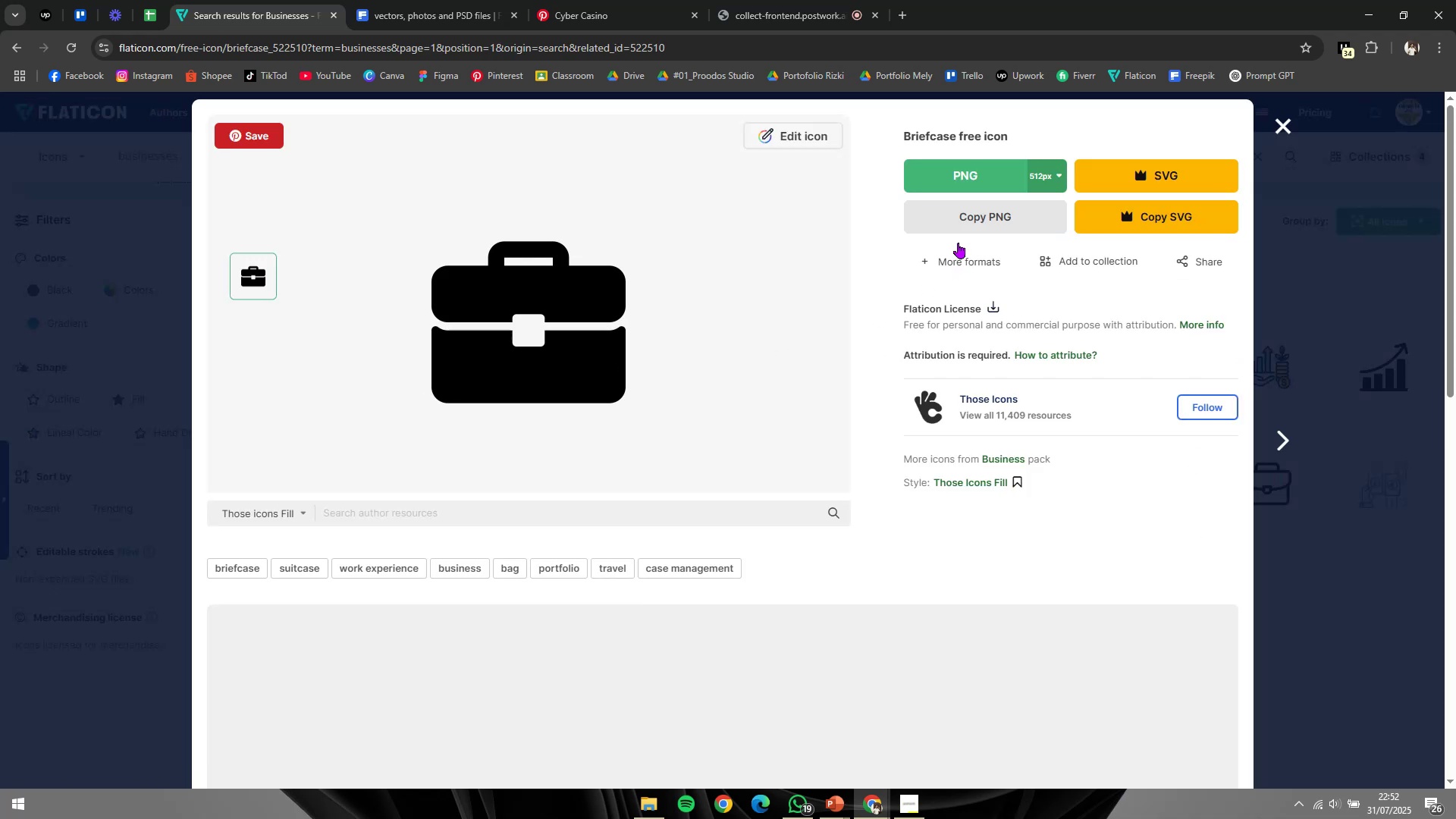 
left_click([987, 223])
 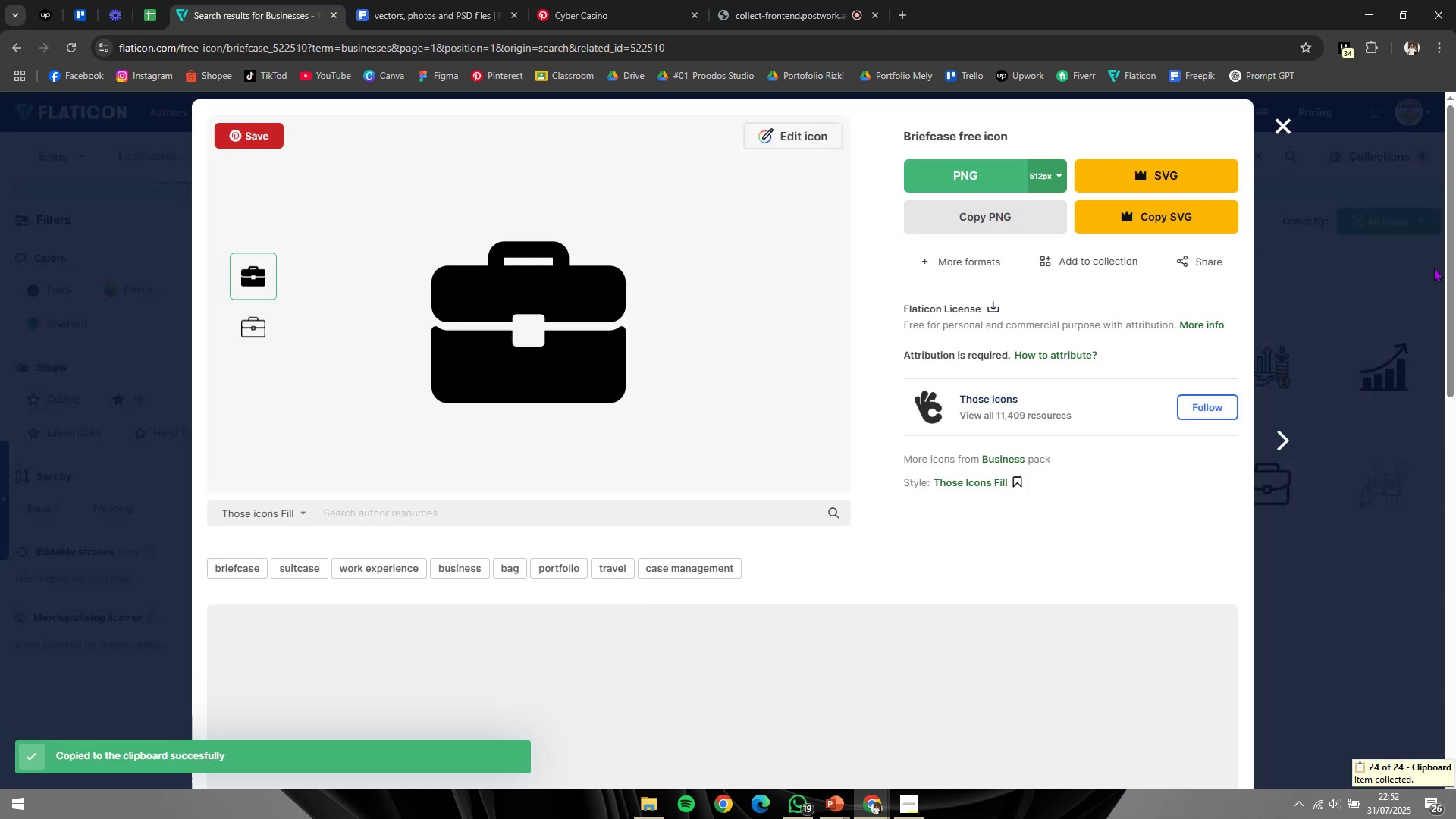 
scroll: coordinate [1352, 323], scroll_direction: down, amount: 1.0
 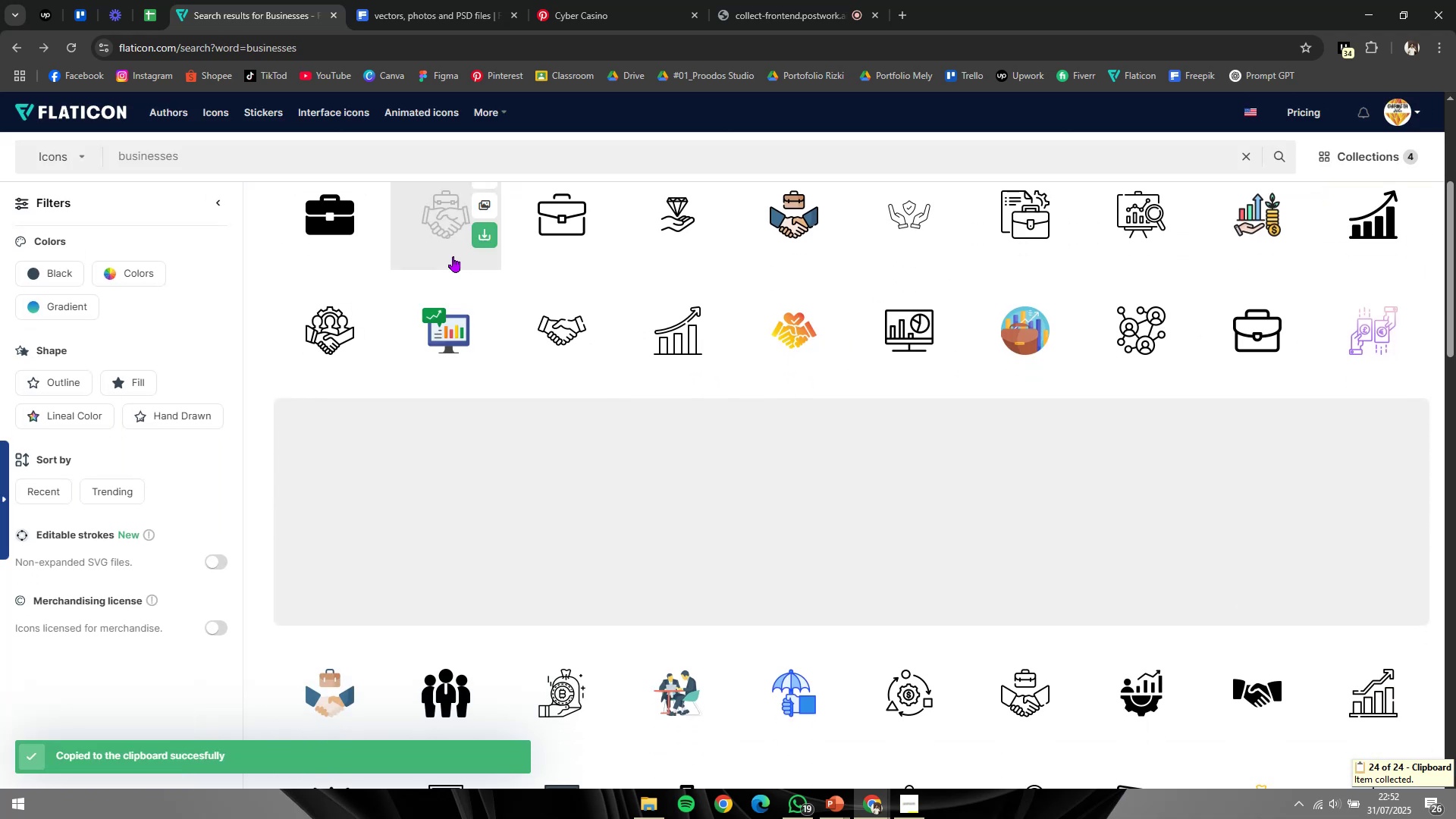 
left_click([457, 246])
 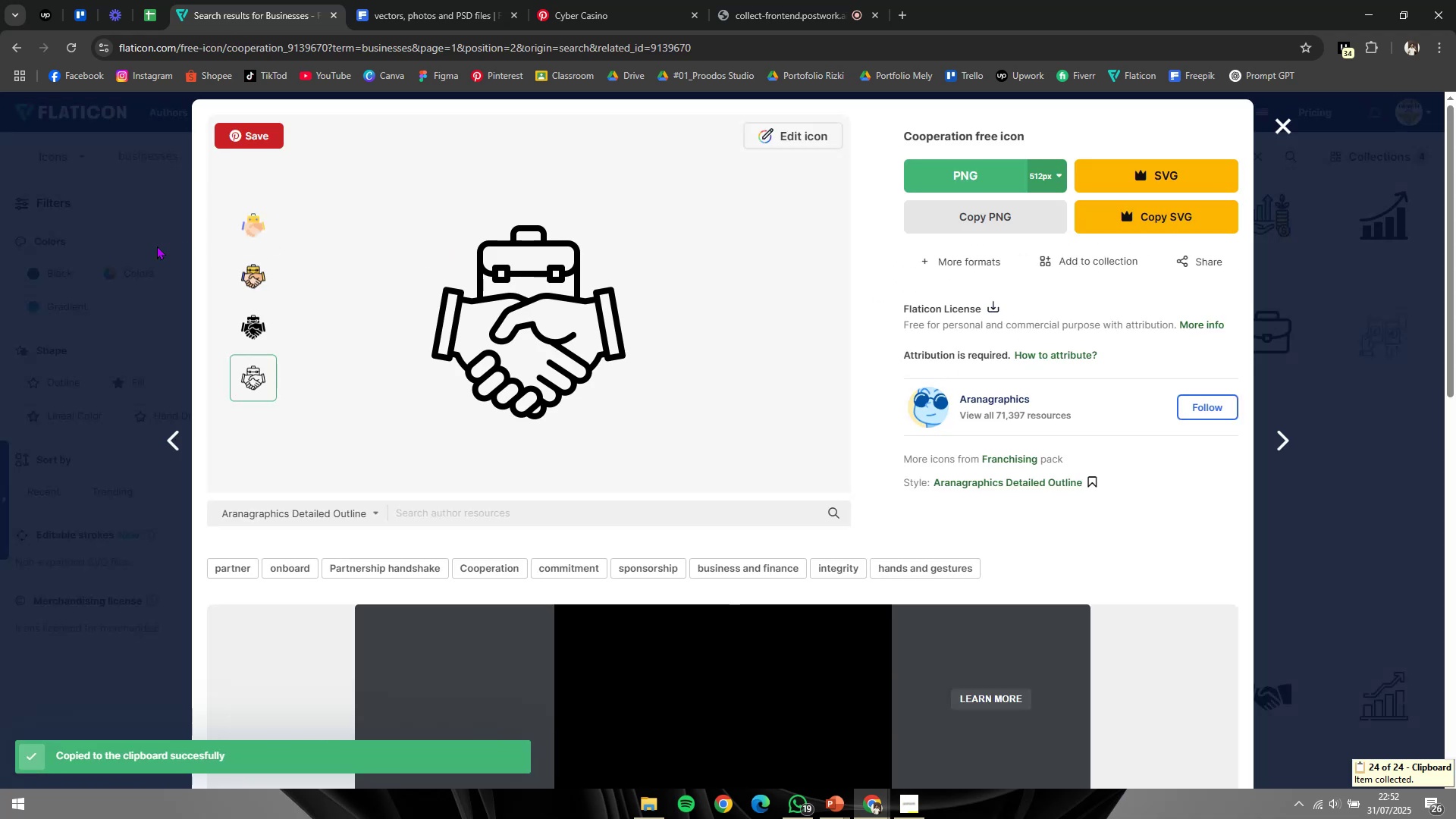 
left_click([94, 248])
 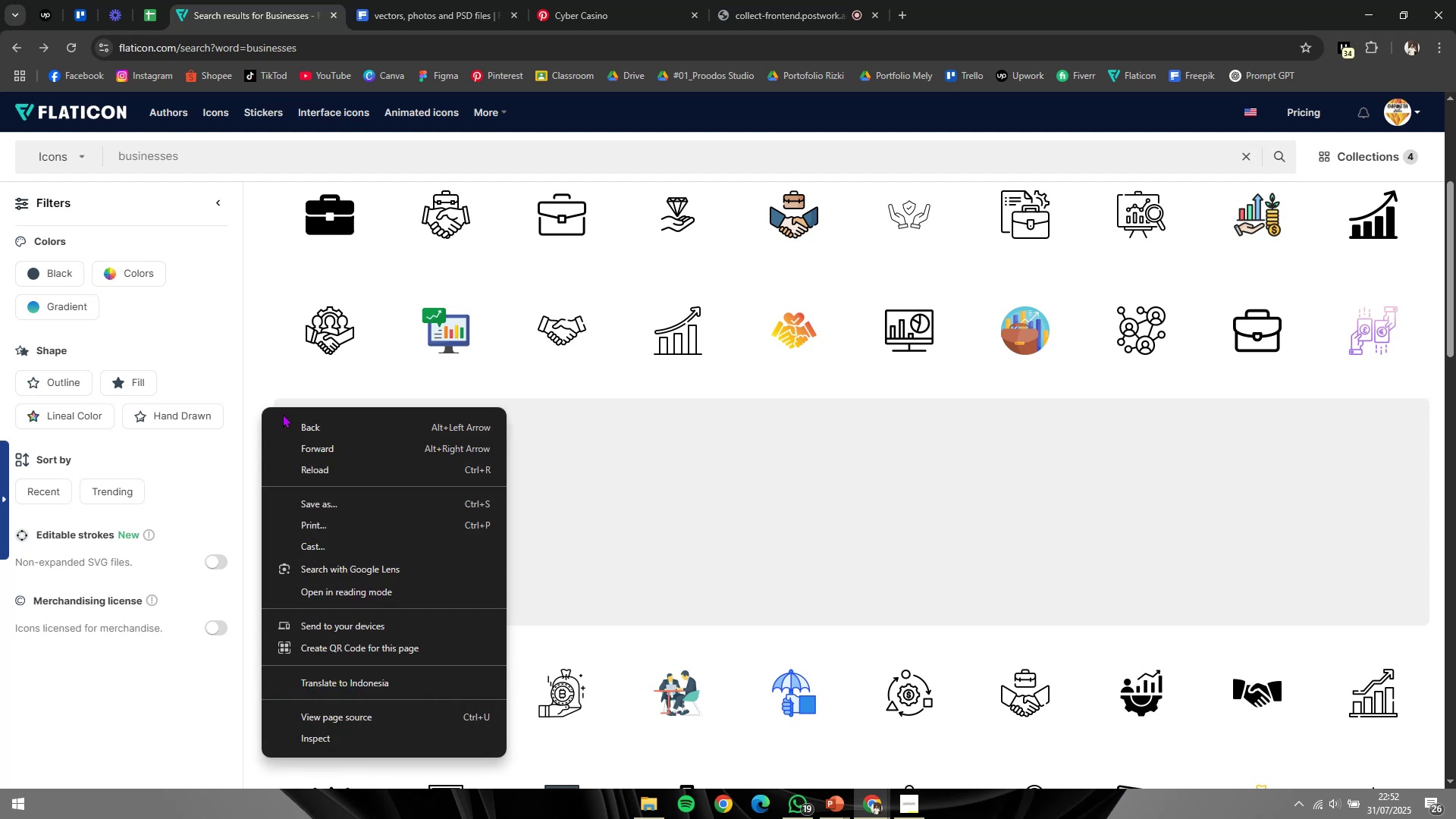 
wait(5.45)
 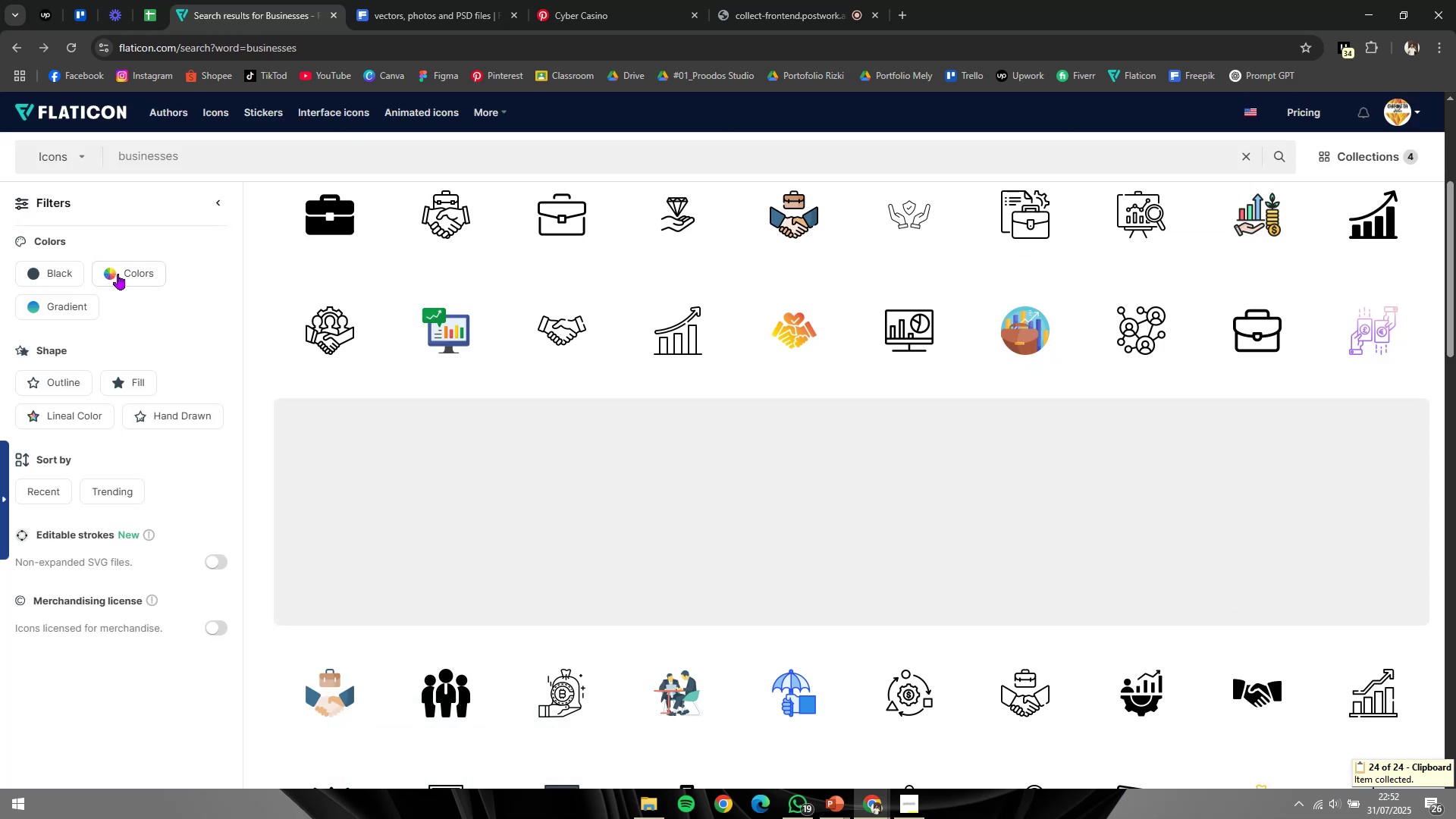 
scroll: coordinate [521, 601], scroll_direction: down, amount: 3.0
 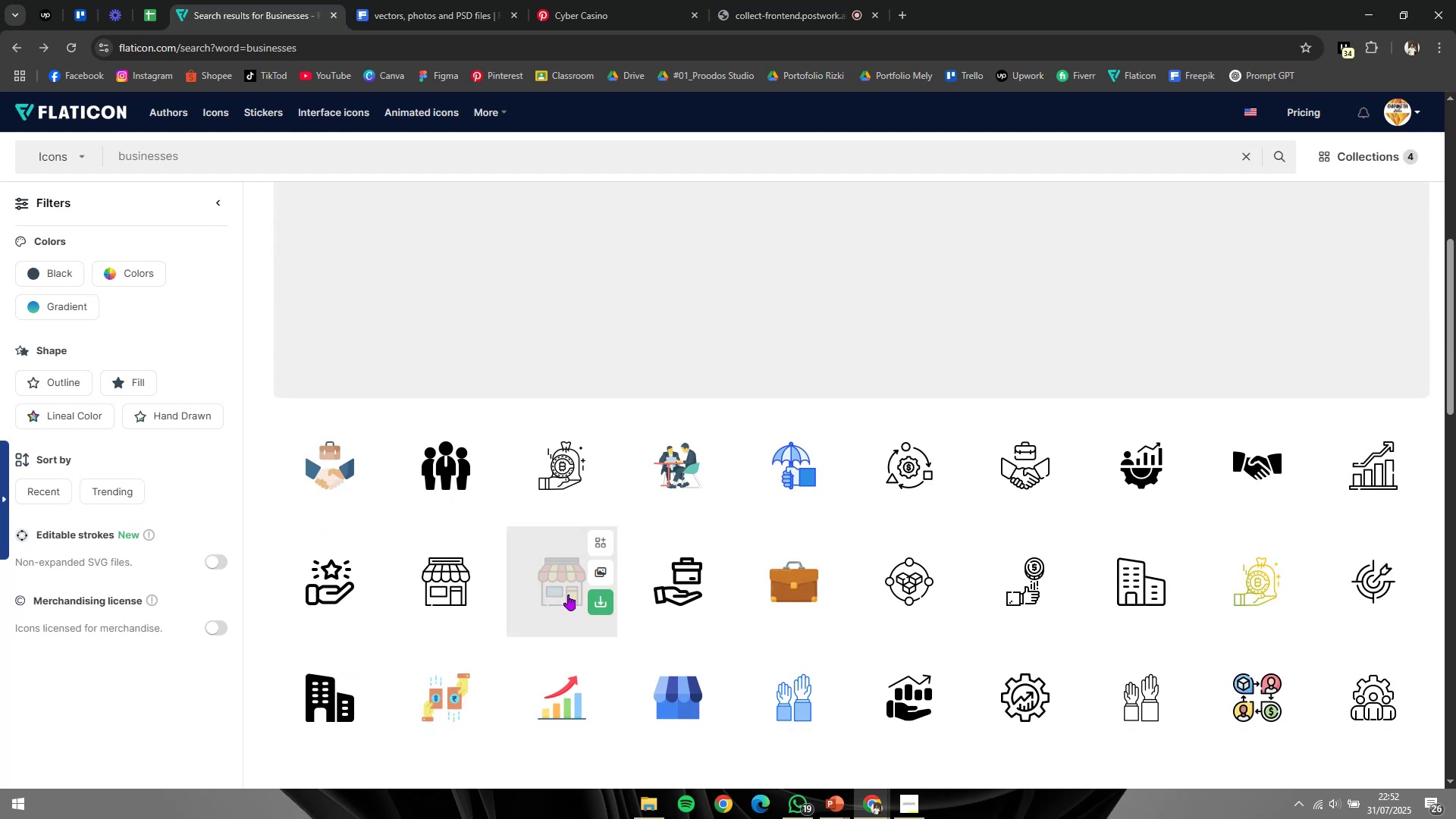 
mouse_move([709, 614])
 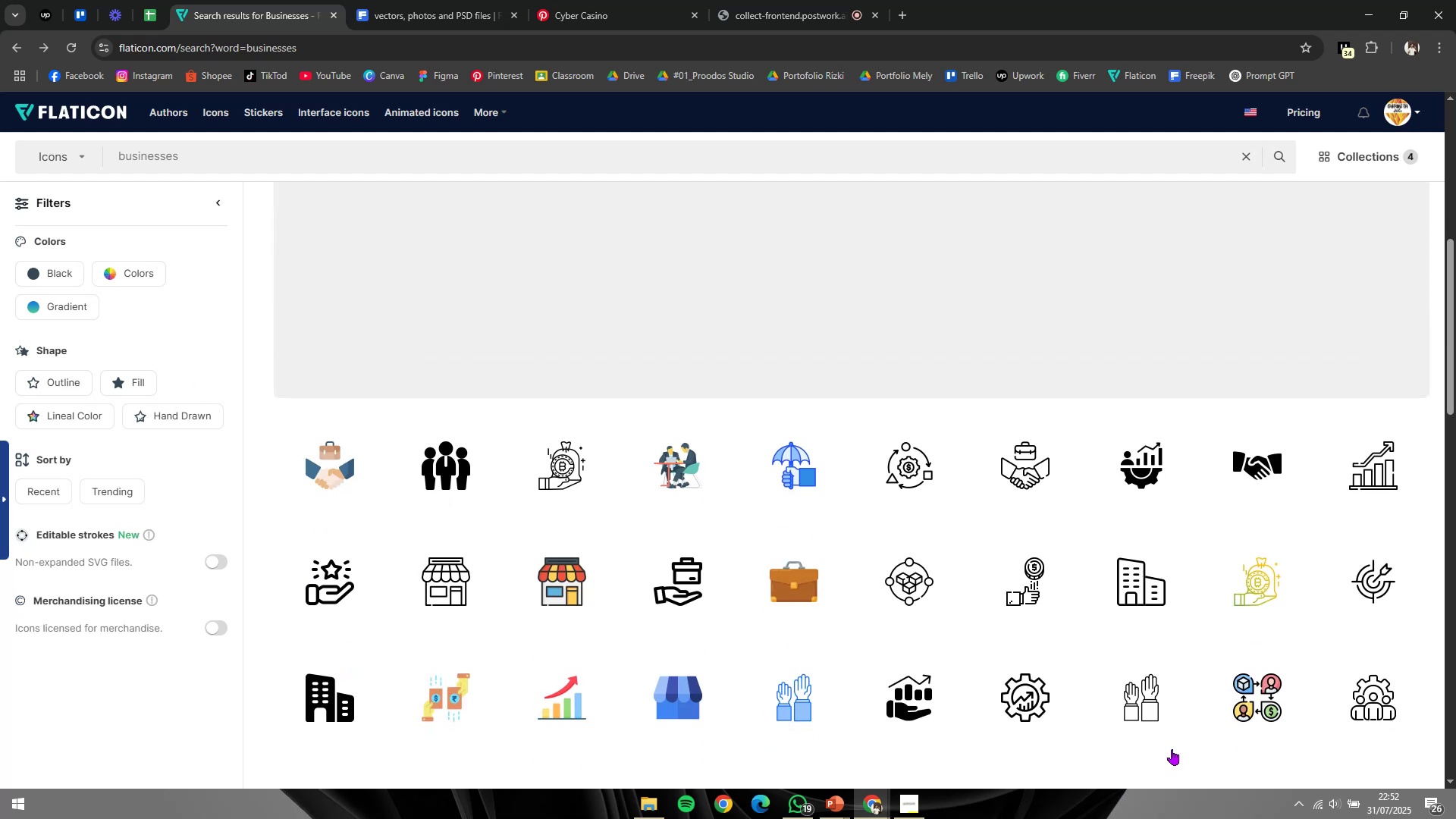 
left_click([1050, 713])
 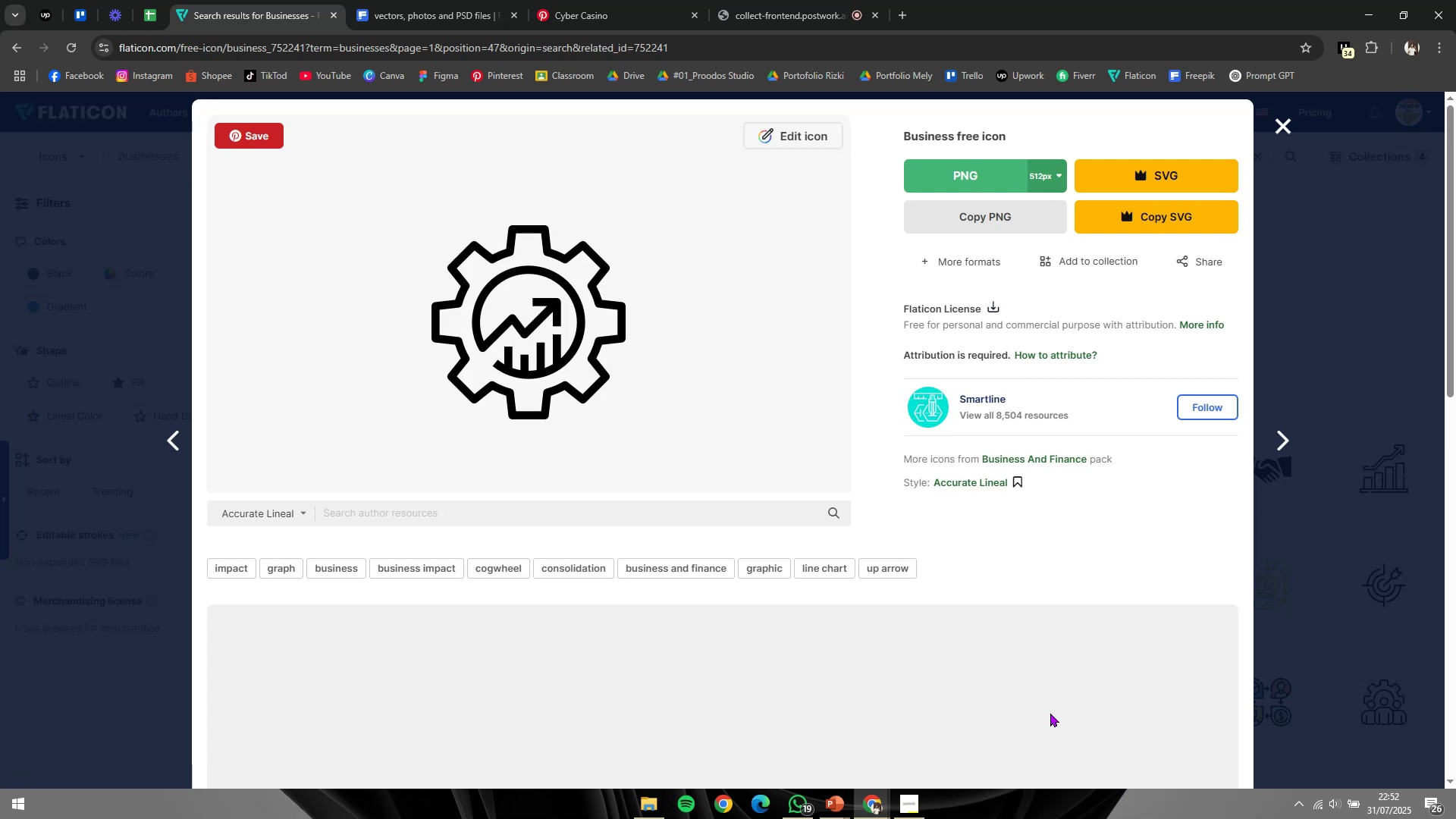 
left_click([1285, 547])
 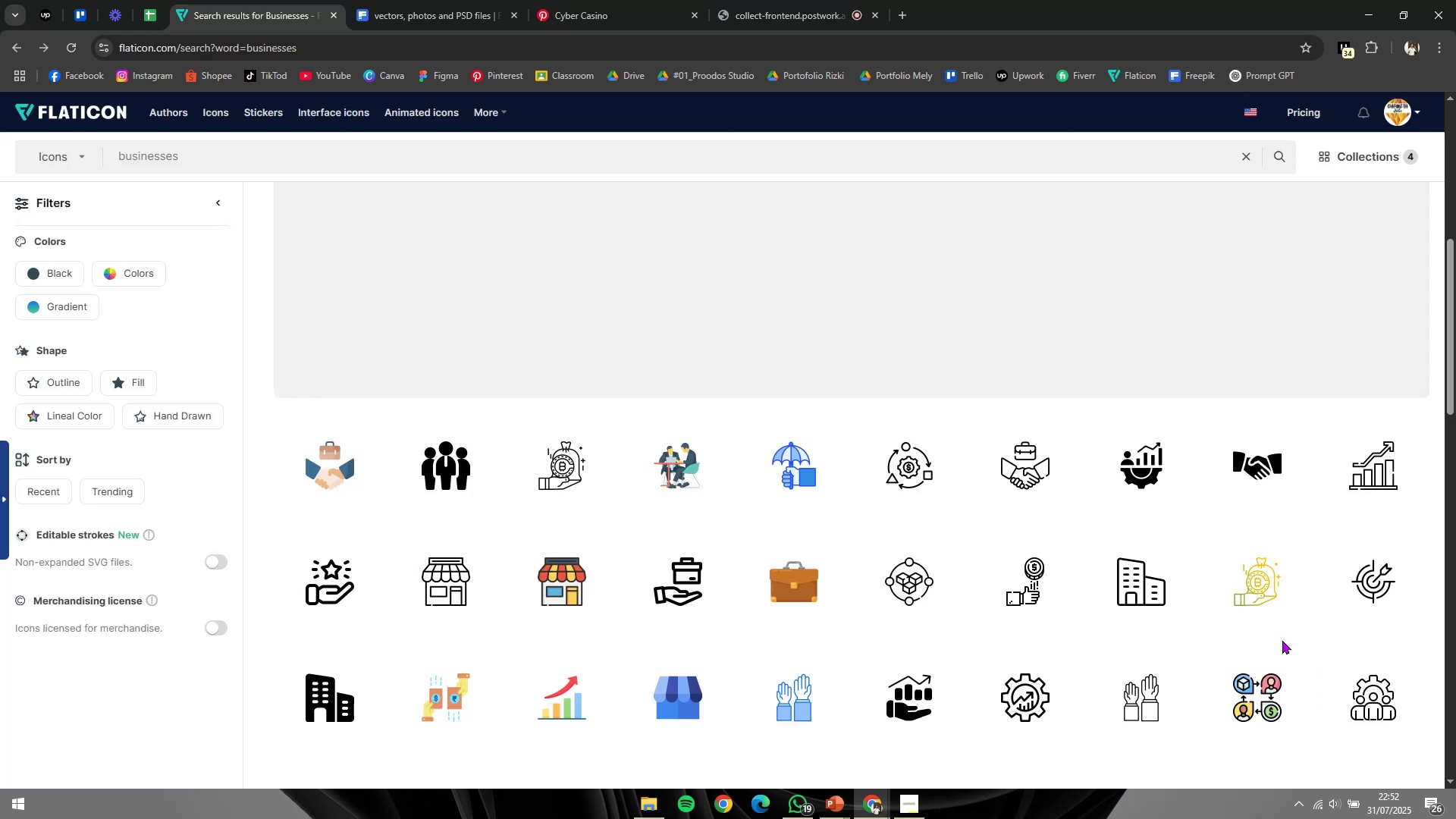 
scroll: coordinate [1243, 739], scroll_direction: down, amount: 4.0
 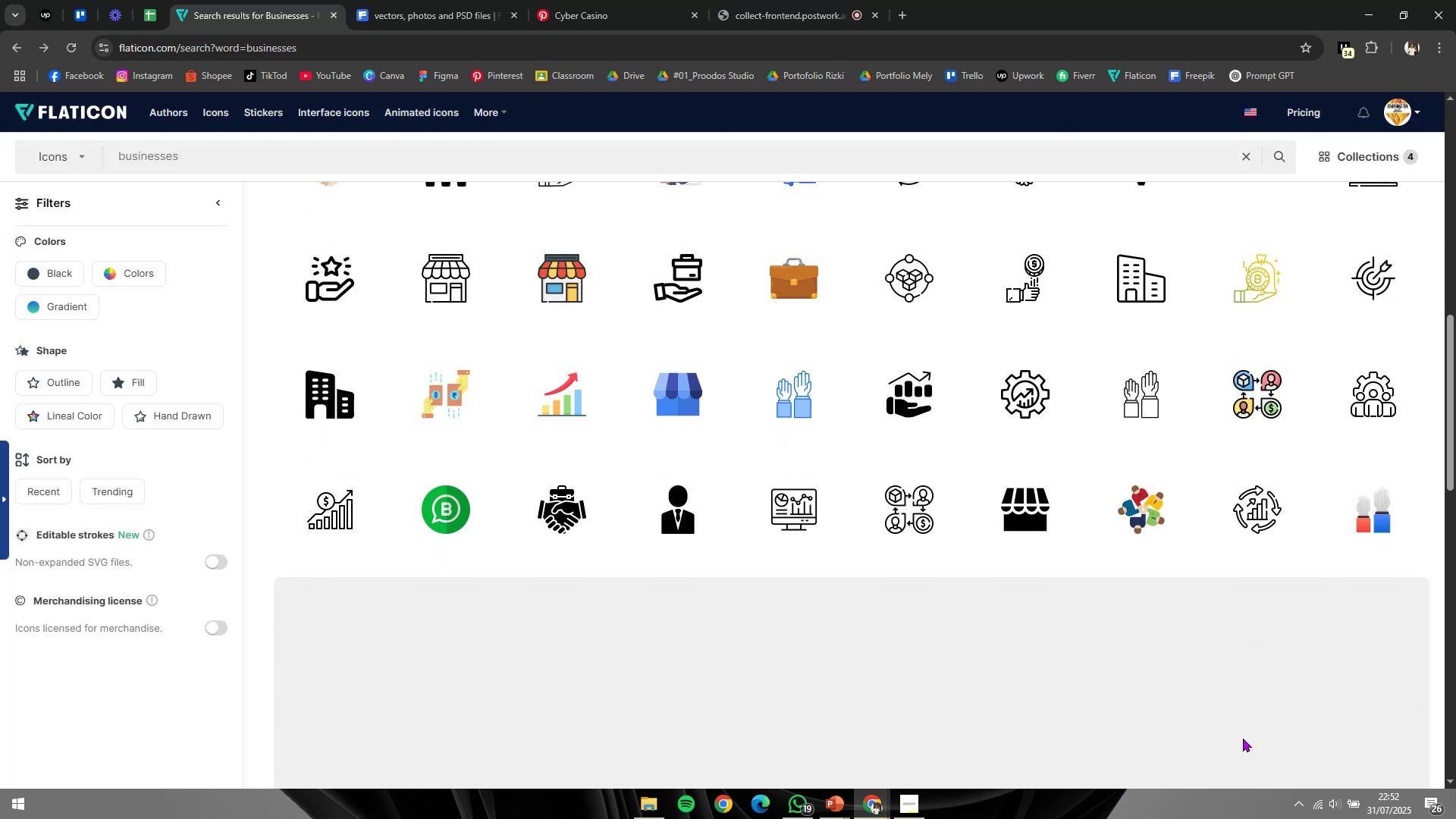 
scroll: coordinate [1266, 620], scroll_direction: up, amount: 12.0
 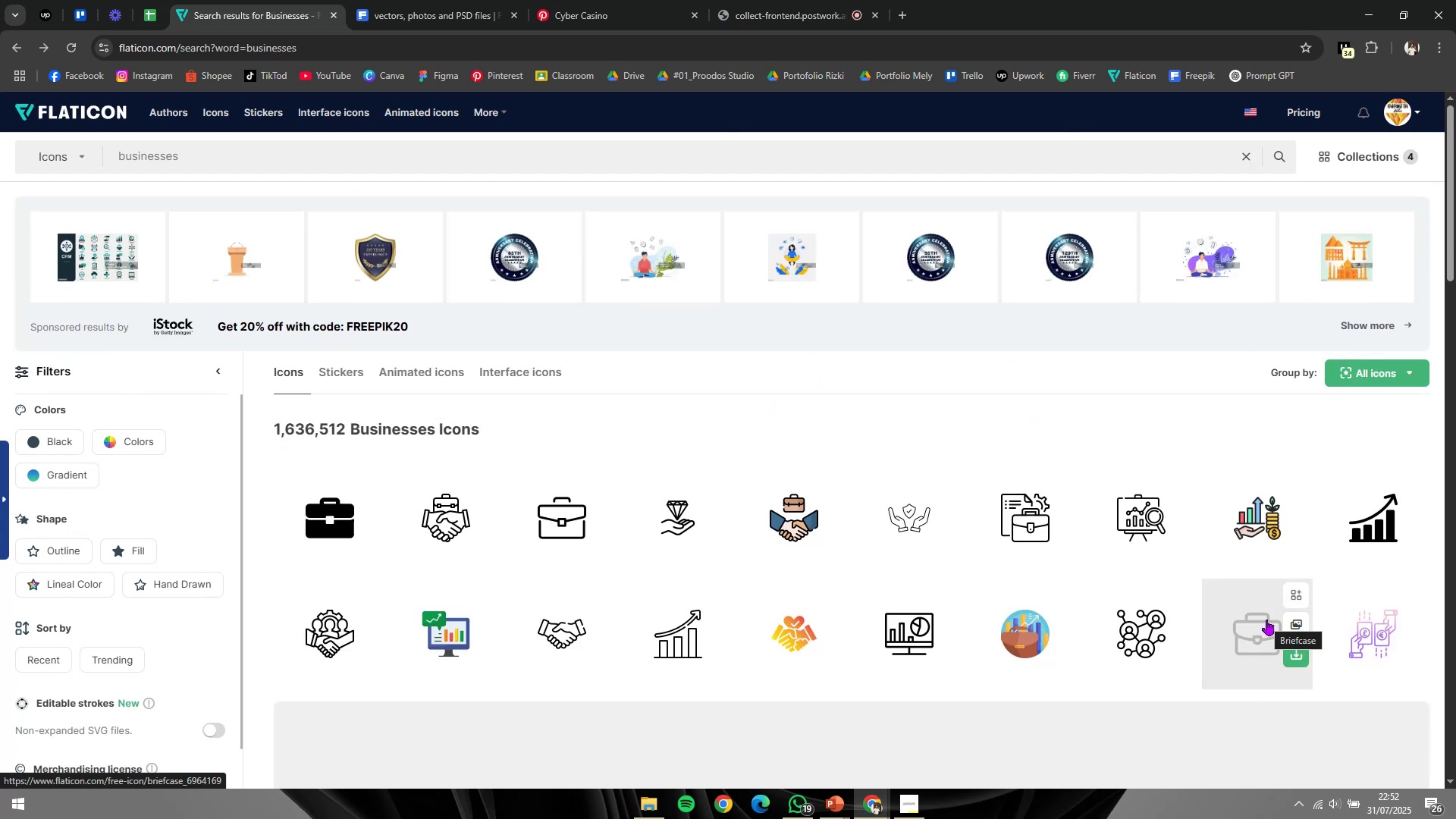 
scroll: coordinate [1209, 609], scroll_direction: down, amount: 24.0
 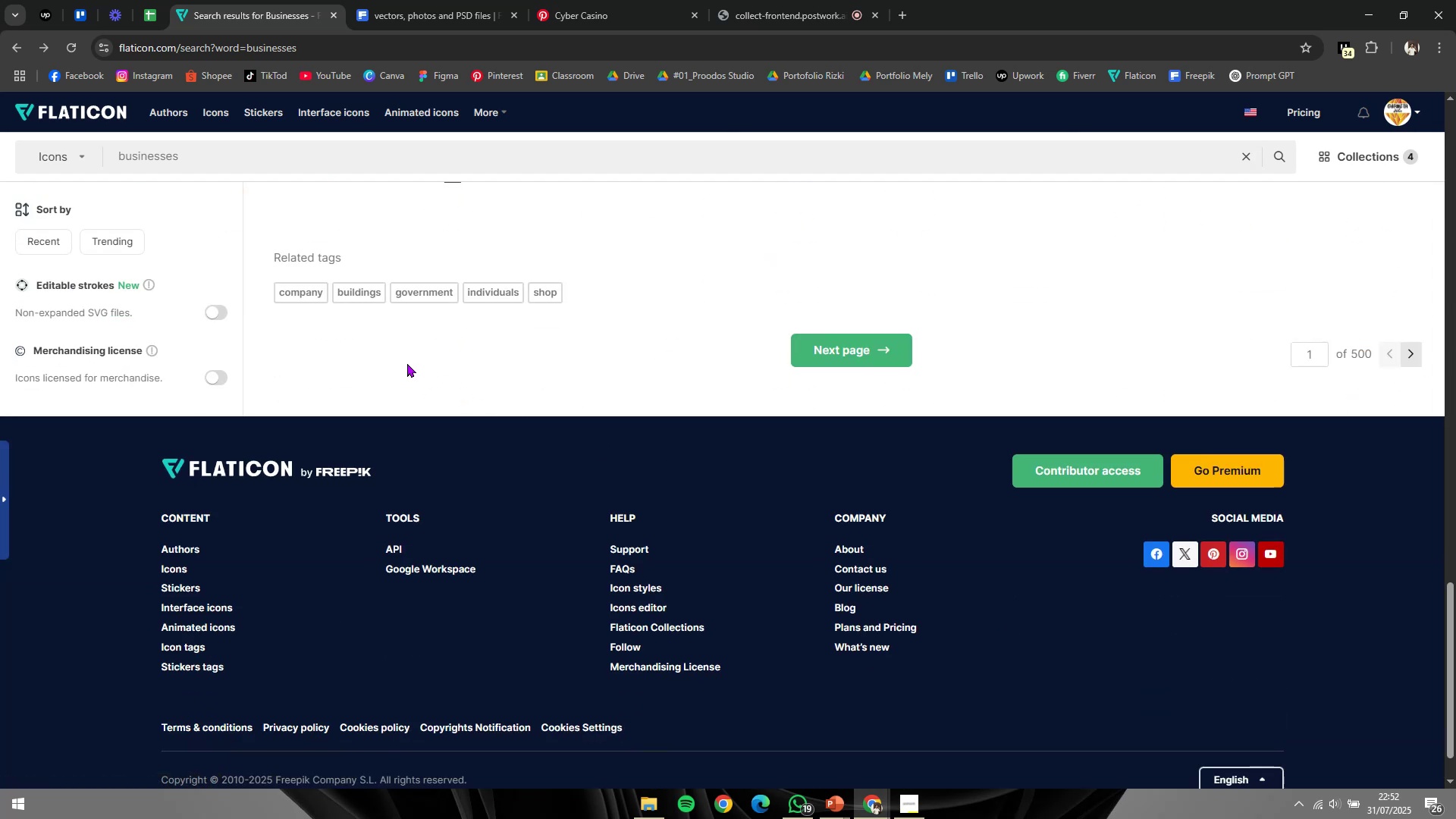 
scroll: coordinate [673, 430], scroll_direction: up, amount: 4.0
 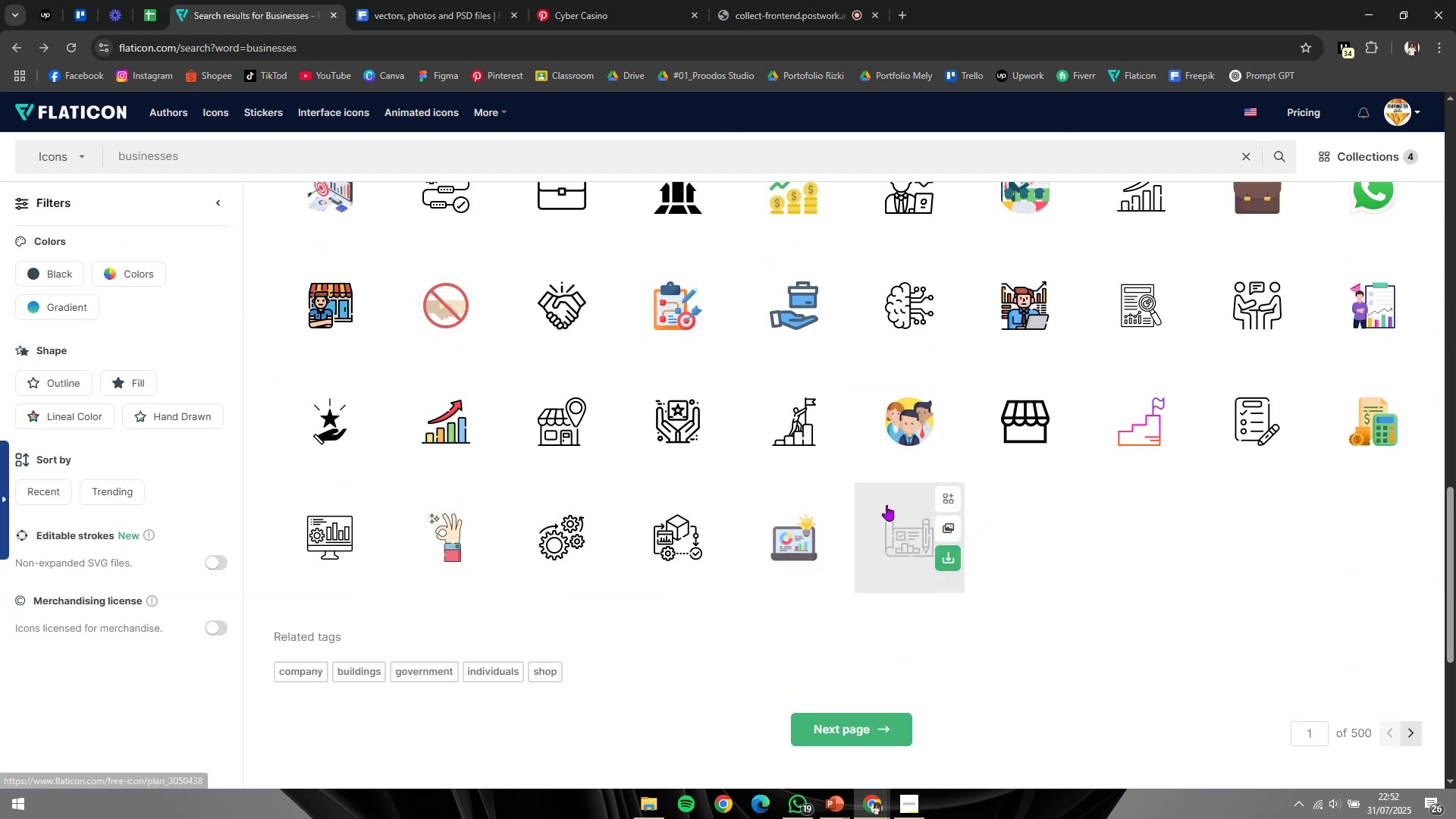 
left_click_drag(start_coordinate=[1439, 571], to_coordinate=[1455, 325])
 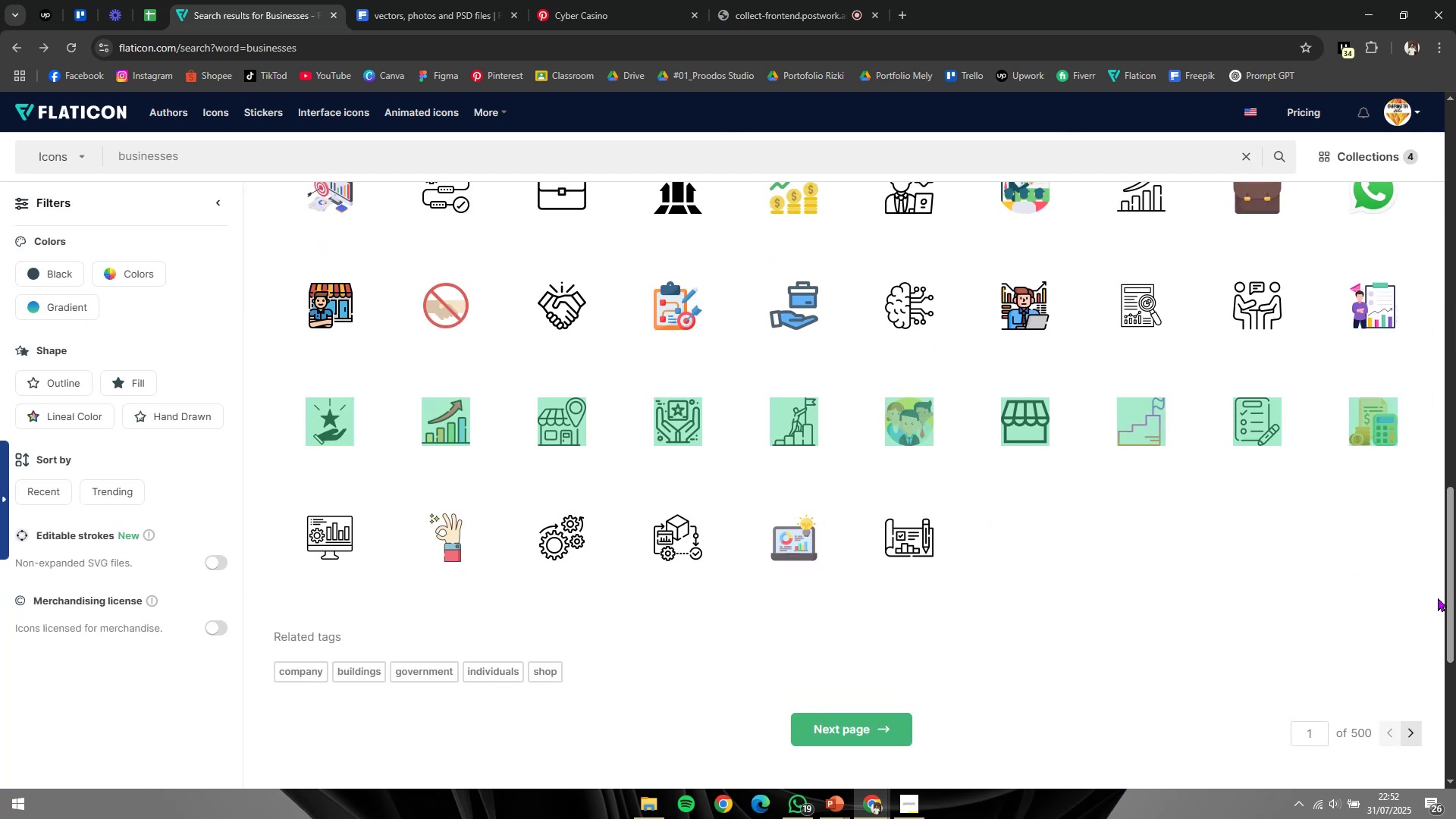 
left_click([1414, 576])
 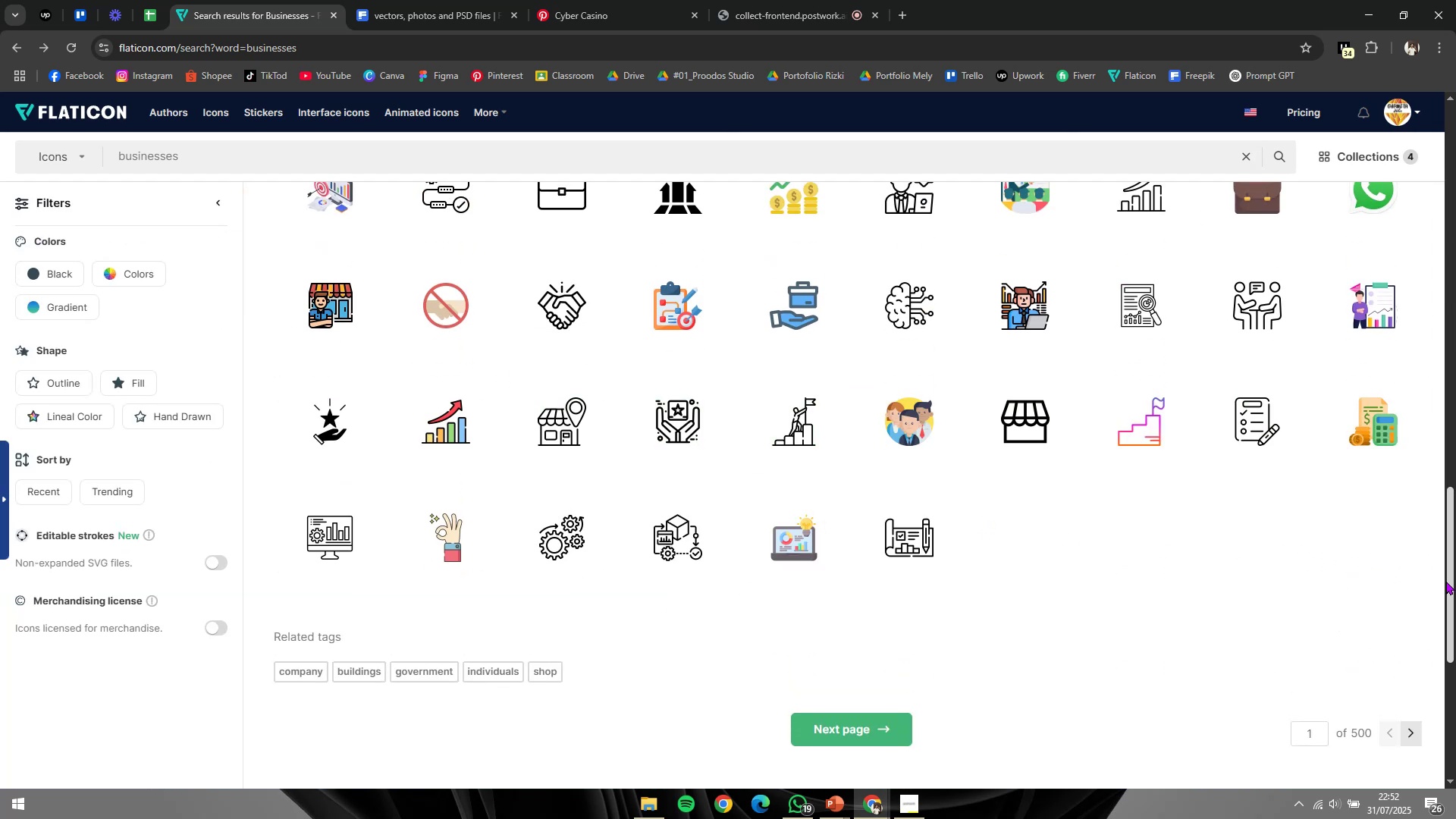 
left_click_drag(start_coordinate=[1455, 595], to_coordinate=[1455, 287])
 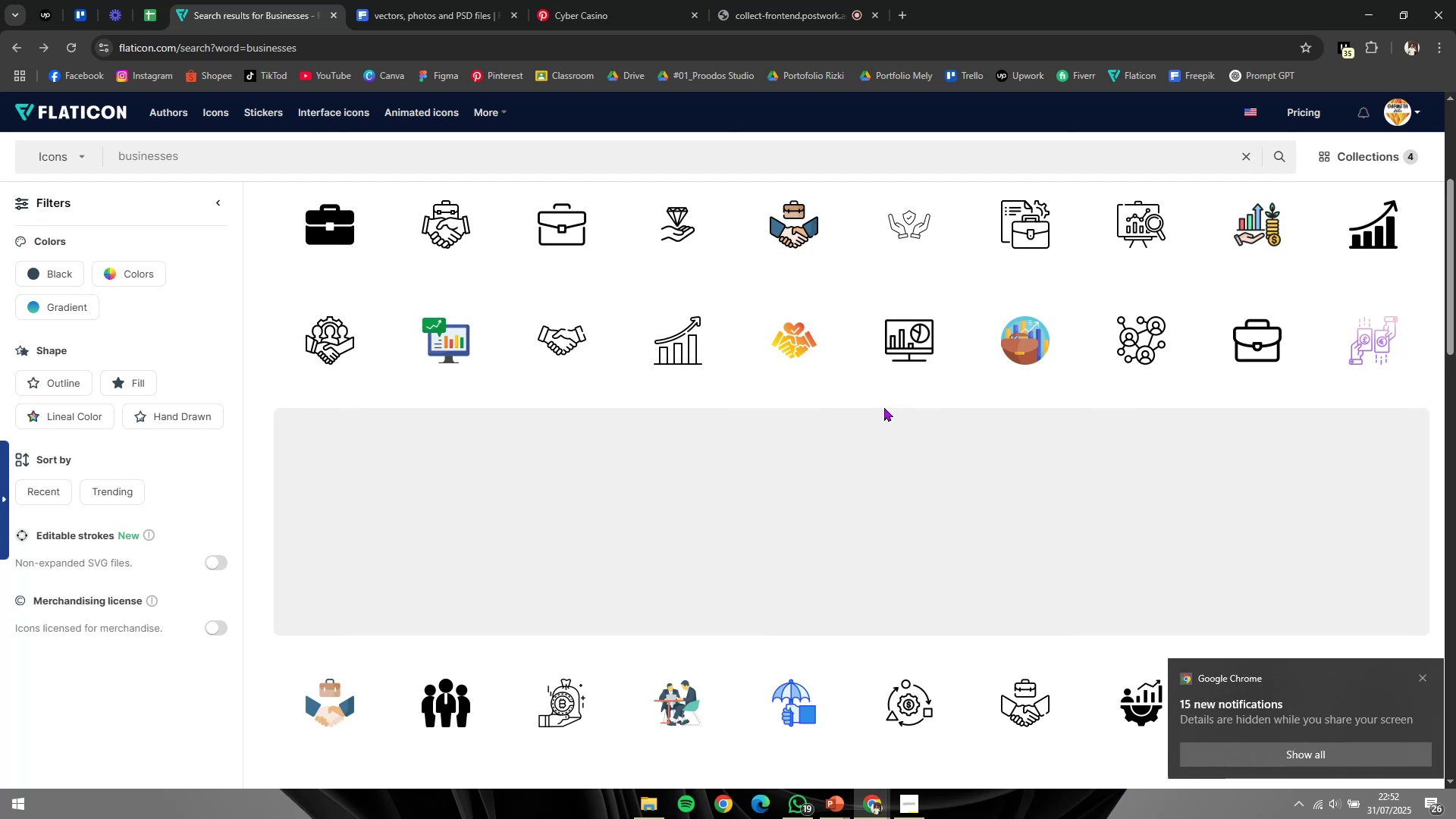 
scroll: coordinate [666, 618], scroll_direction: none, amount: 0.0
 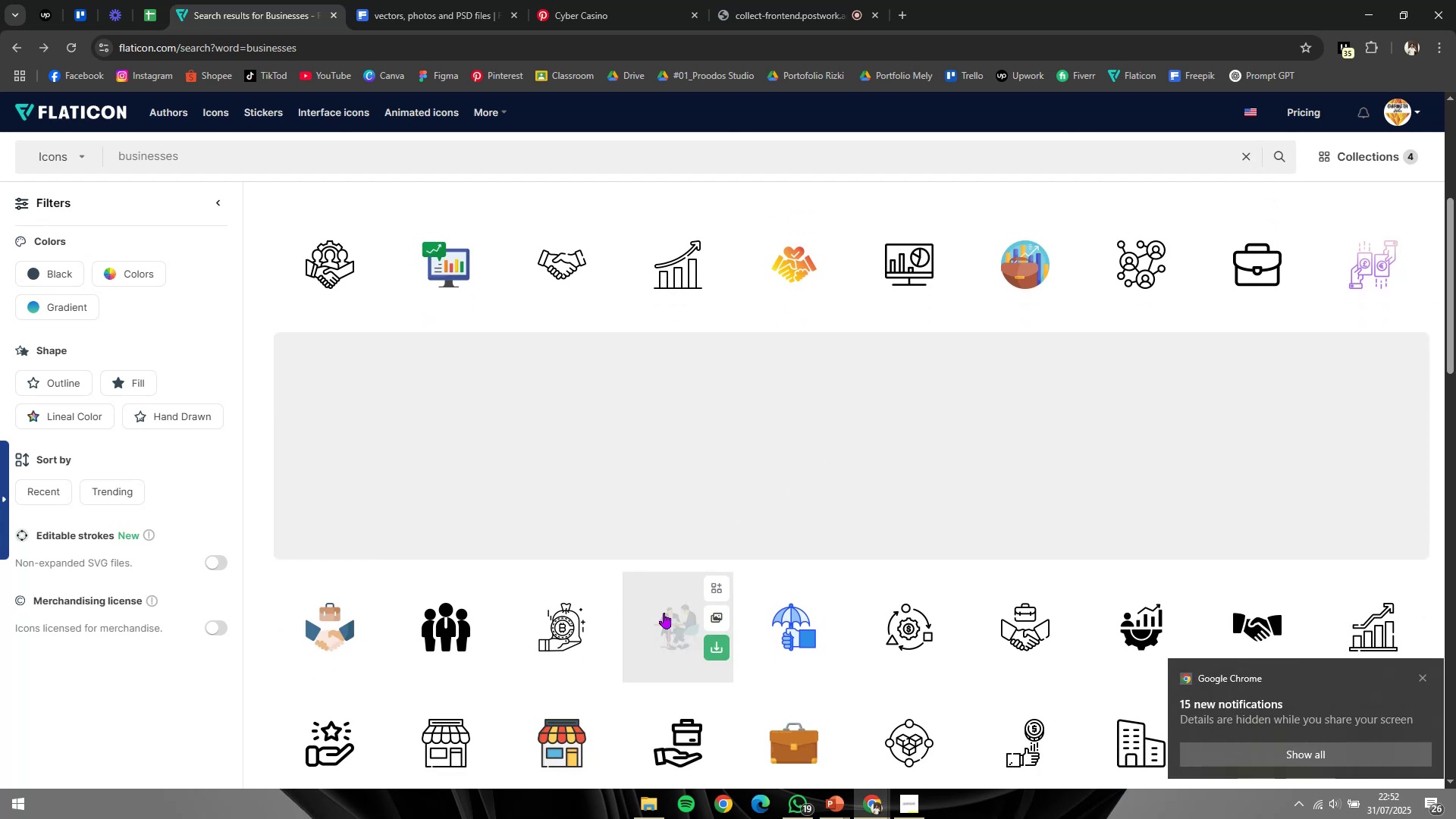 
scroll: coordinate [777, 620], scroll_direction: down, amount: 5.0
 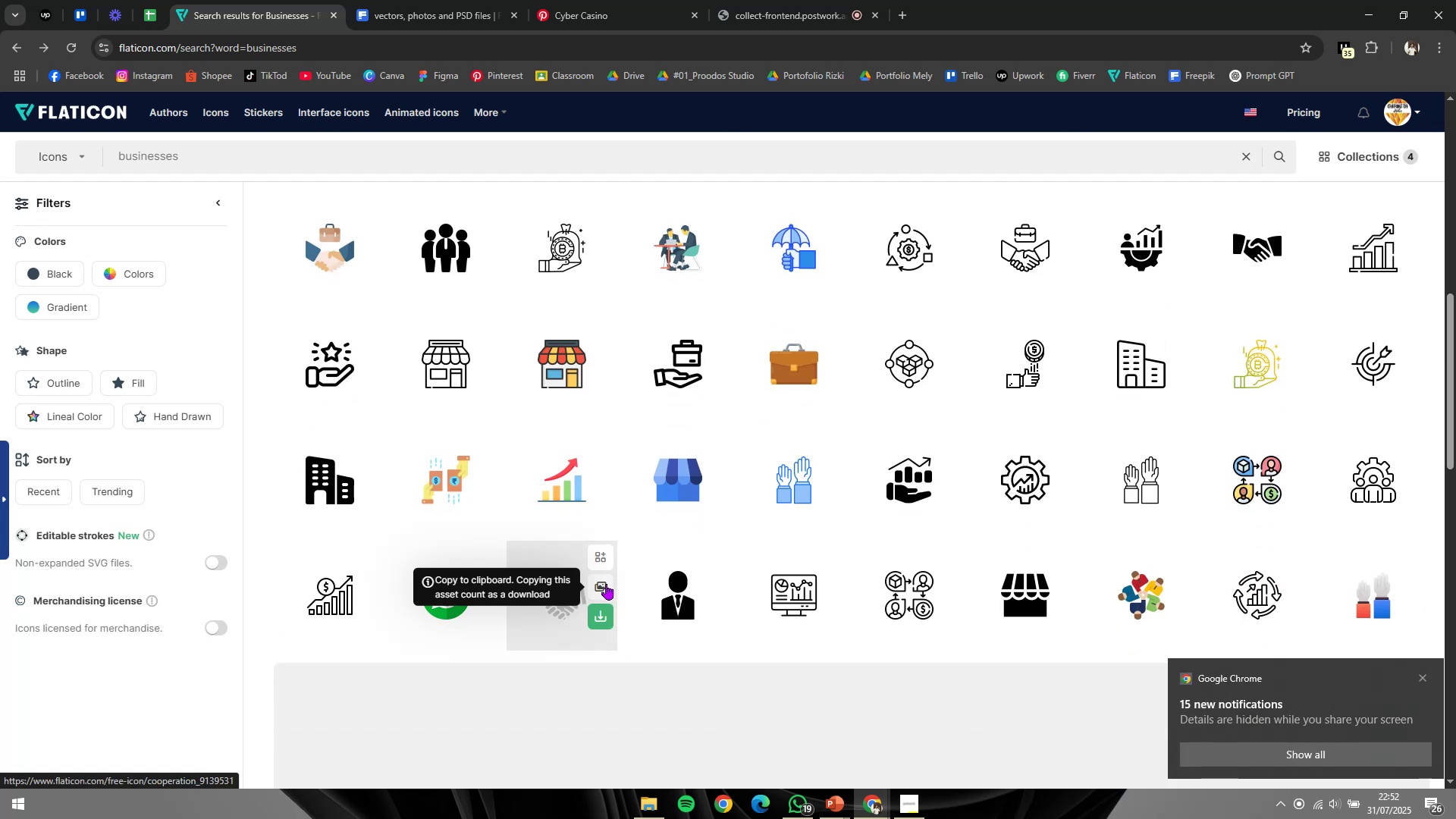 
left_click([606, 584])
 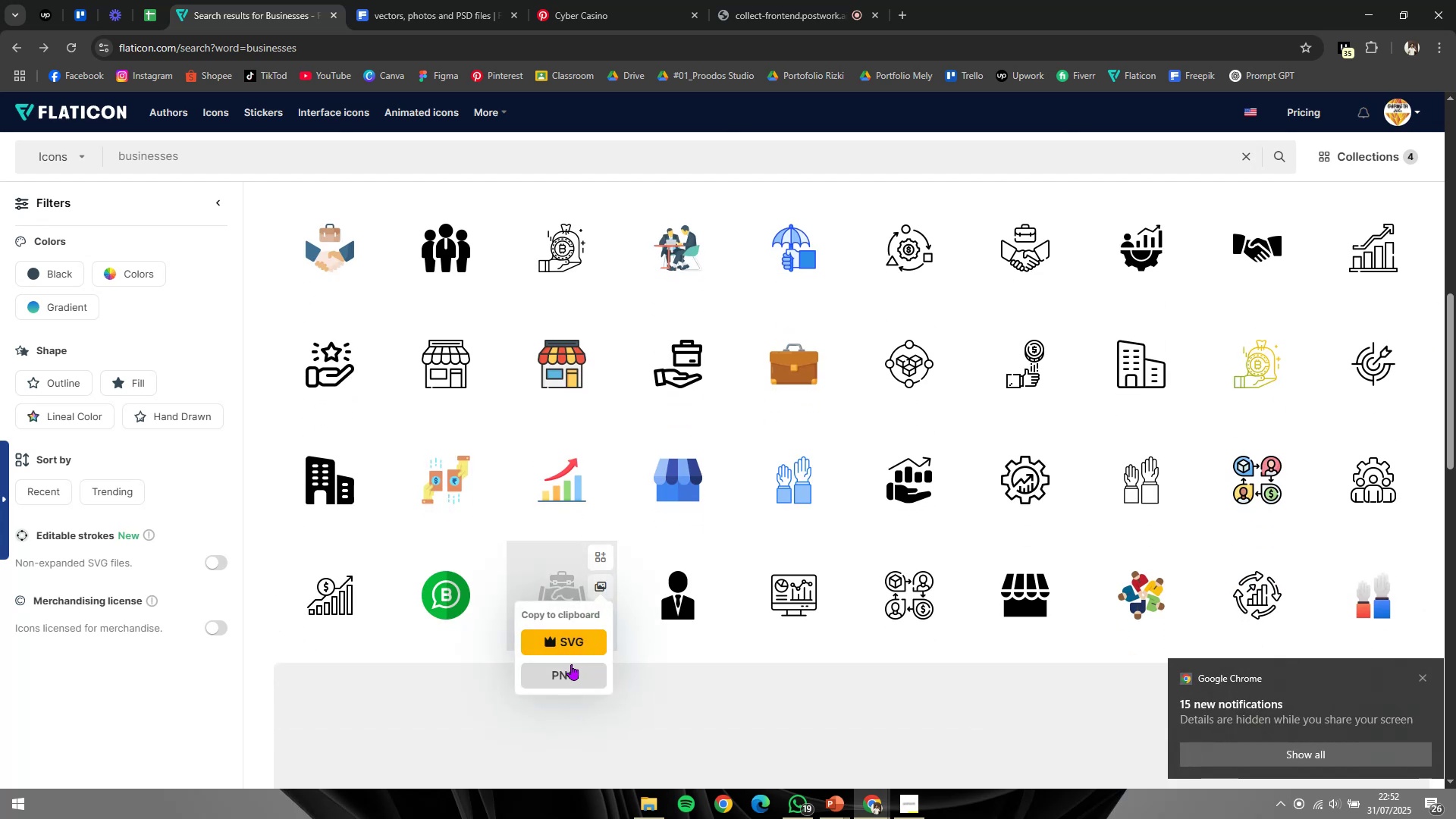 
left_click([571, 666])
 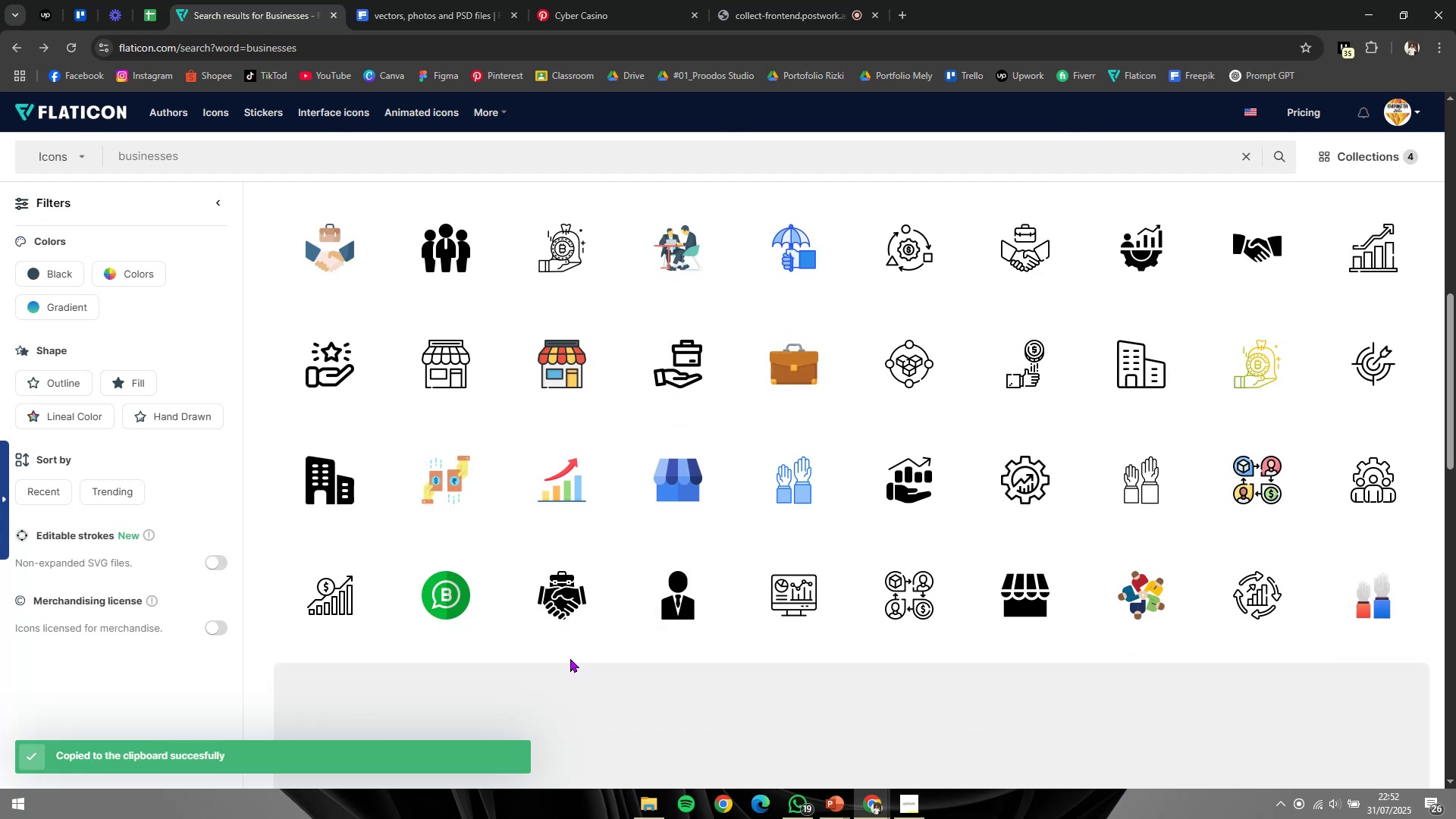 
key(Alt+AltLeft)
 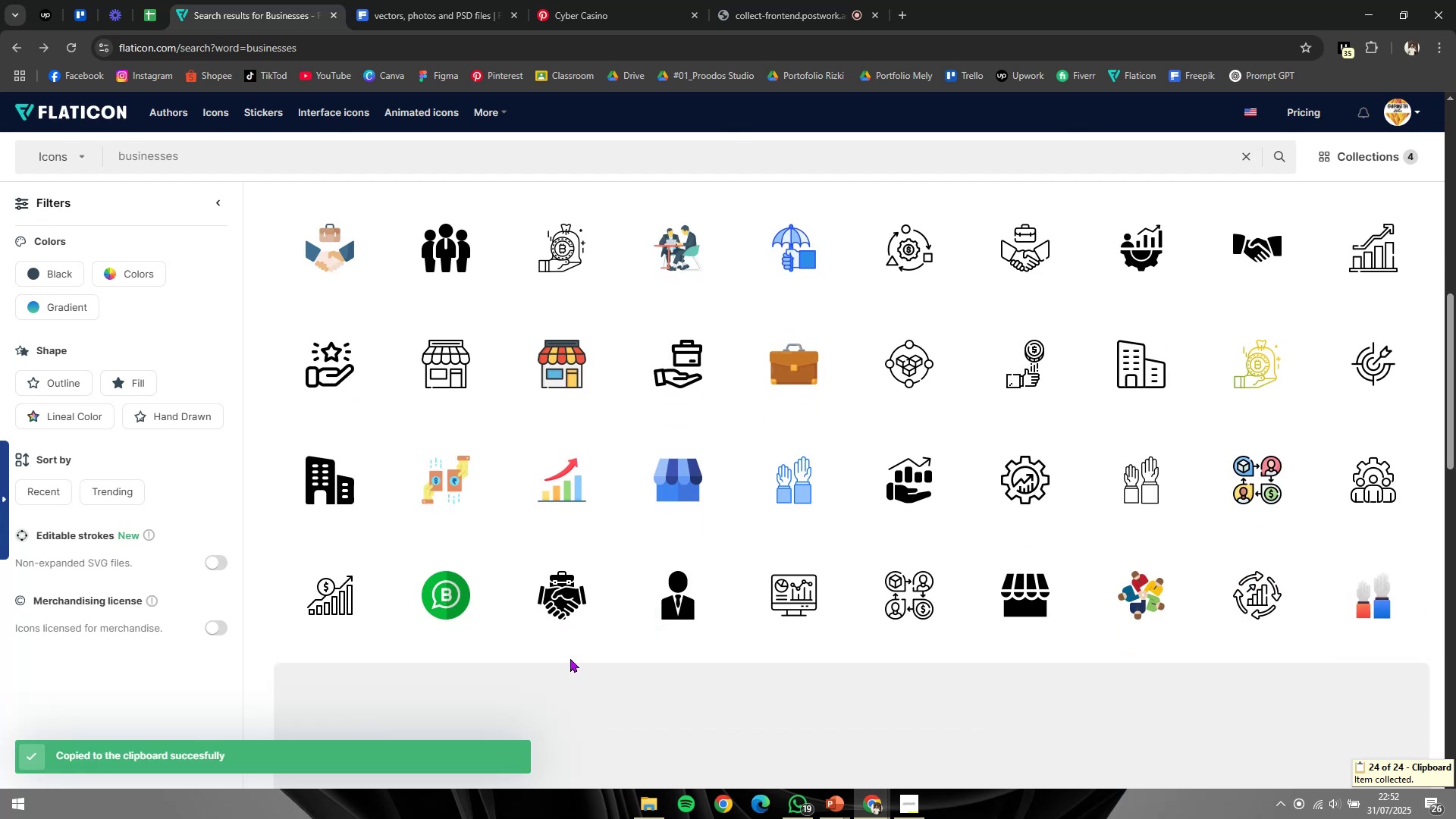 
key(Alt+Tab)
 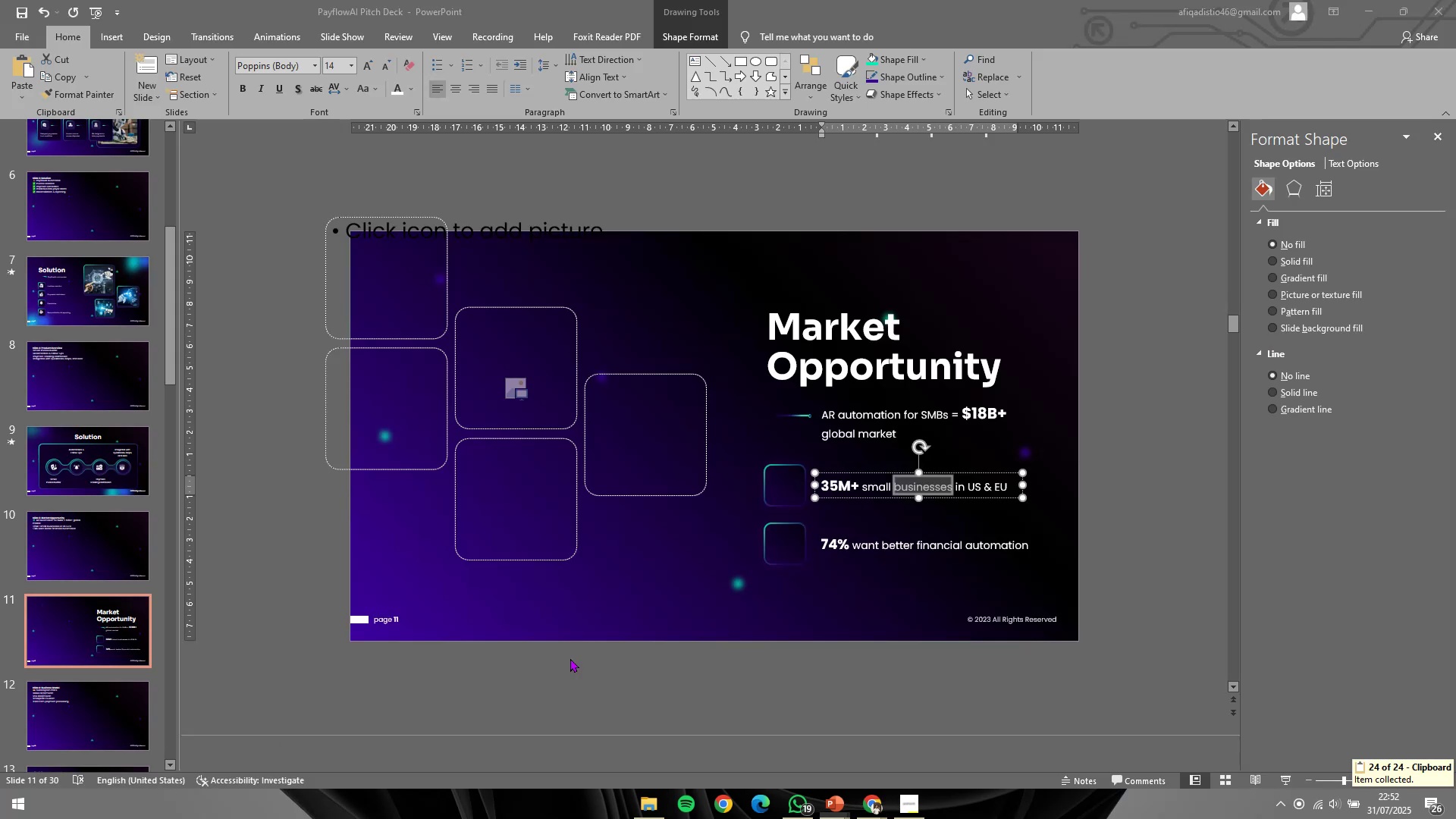 
key(Control+ControlLeft)
 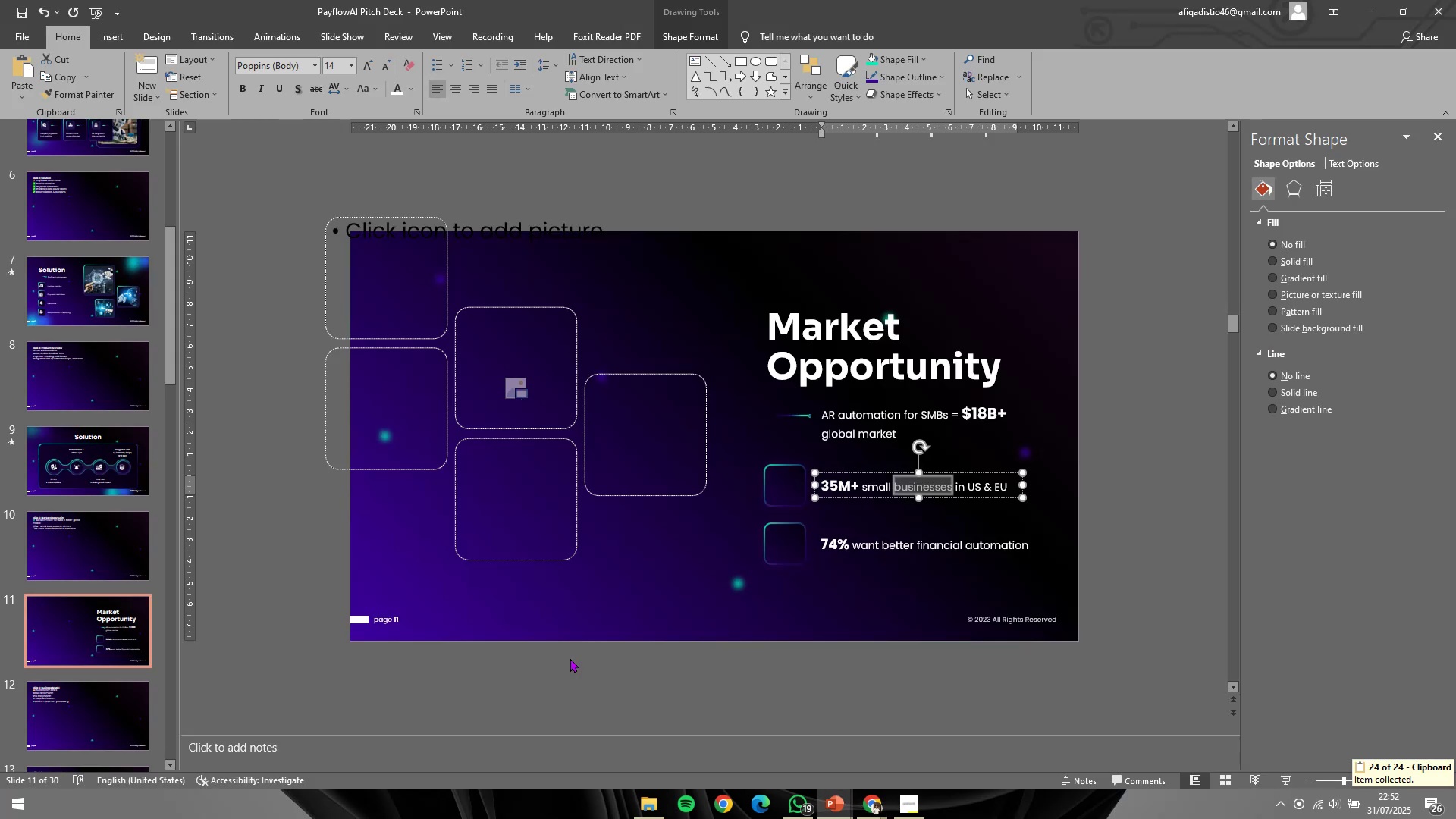 
hold_key(key=V, duration=8.95)
 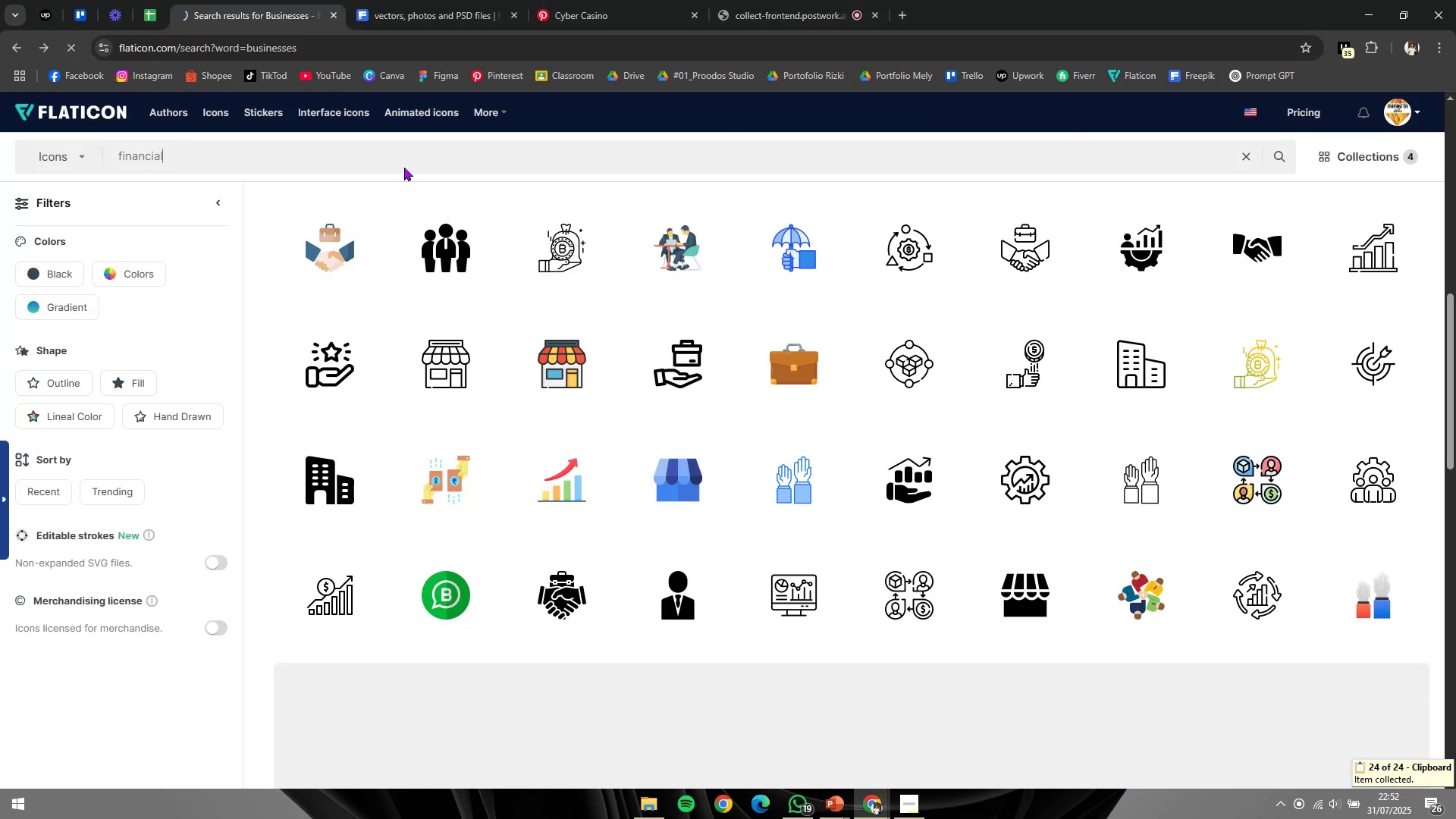 
left_click_drag(start_coordinate=[682, 350], to_coordinate=[889, 529])
 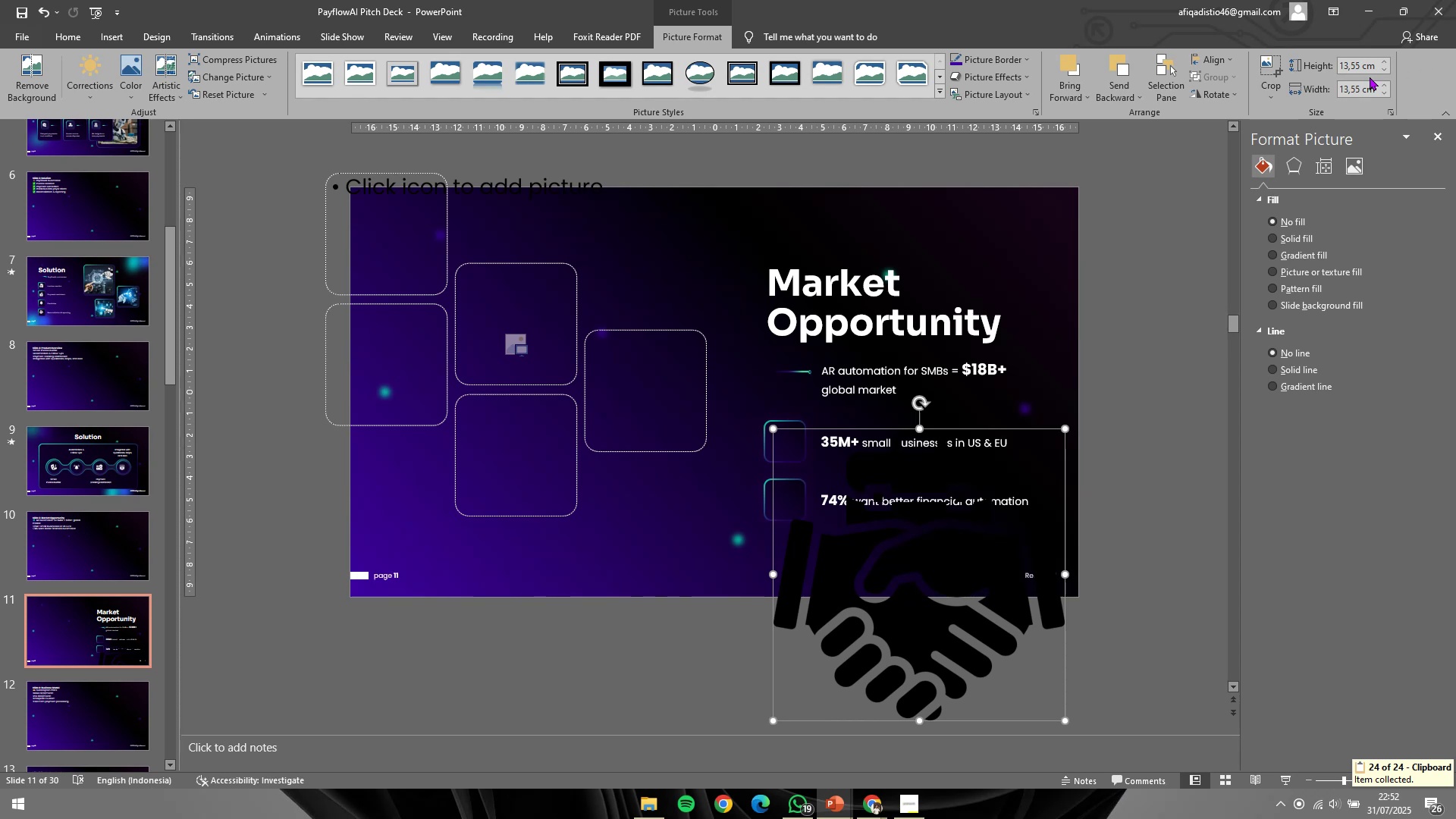 
left_click([1363, 64])
 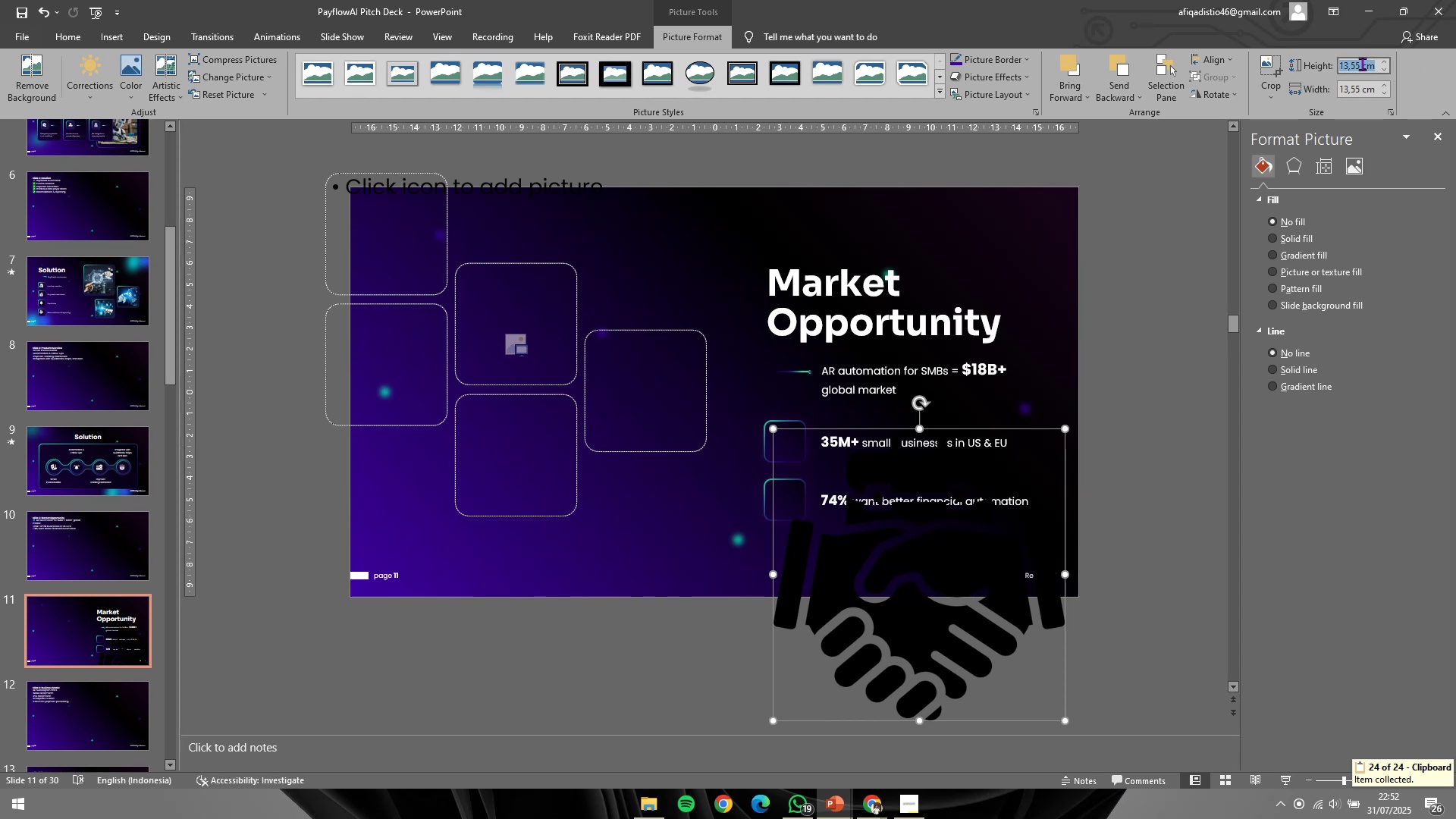 
key(1)
 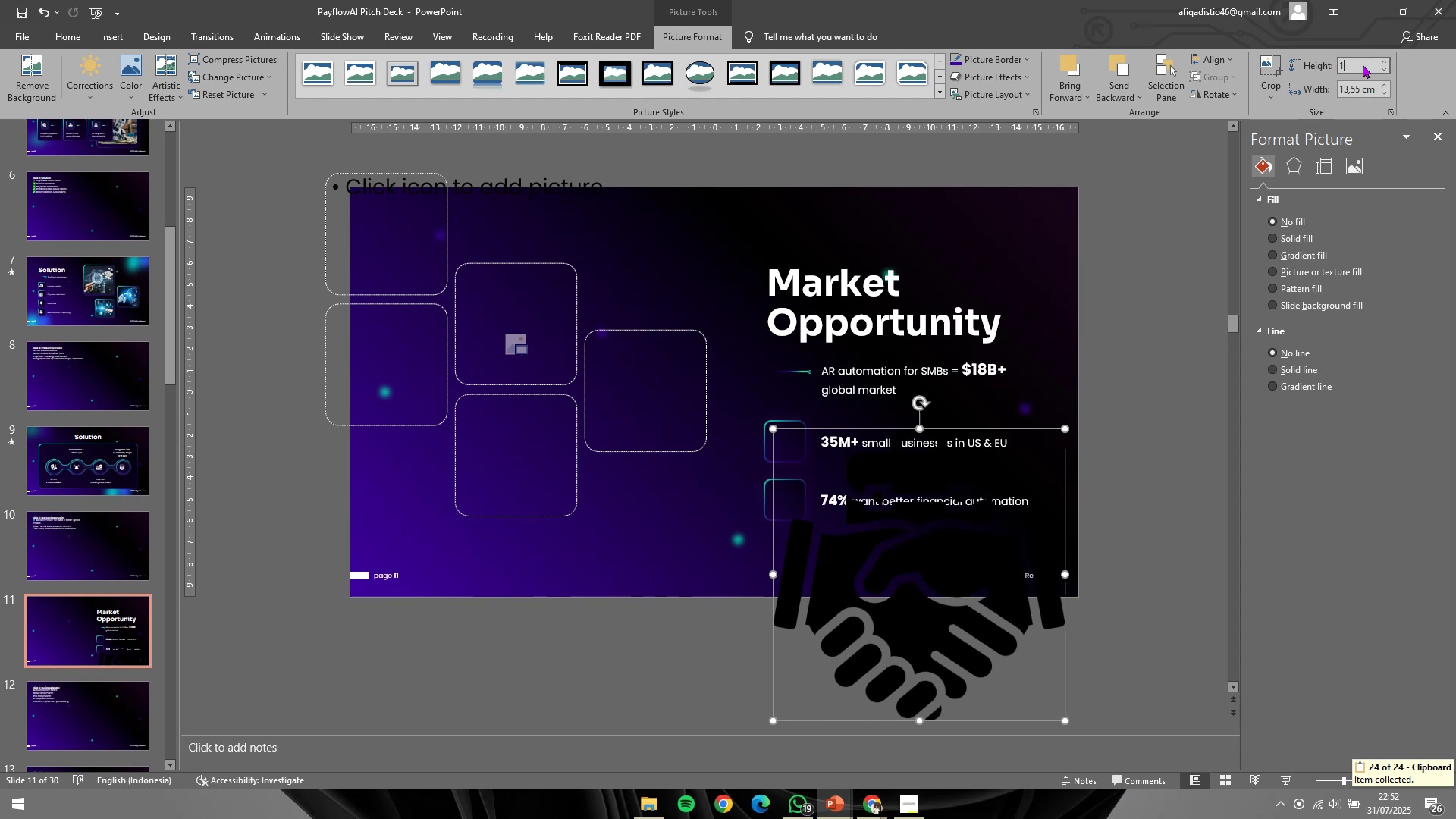 
key(NumpadEnter)
 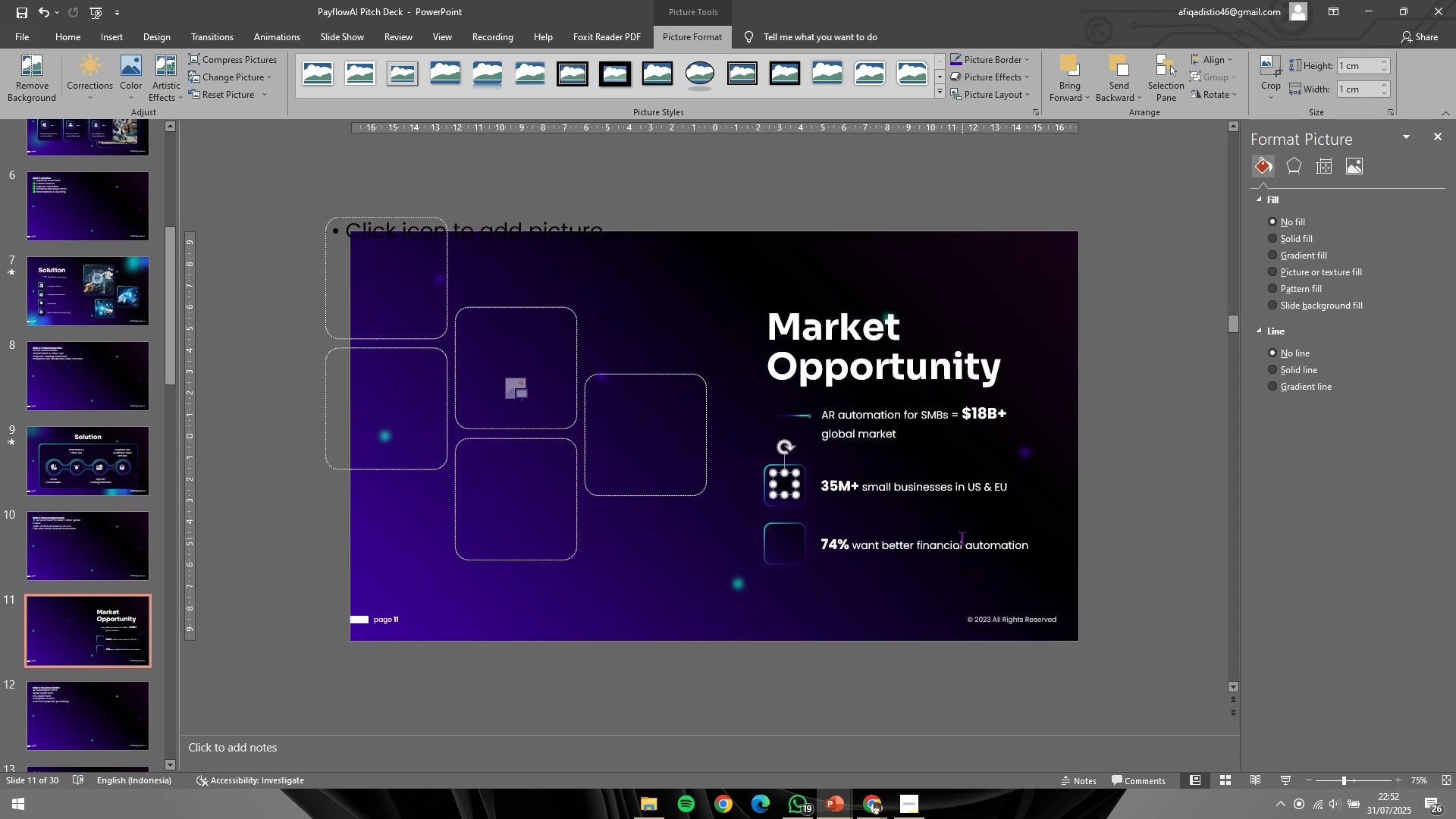 
double_click([945, 540])
 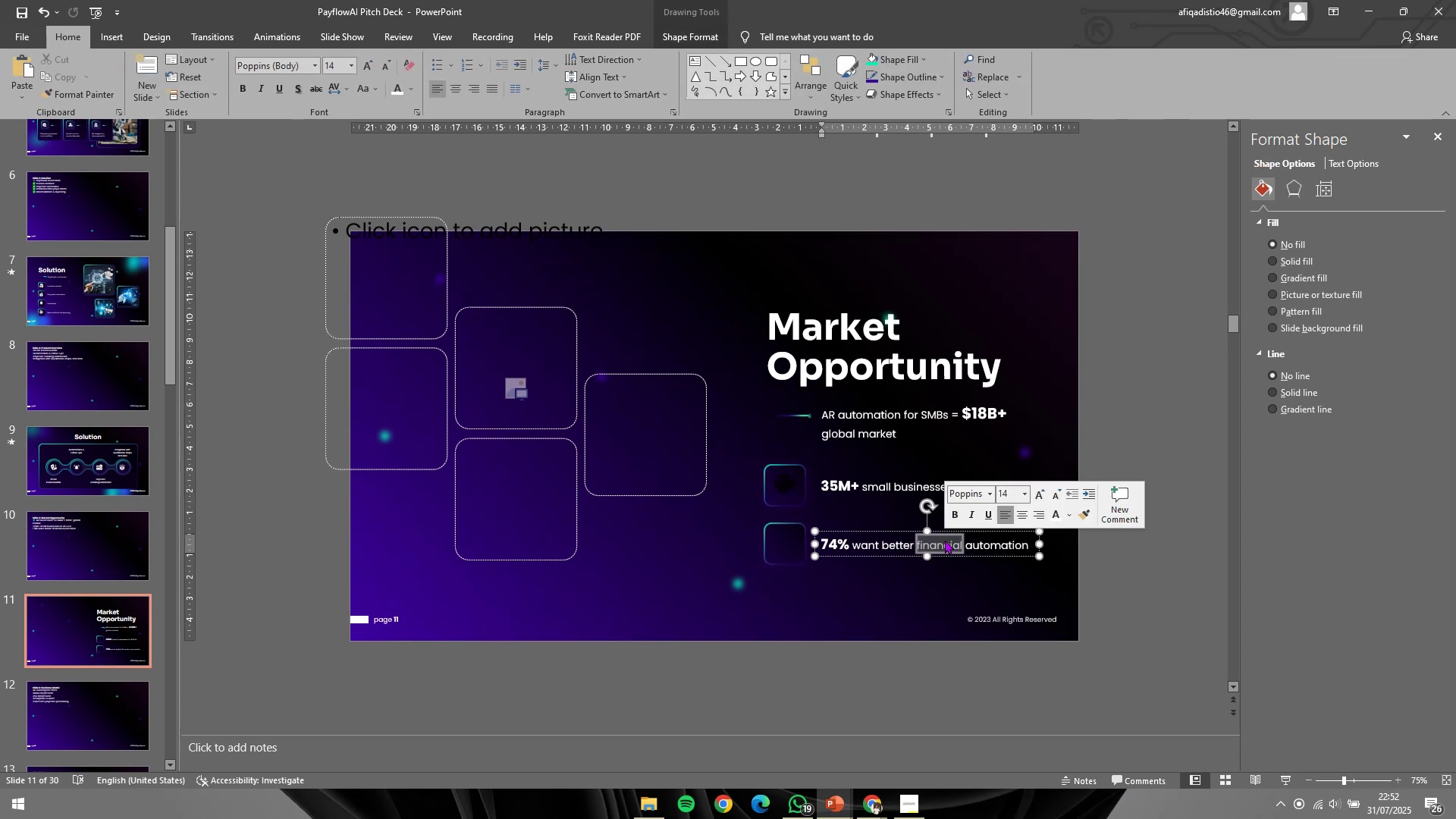 
key(Control+C)
 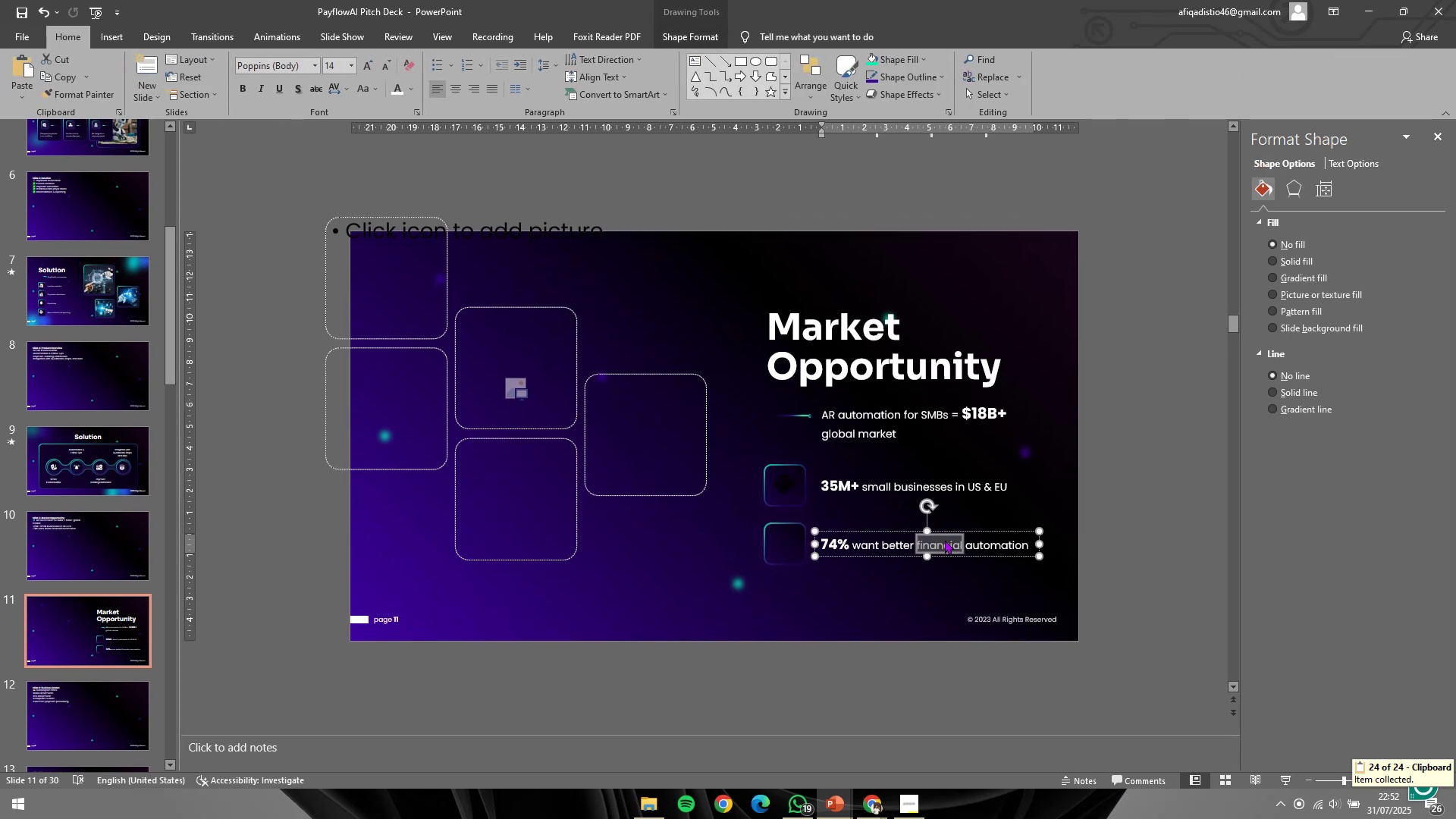 
key(Control+C)
 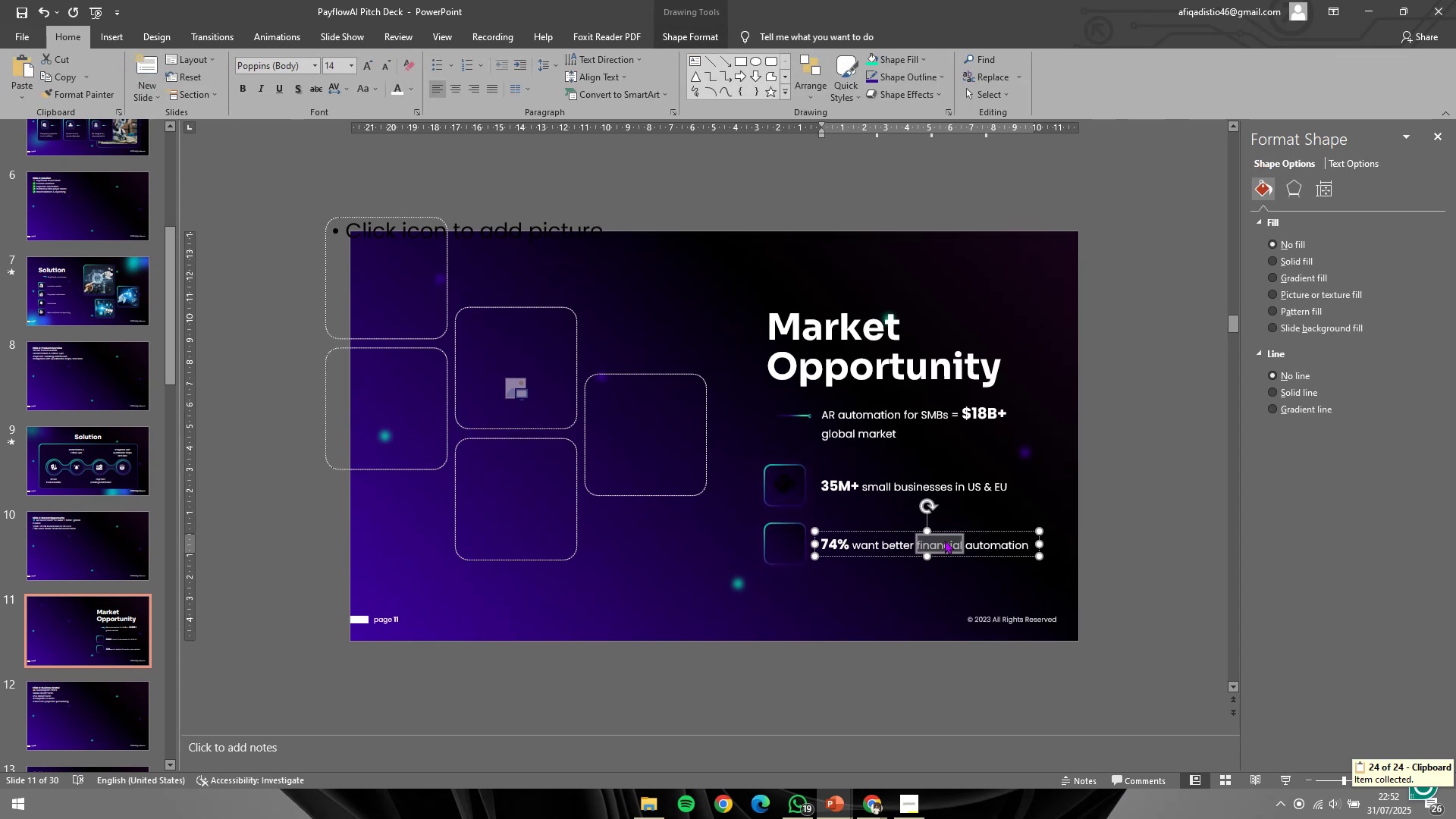 
key(Alt+AltLeft)
 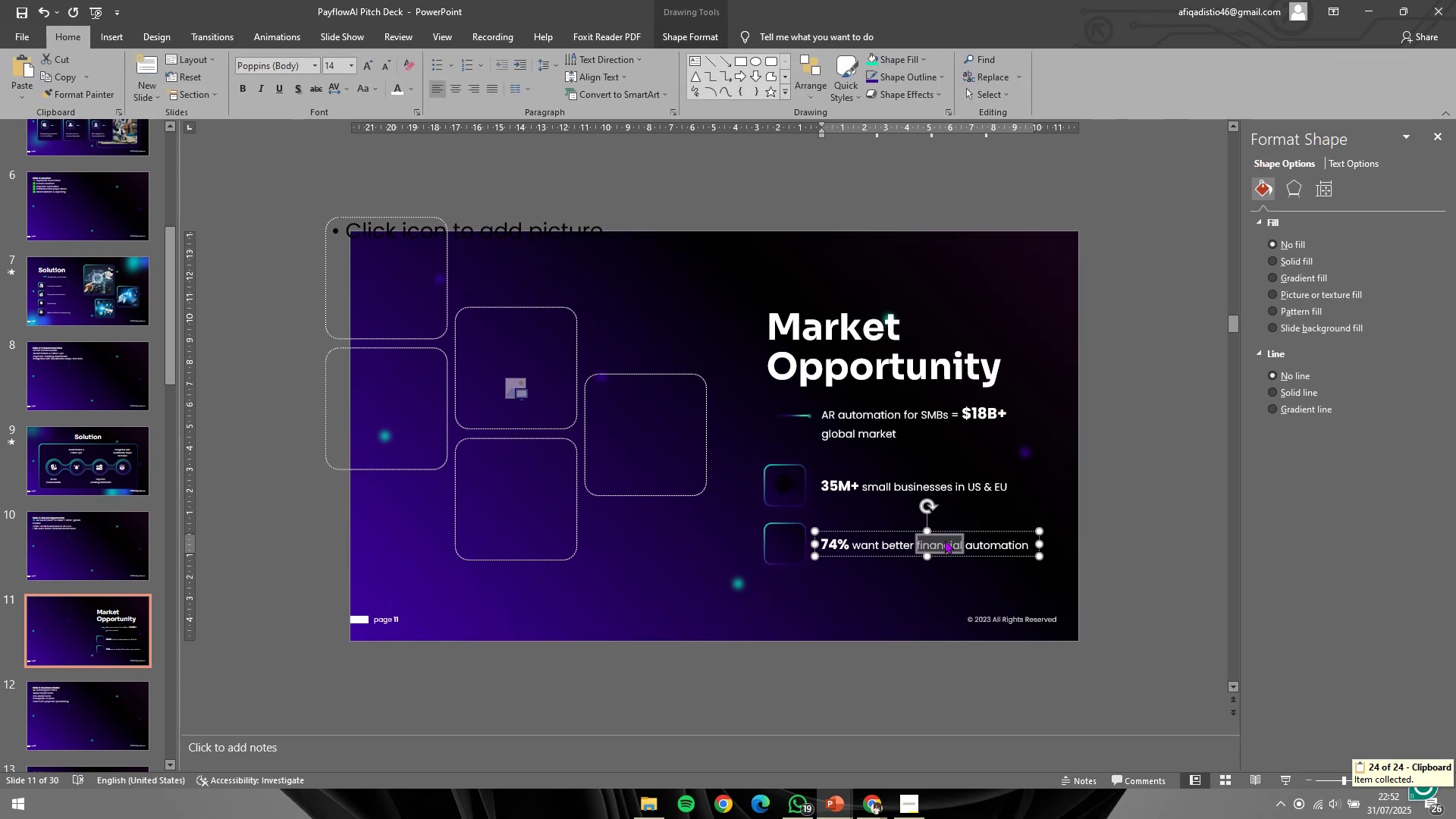 
key(Alt+Tab)
 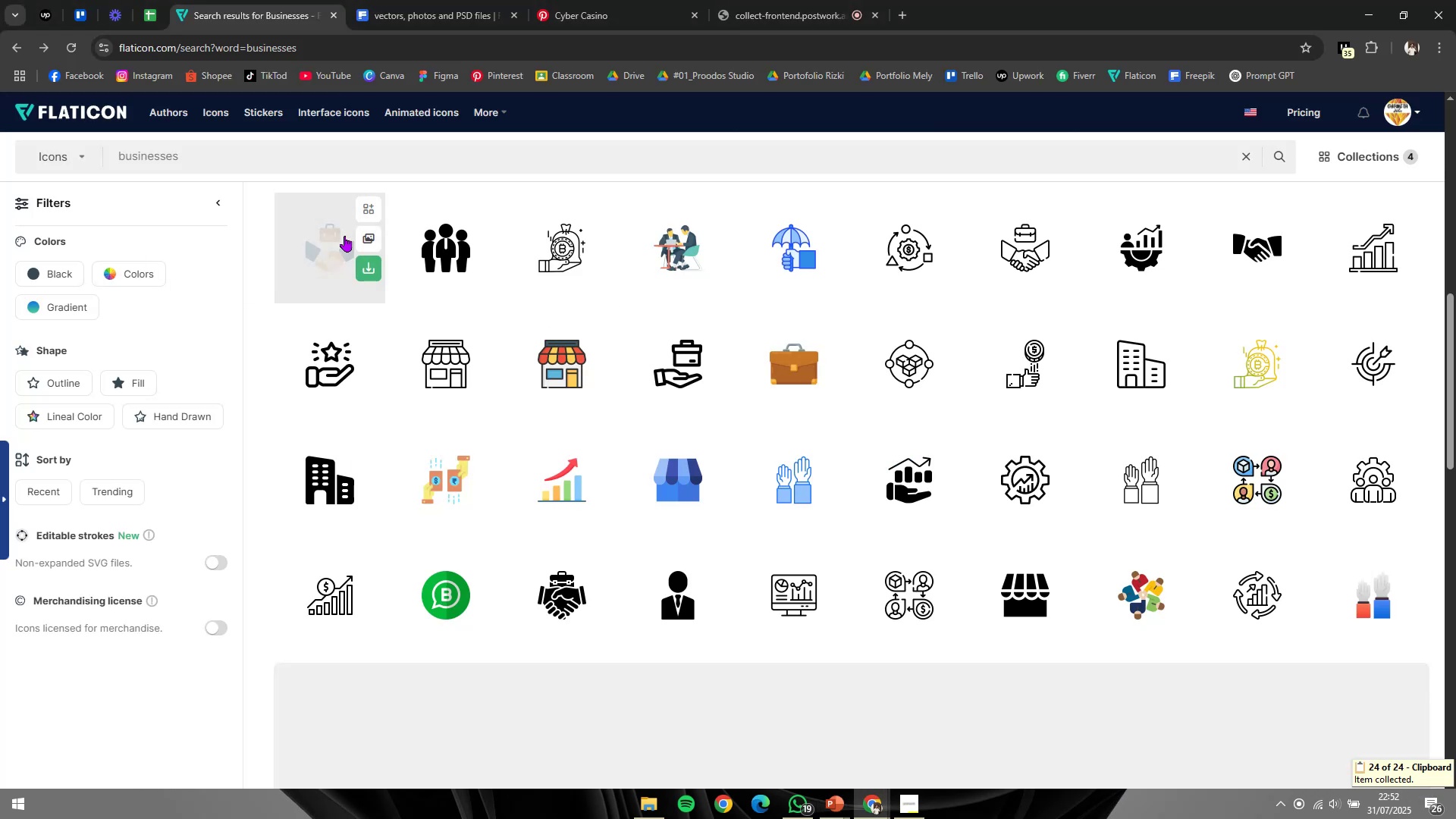 
key(Control+A)
 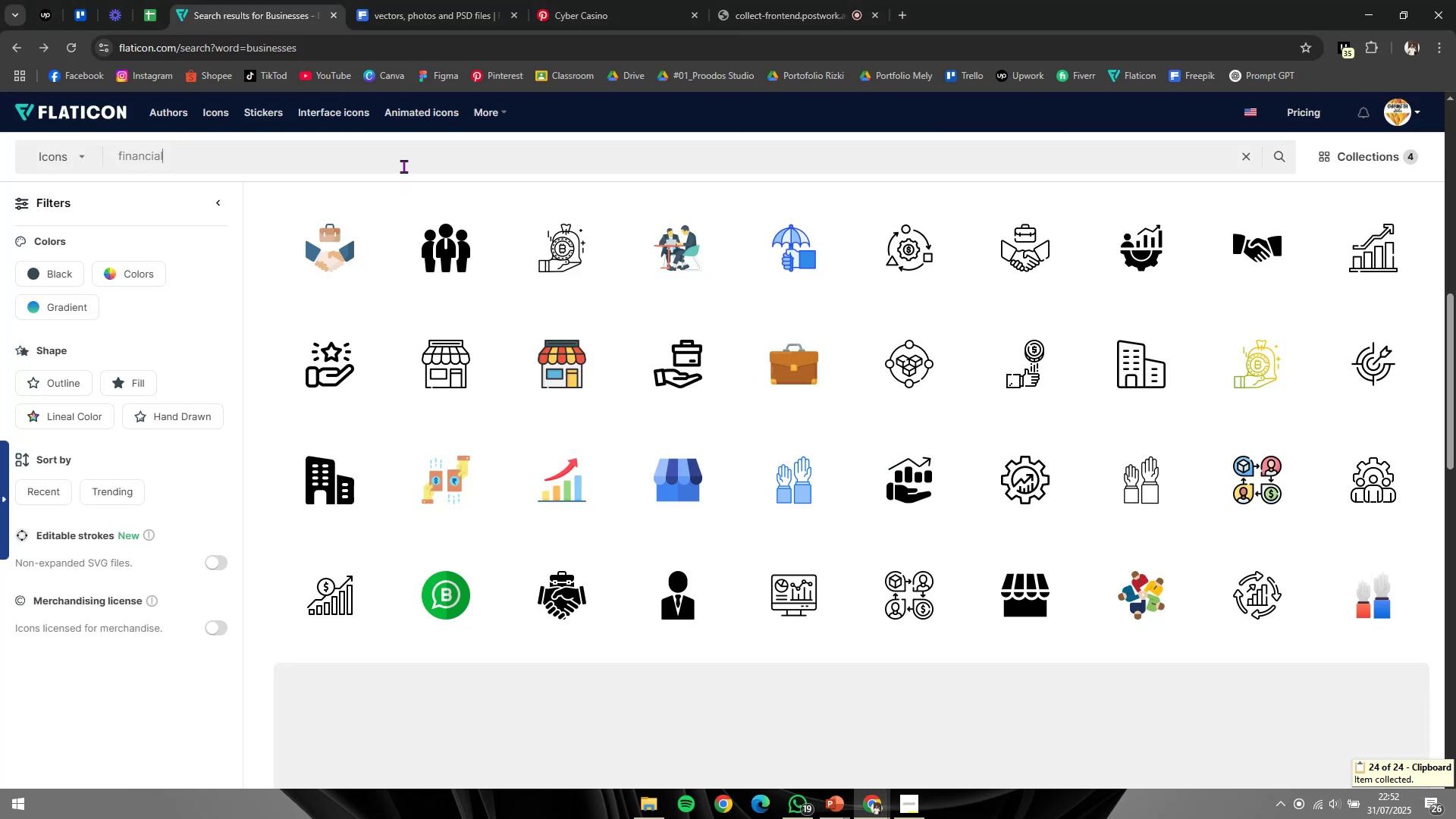 
key(NumpadEnter)
 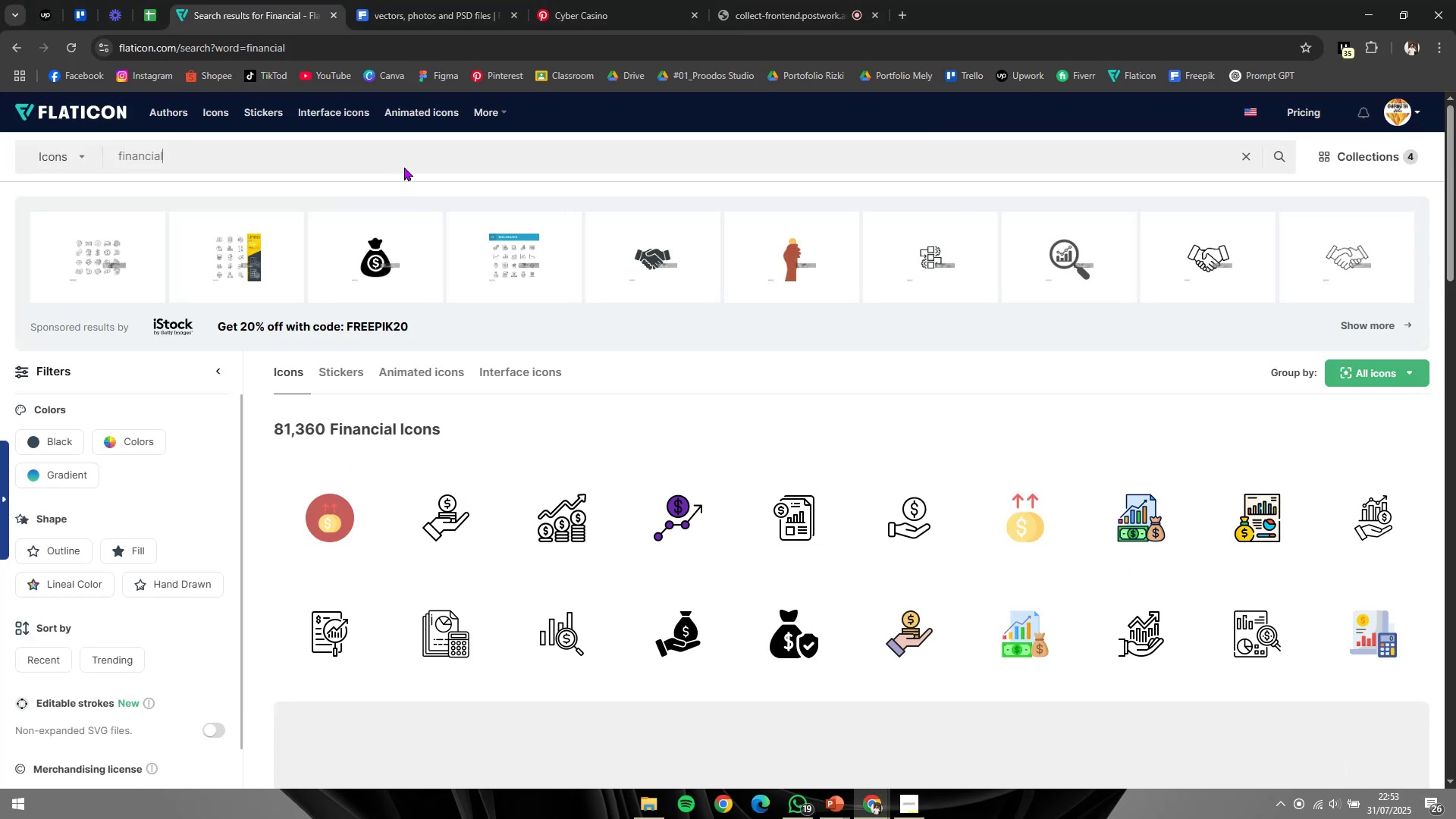 
scroll: coordinate [444, 178], scroll_direction: down, amount: 2.0
 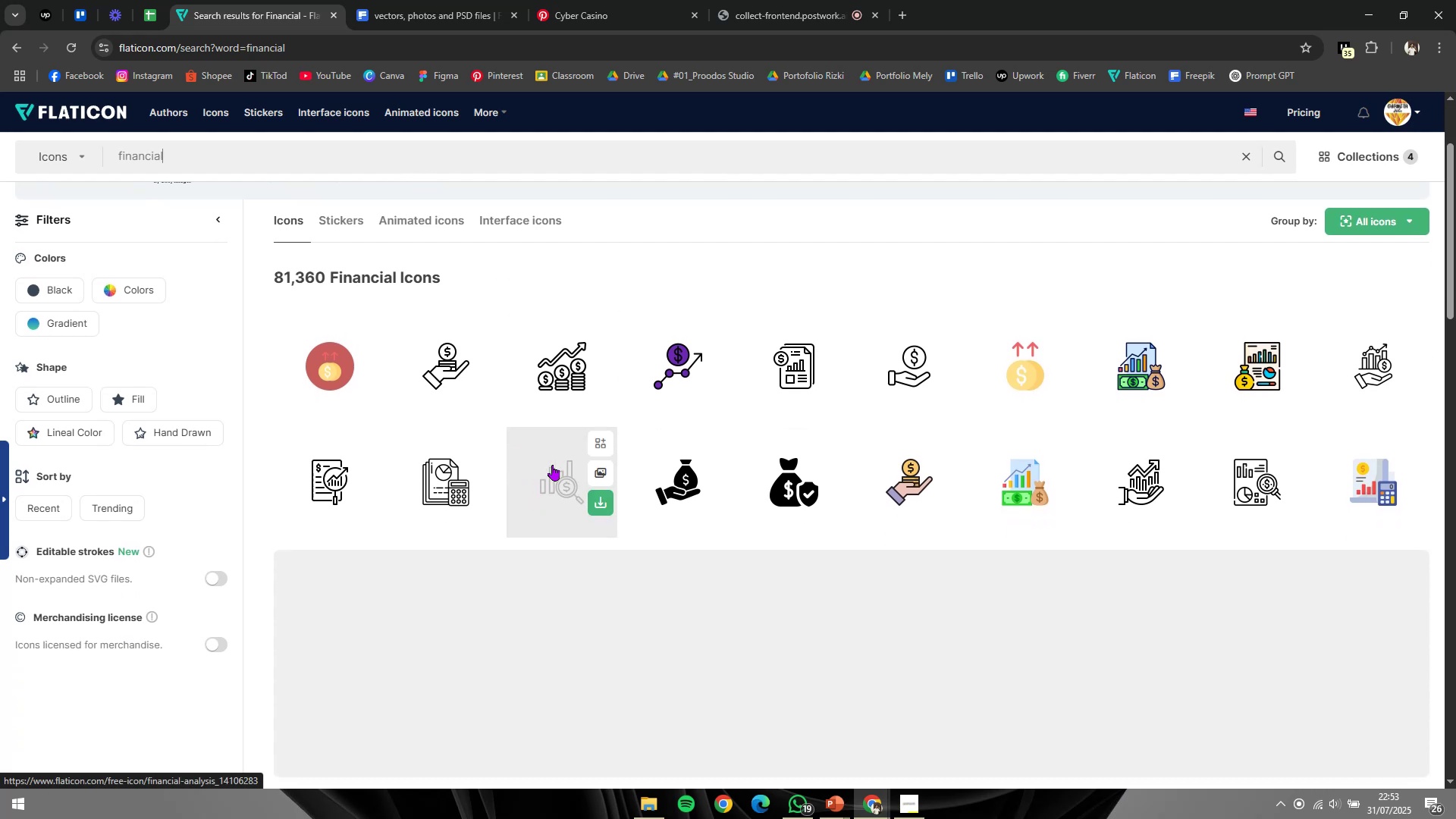 
left_click([758, 472])
 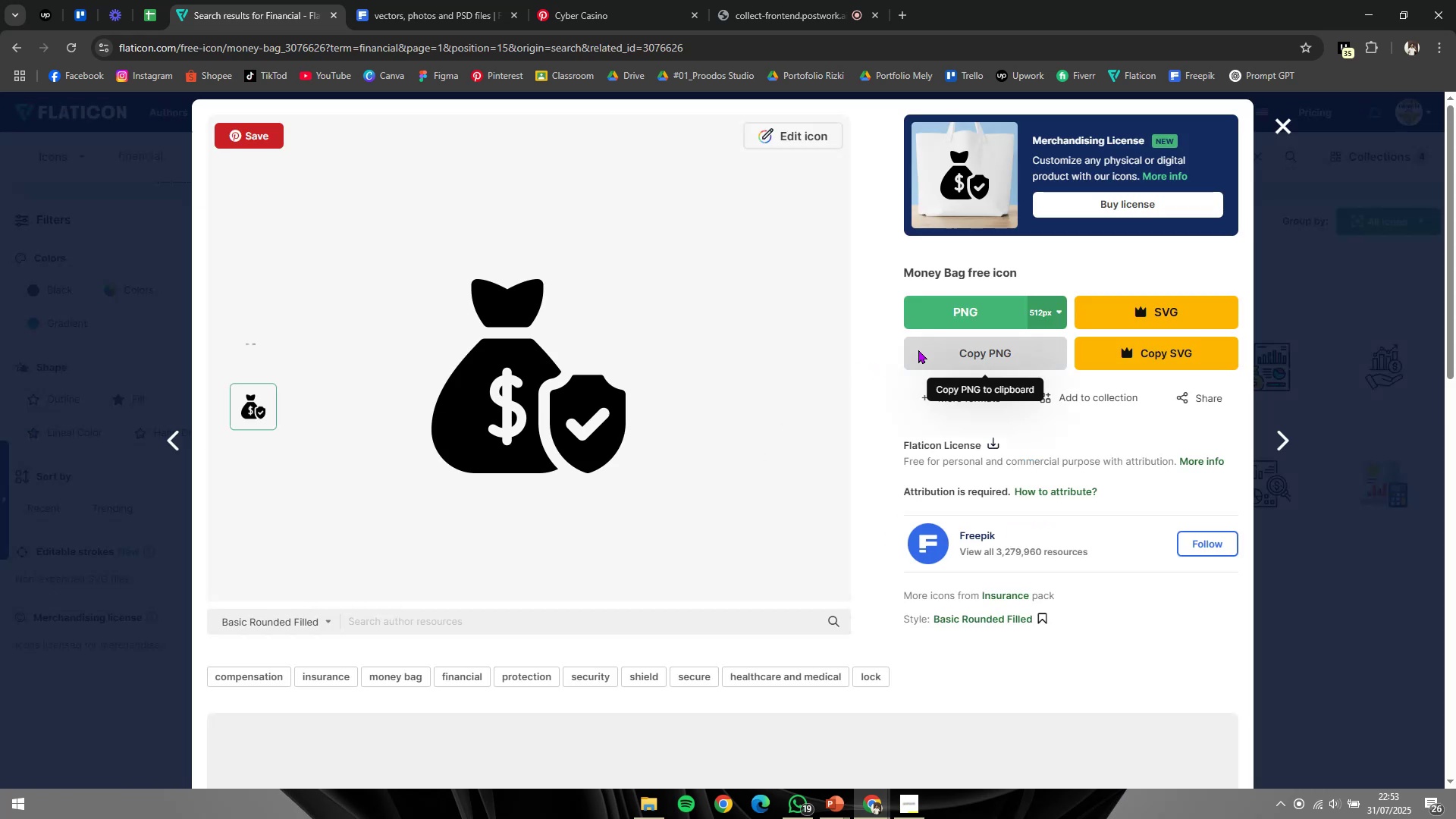 
left_click([918, 349])
 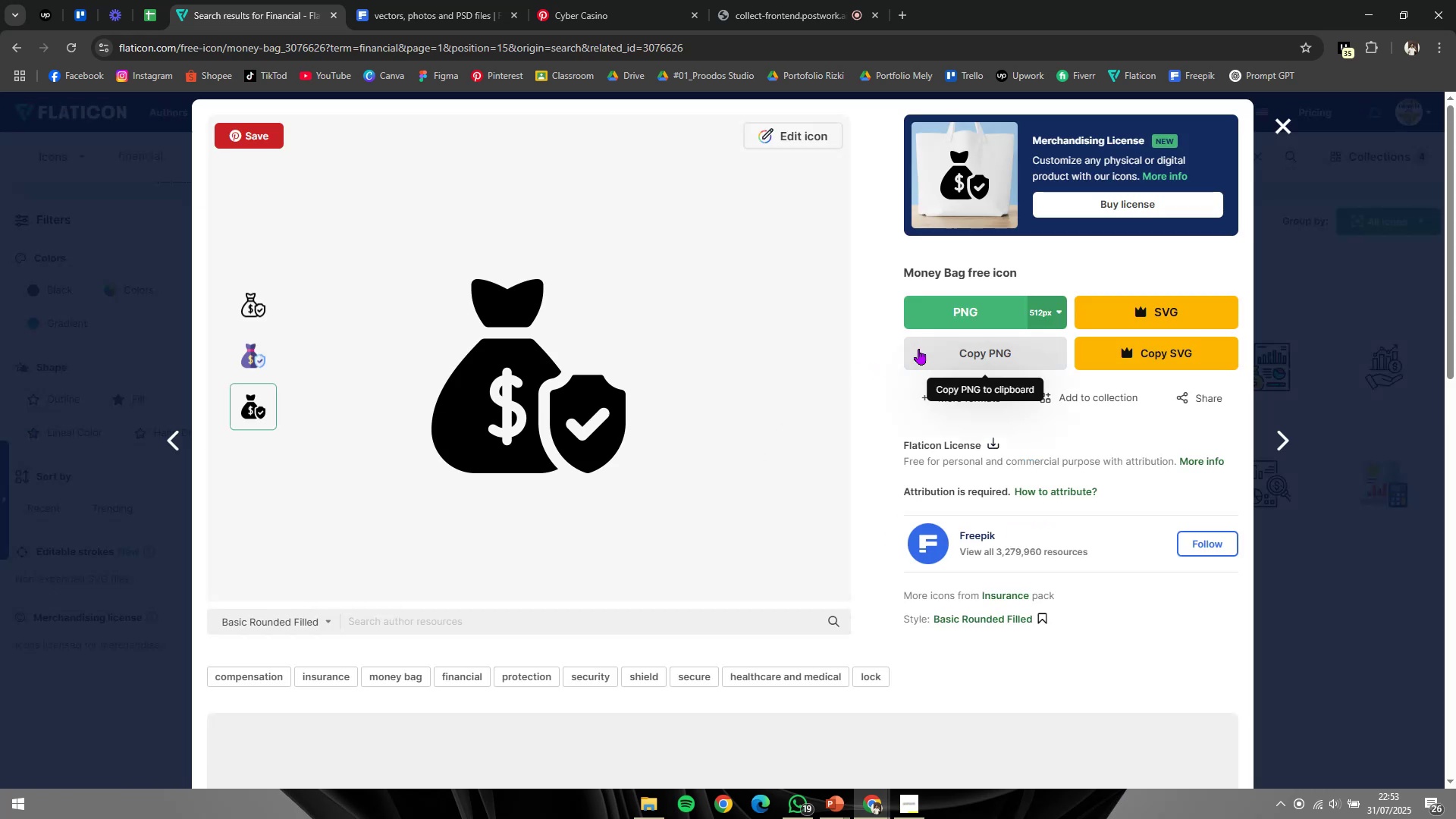 
key(Alt+AltLeft)
 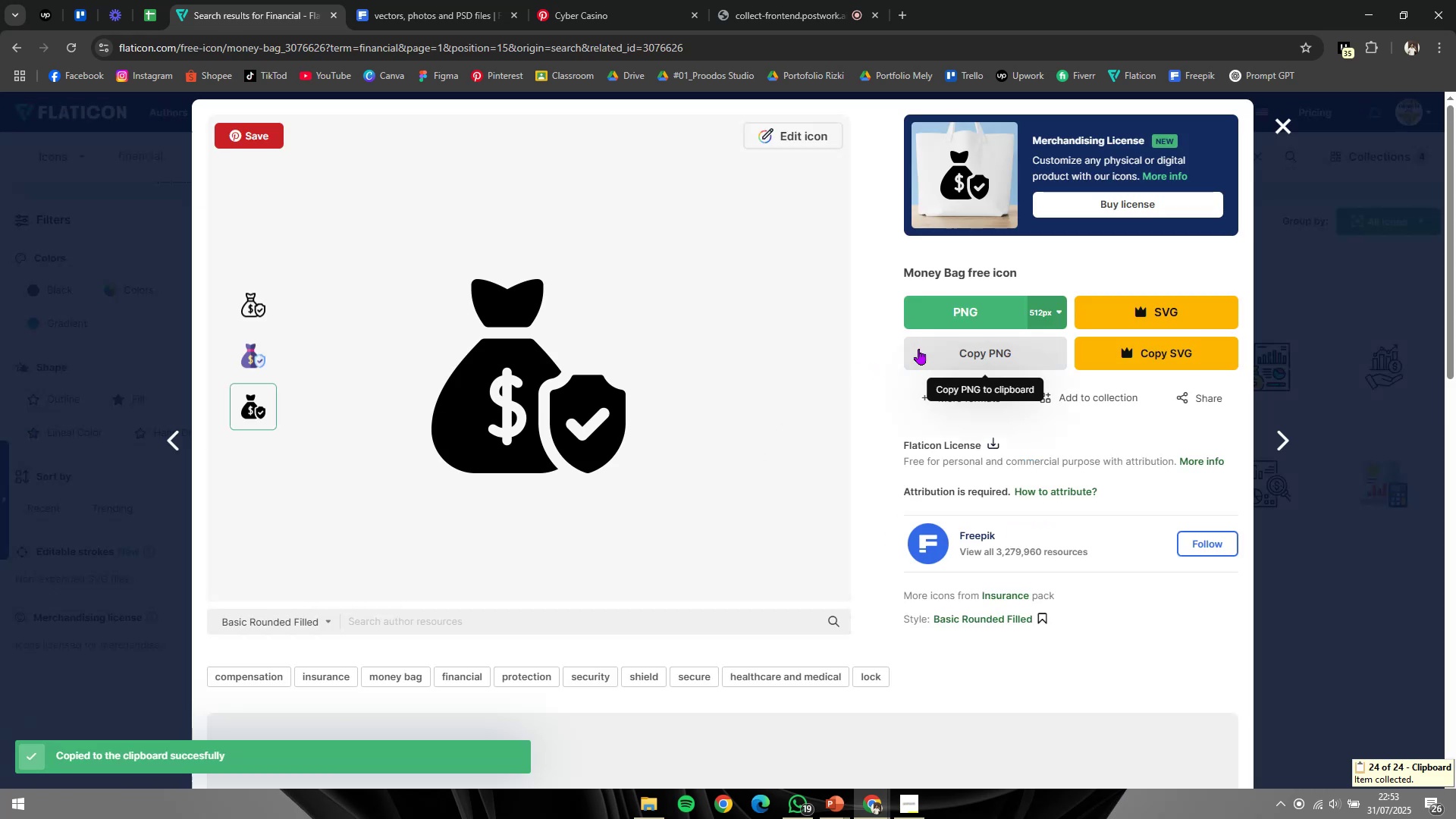 
key(Alt+Tab)
 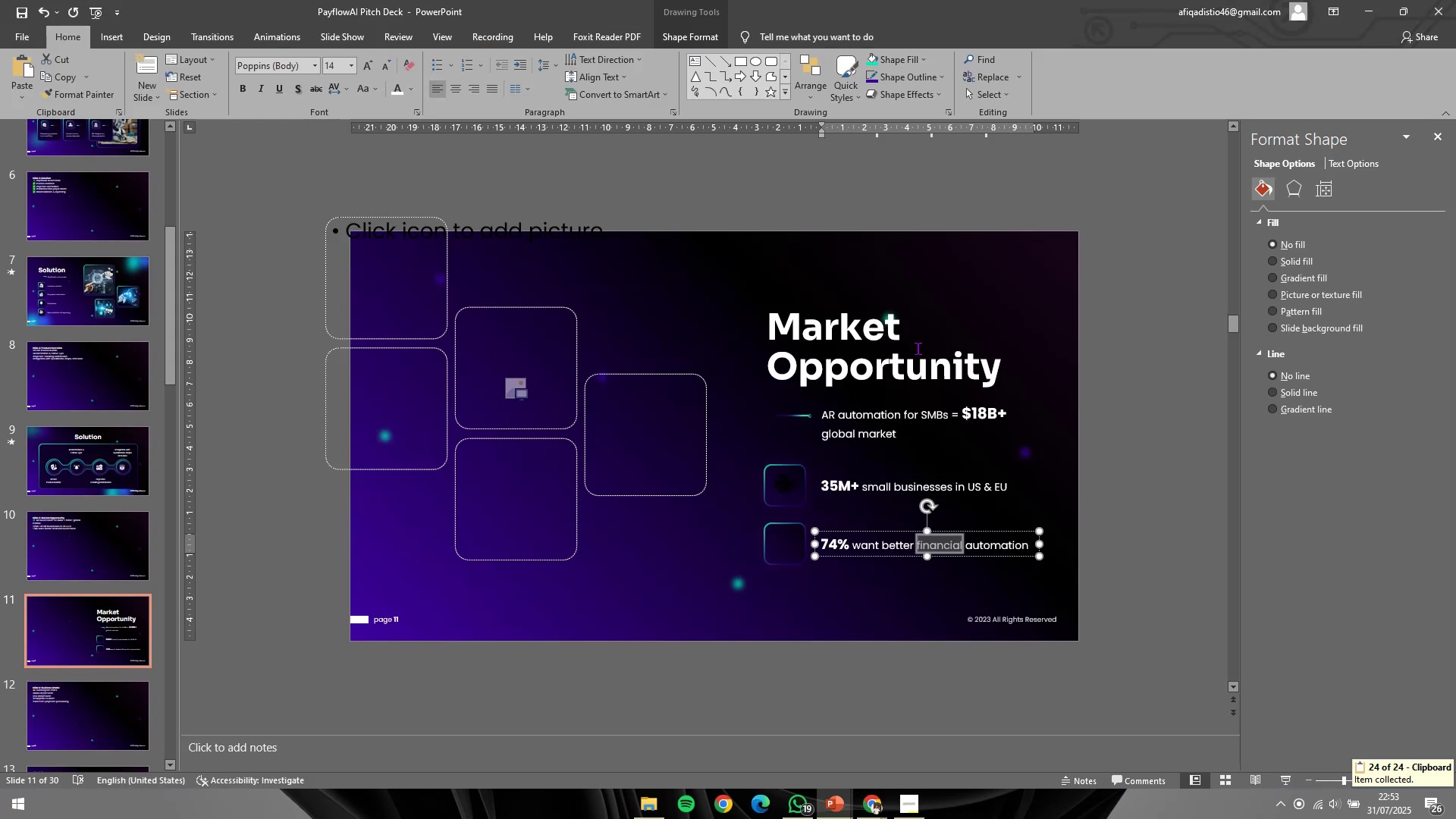 
key(Control+ControlLeft)
 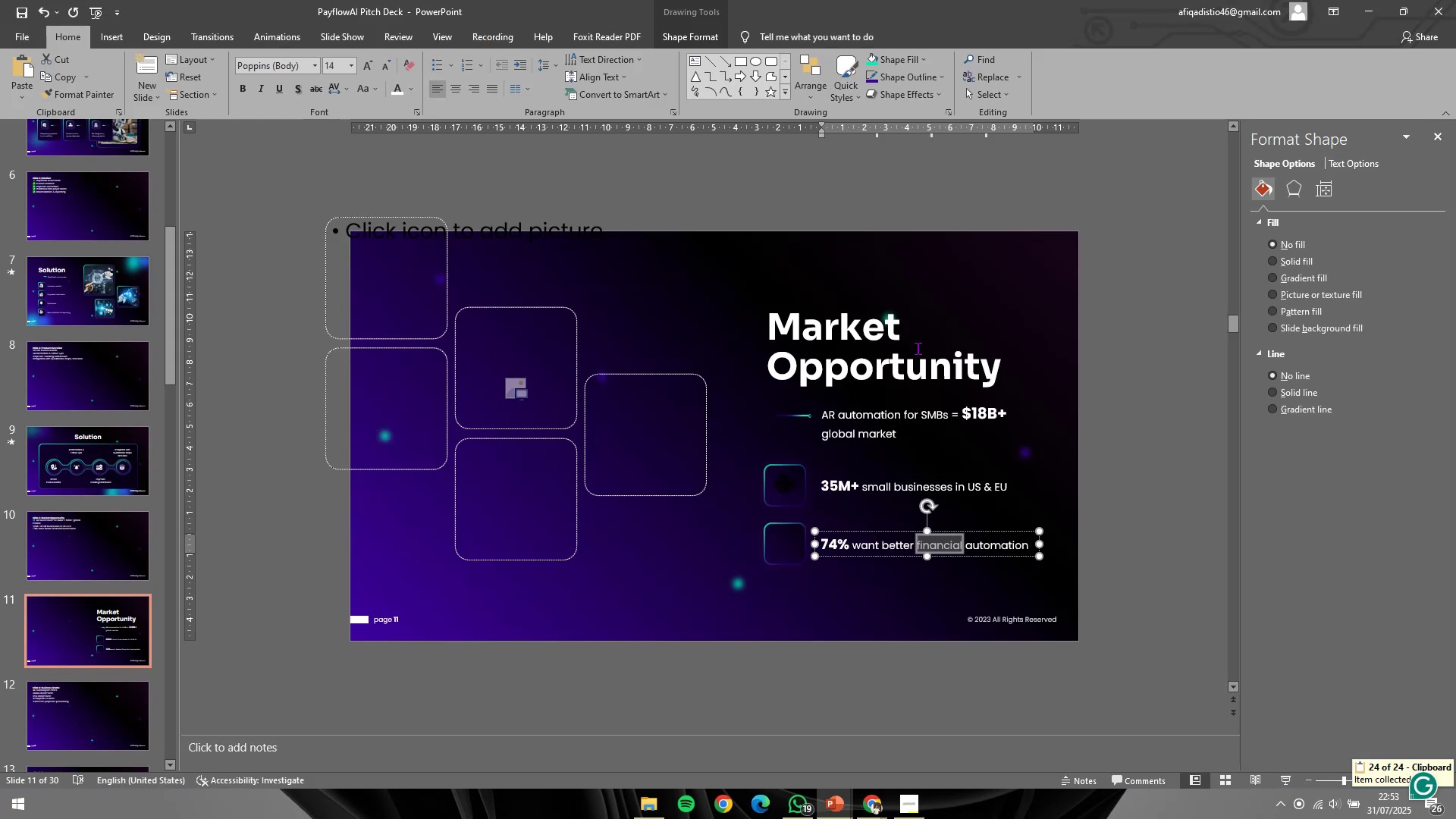 
key(Control+V)
 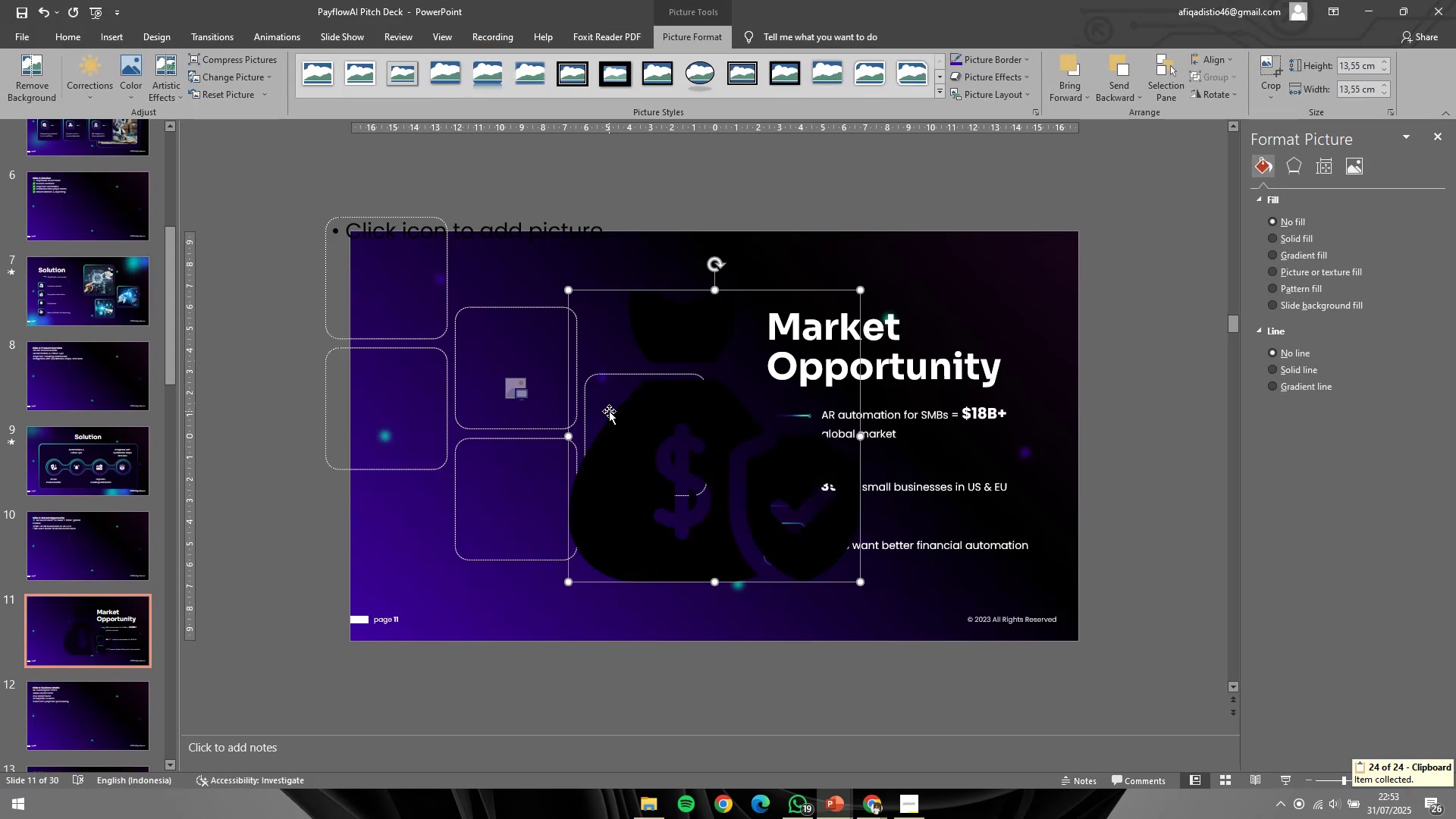 
left_click_drag(start_coordinate=[696, 369], to_coordinate=[903, 603])
 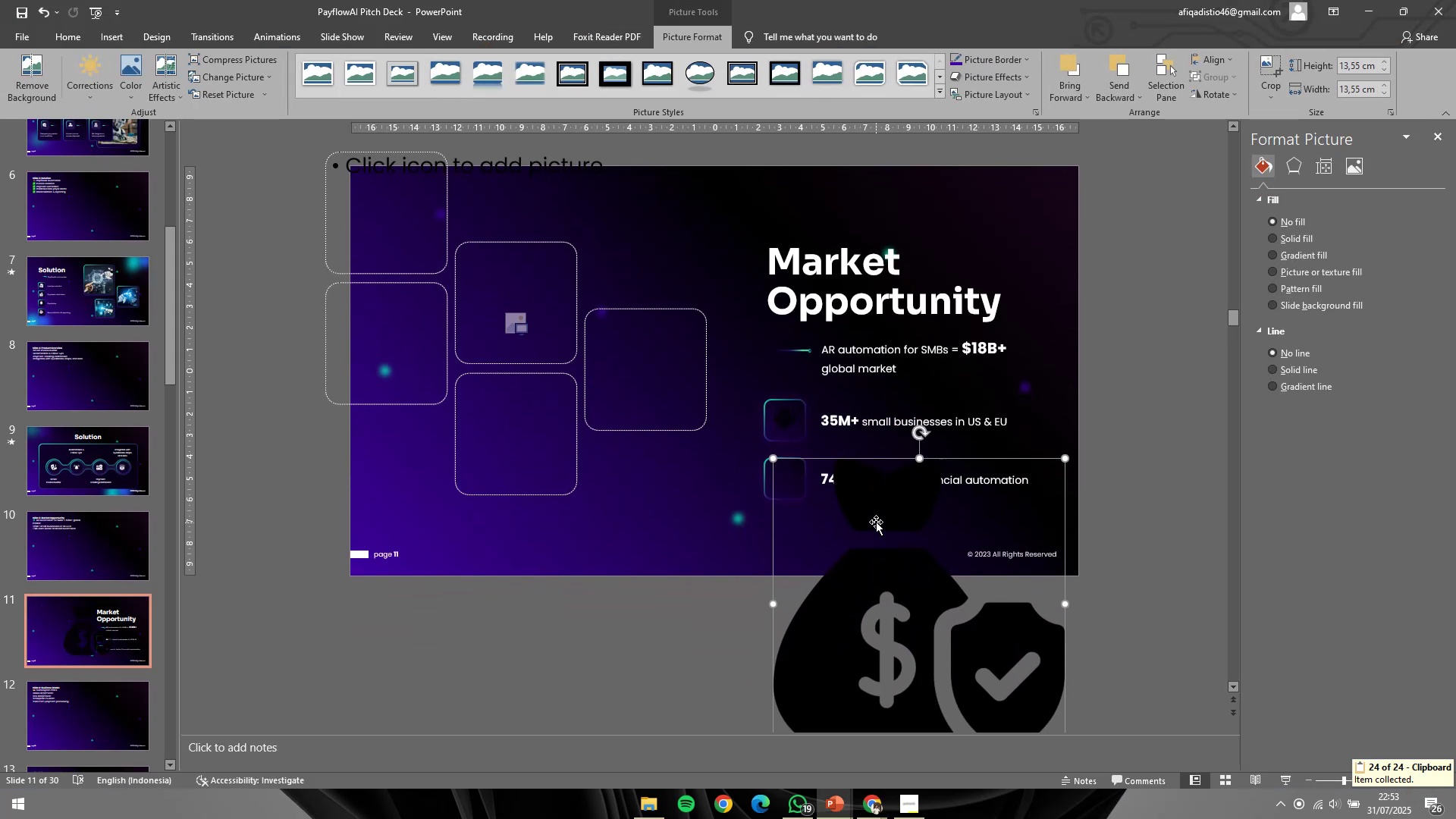 
left_click_drag(start_coordinate=[876, 522], to_coordinate=[874, 531])
 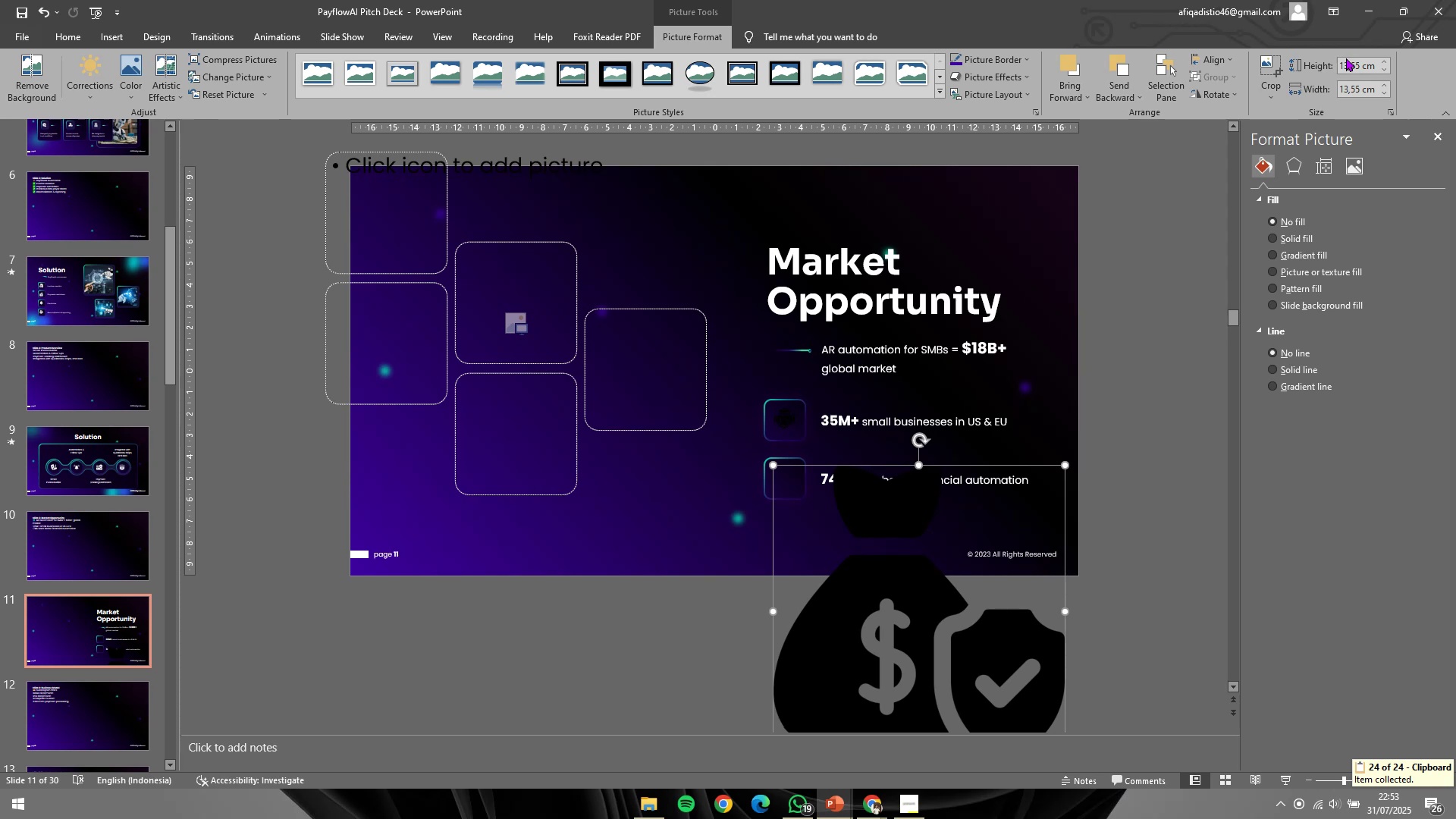 
double_click([1346, 60])
 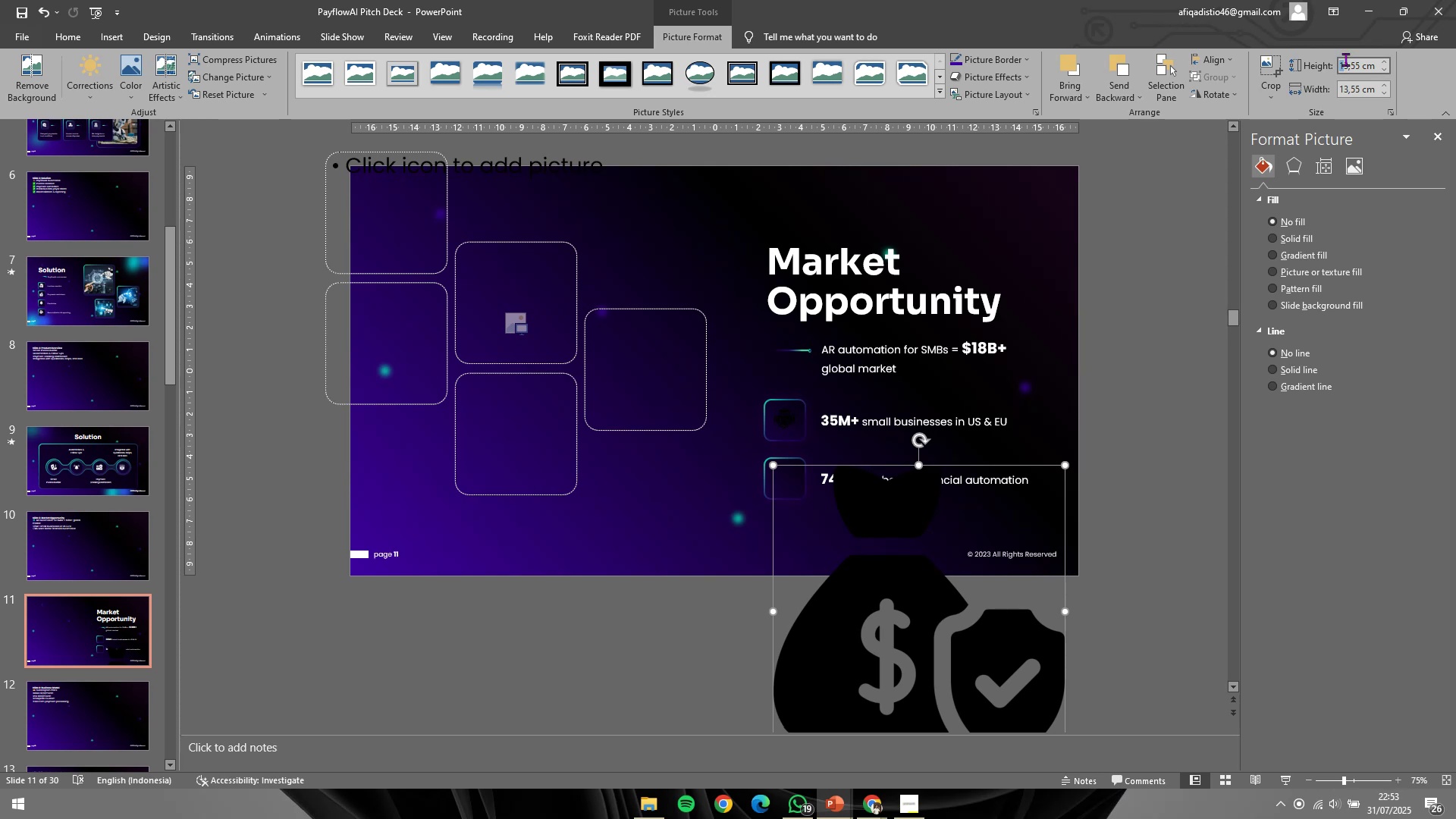 
key(Control+A)
 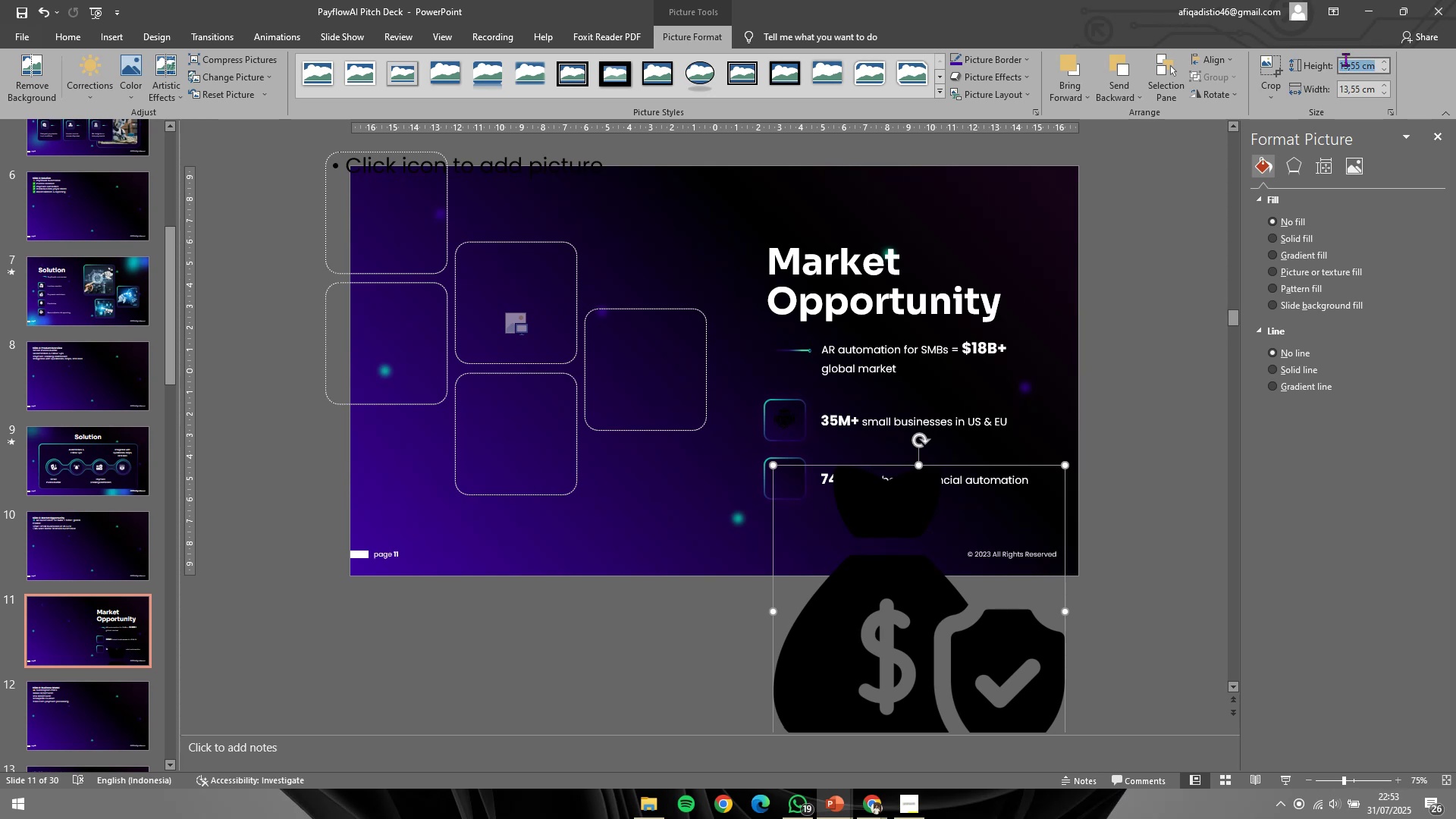 
key(1)
 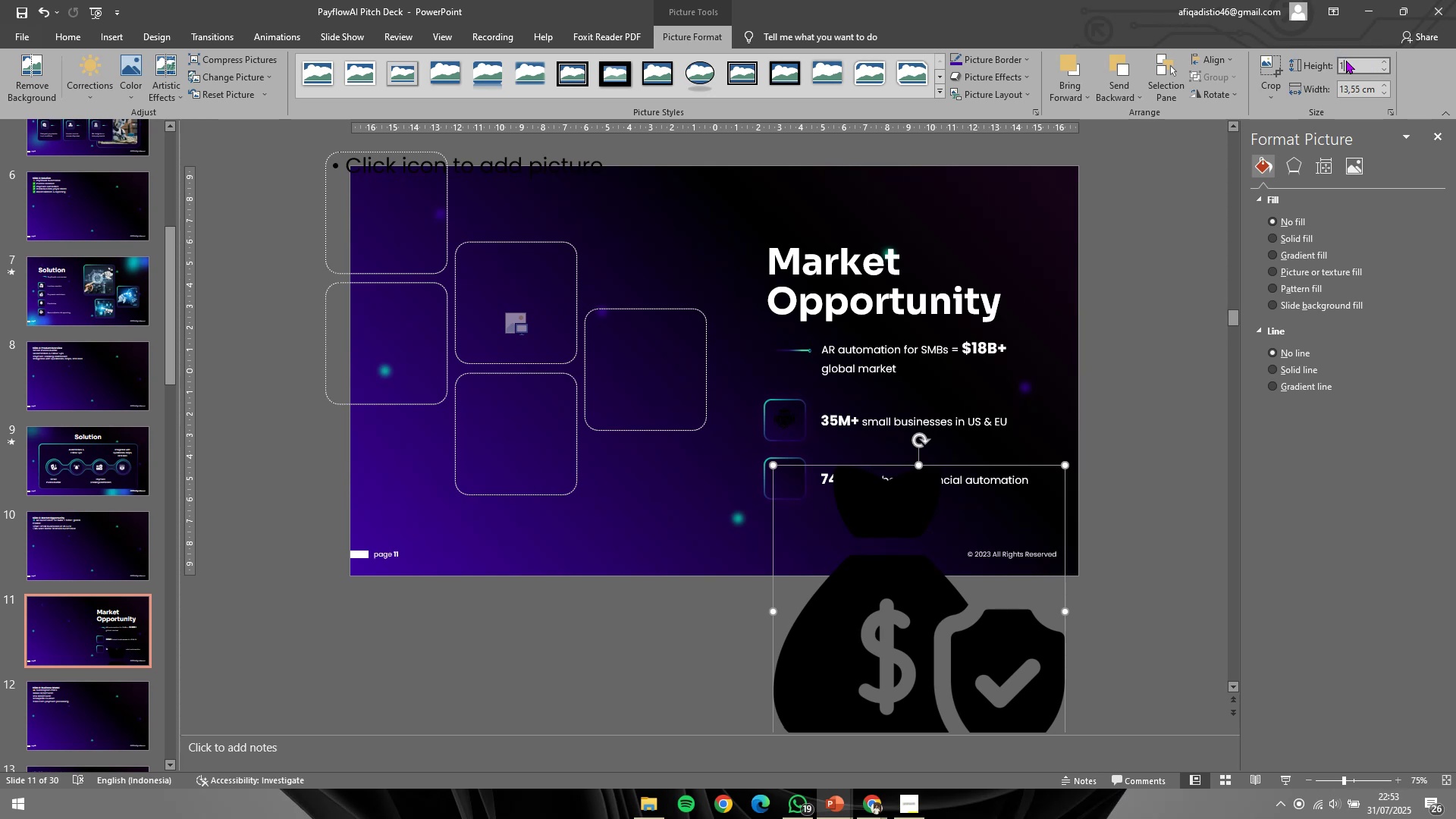 
key(NumpadEnter)
 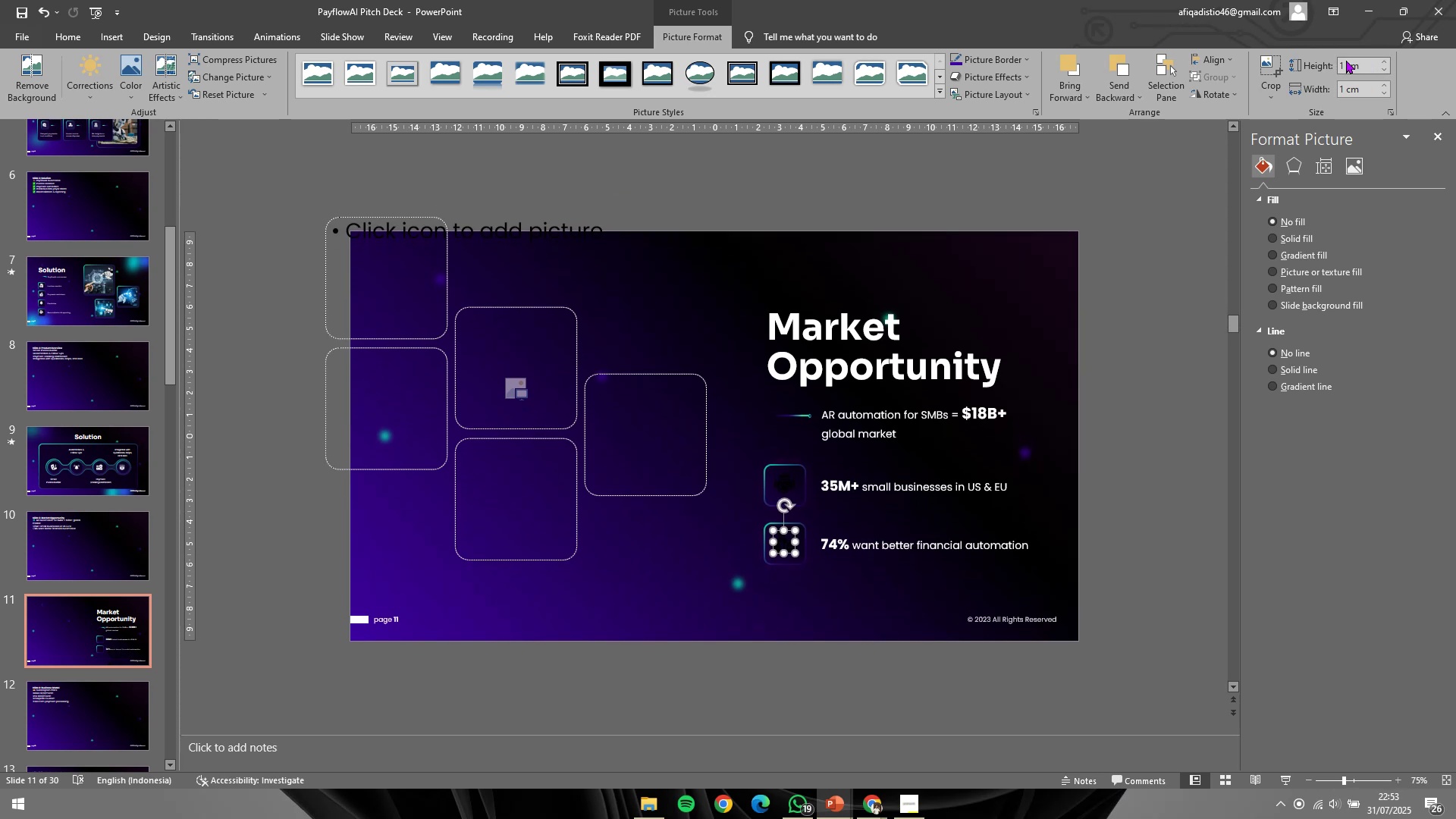 
hold_key(key=ControlLeft, duration=0.81)
scroll: coordinate [1031, 455], scroll_direction: up, amount: 7.0
 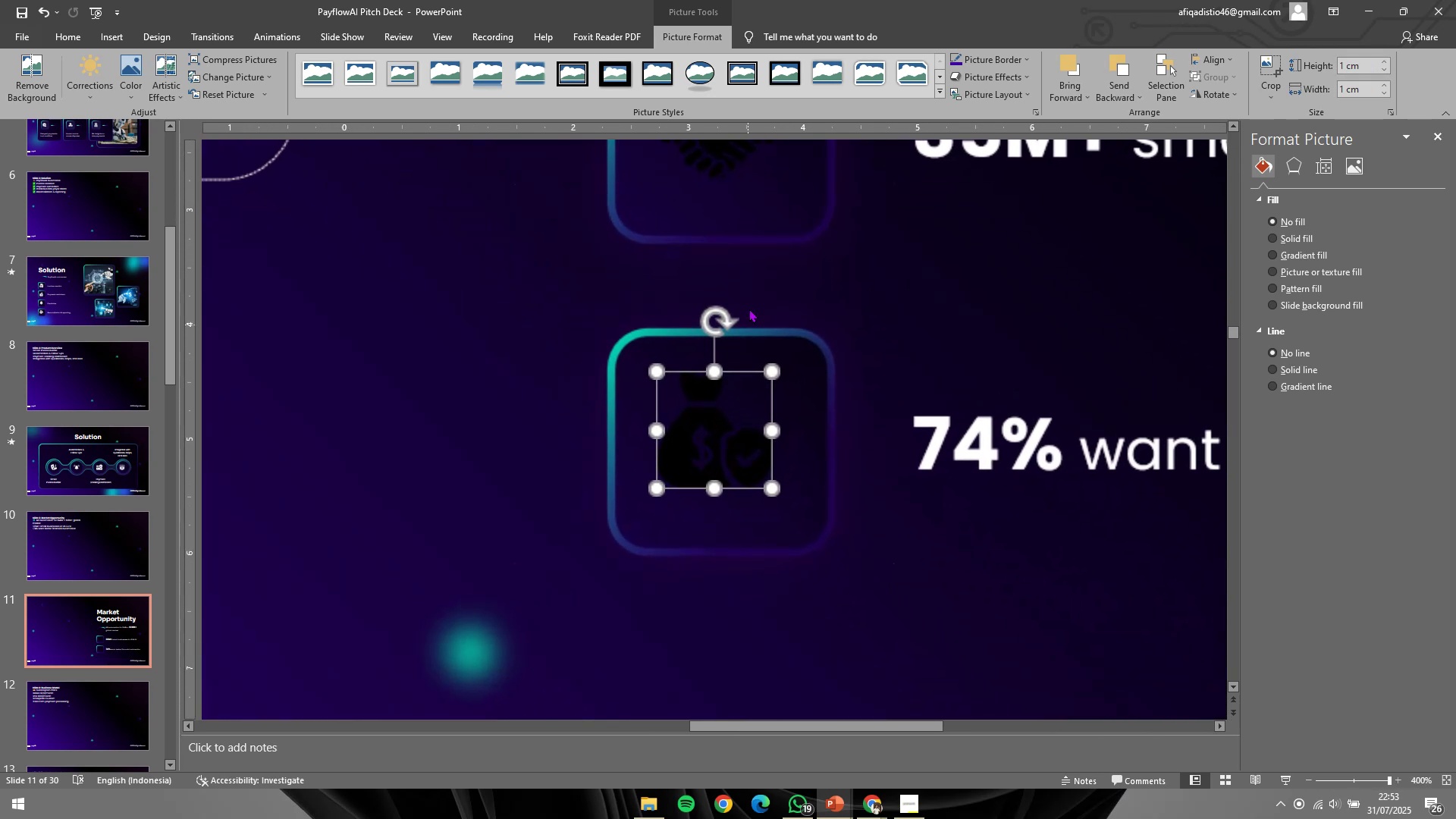 
hold_key(key=ControlLeft, duration=0.46)
scroll: coordinate [752, 297], scroll_direction: none, amount: 0.0
 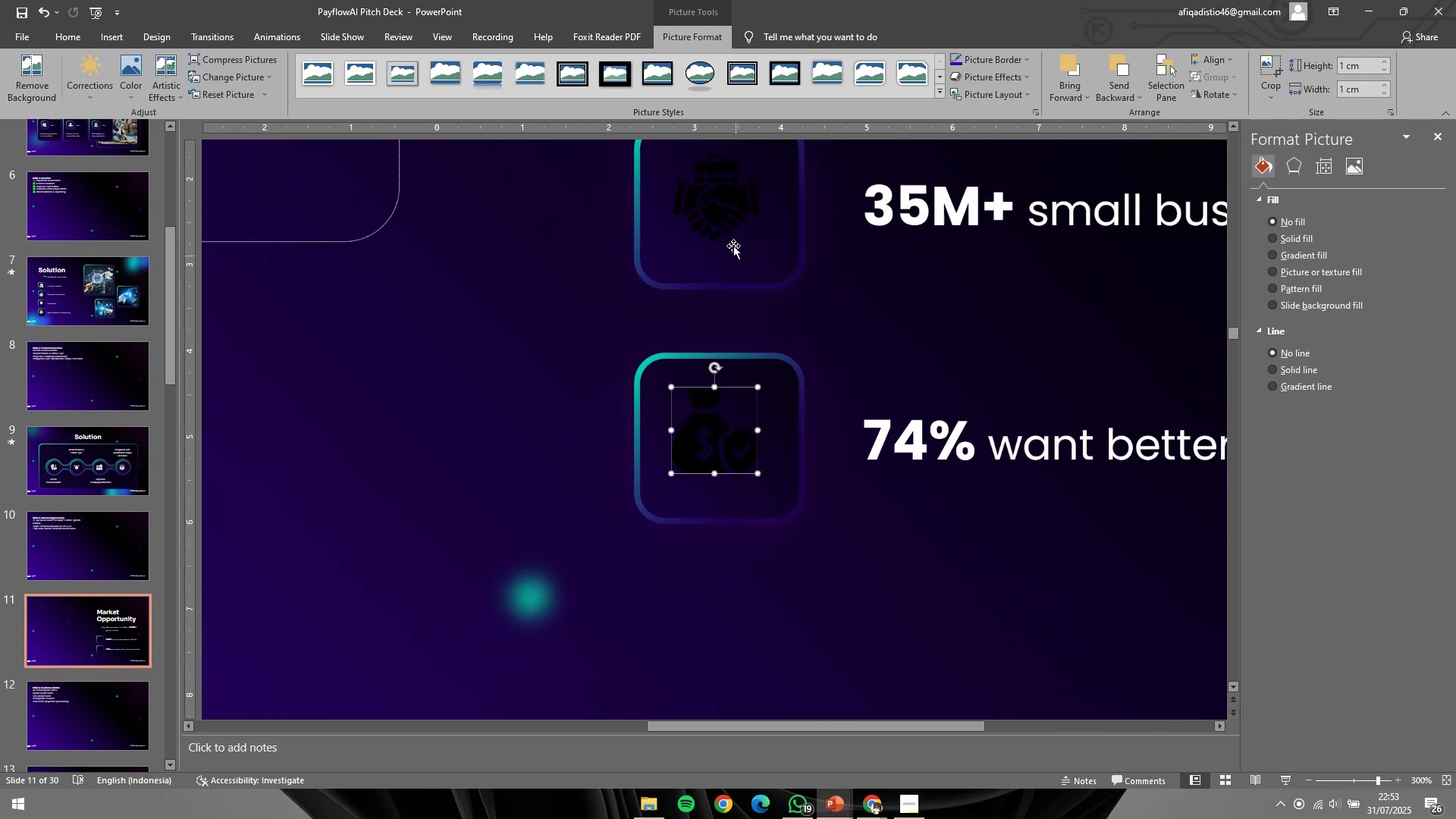 
hold_key(key=ShiftLeft, duration=0.4)
left_click([728, 209])
 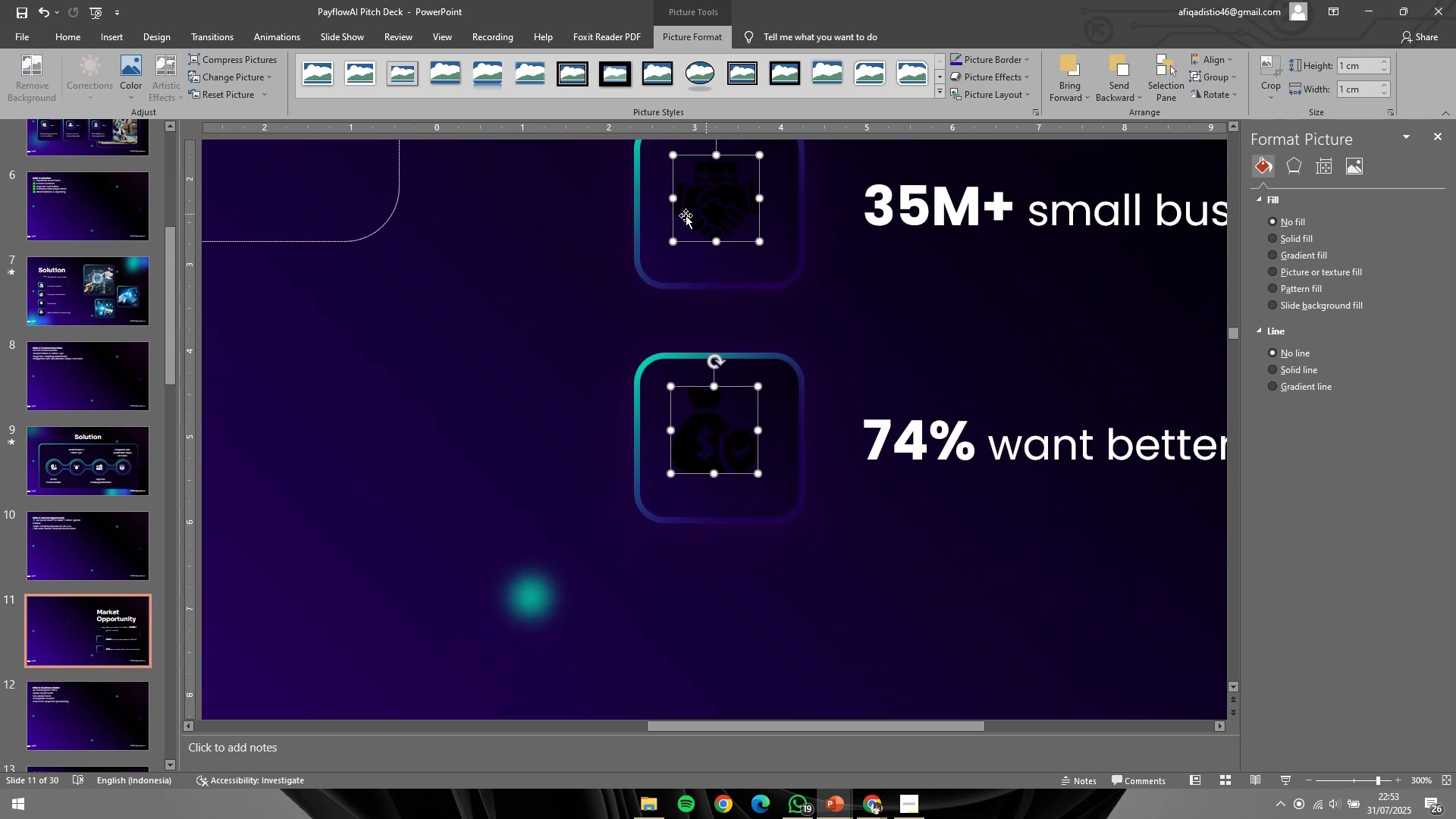 
left_click([676, 215])
 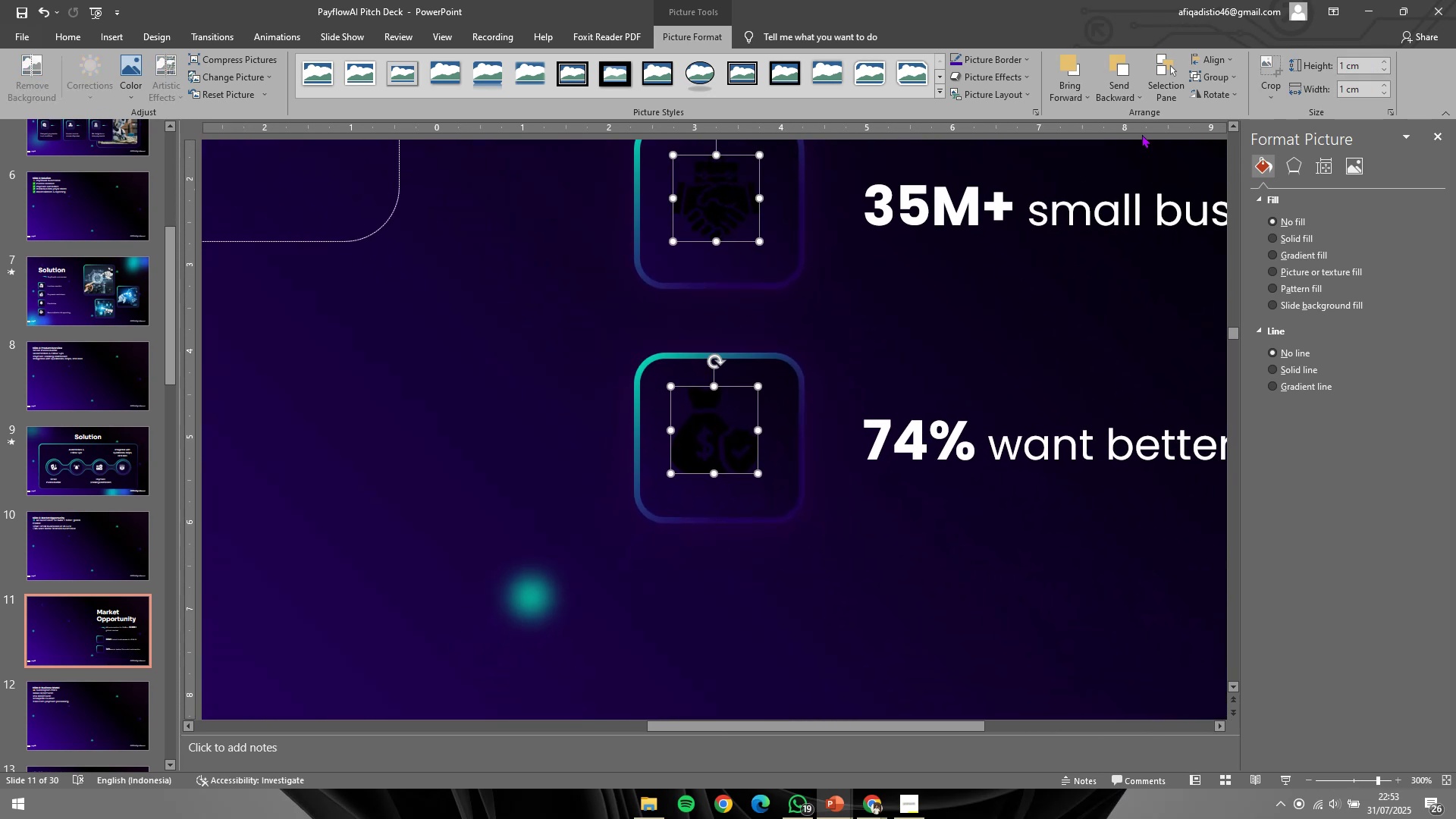 
hold_key(key=ShiftLeft, duration=0.8)
left_click([754, 264])
 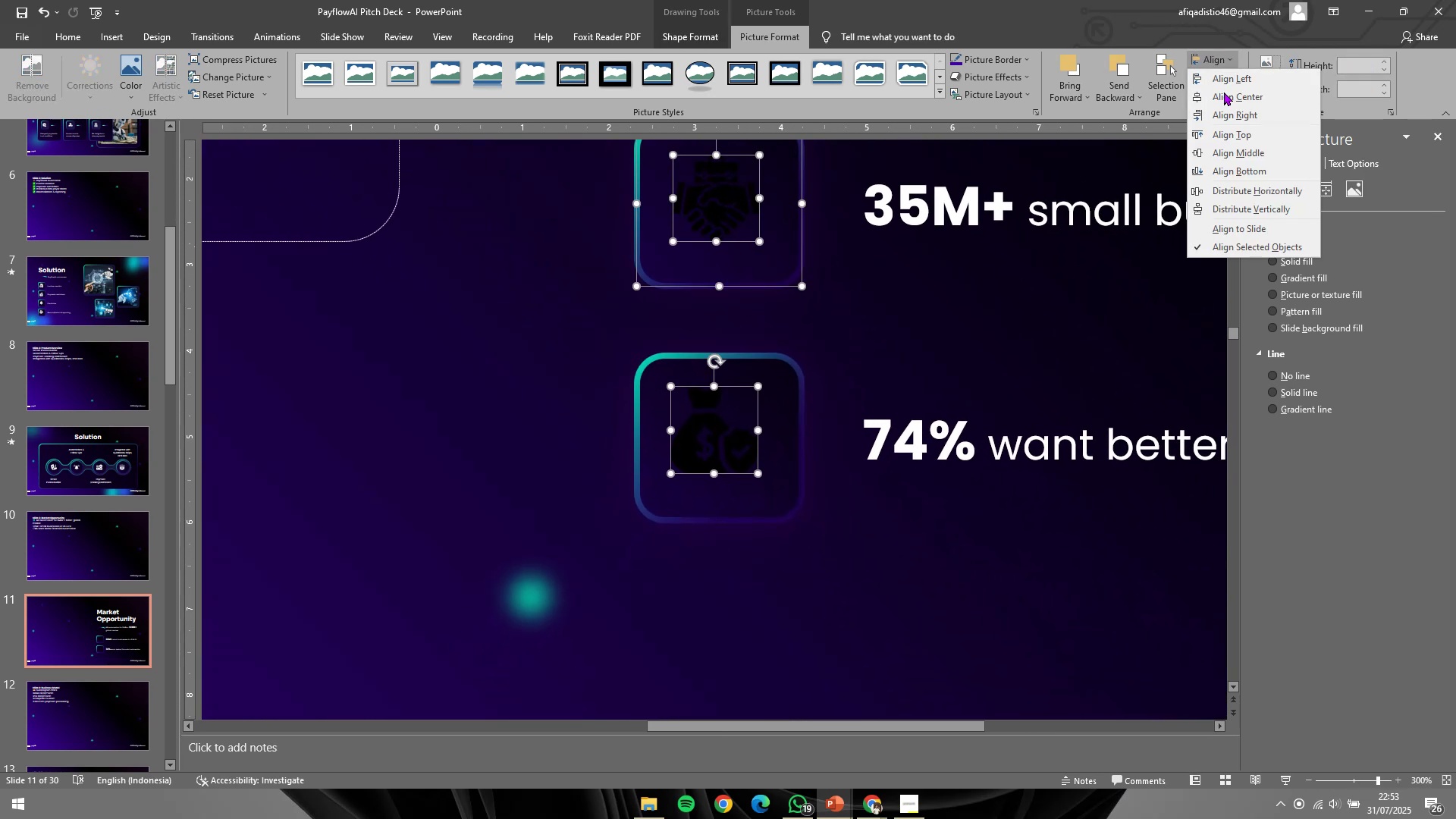 
double_click([1225, 93])
 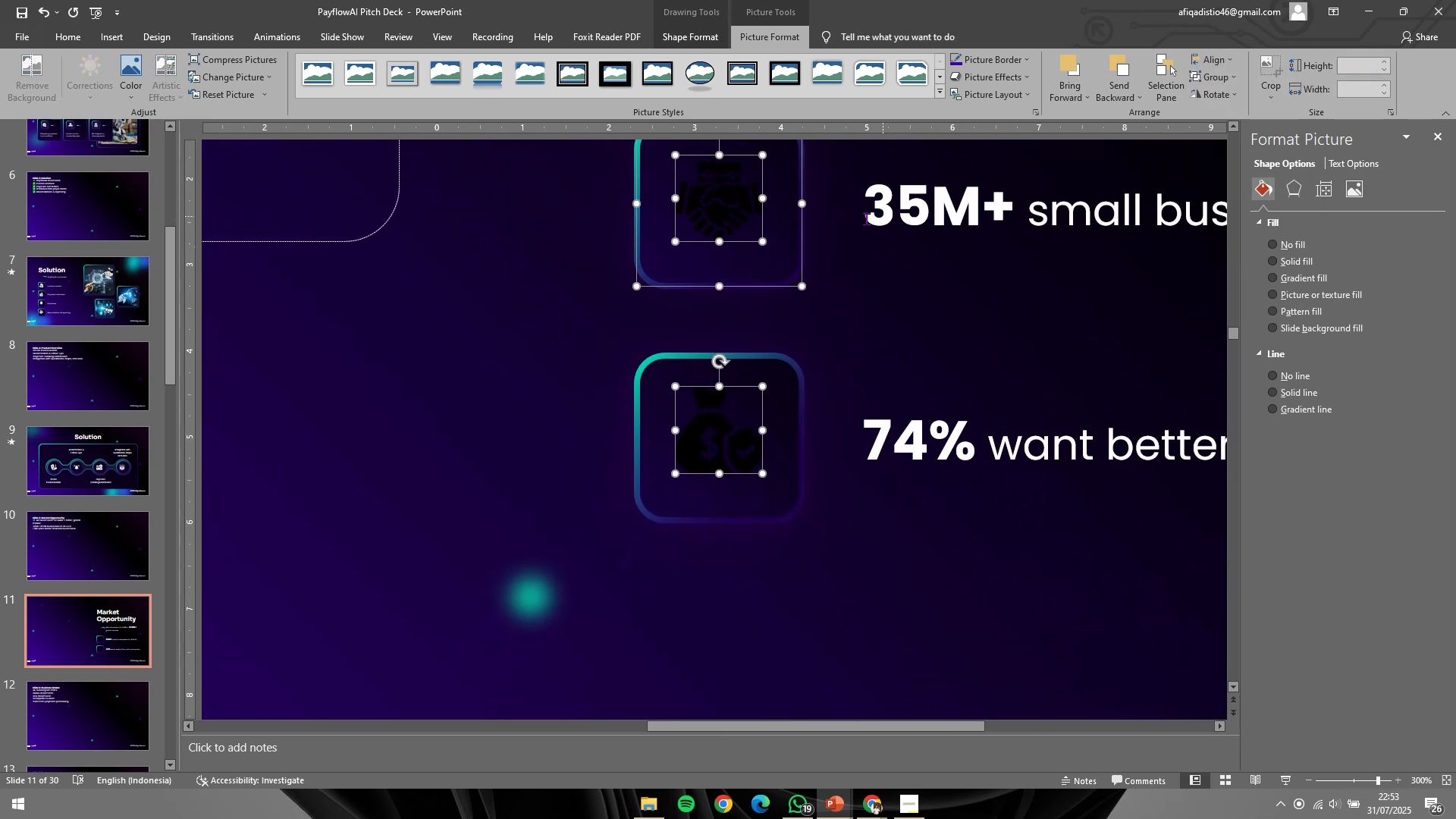 
hold_key(key=ShiftLeft, duration=0.91)
left_click([786, 234])
 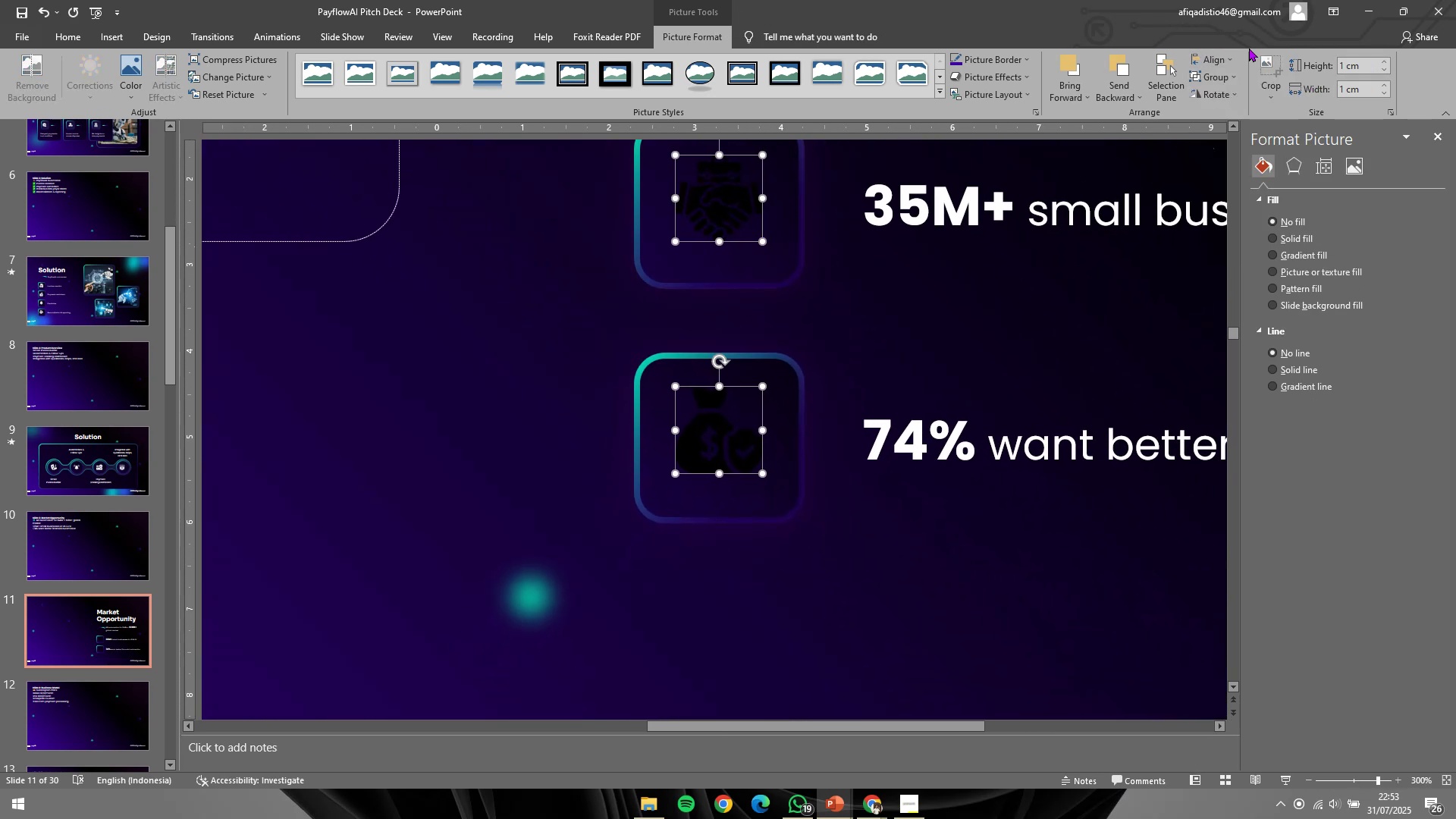 
hold_key(key=ShiftLeft, duration=0.45)
 